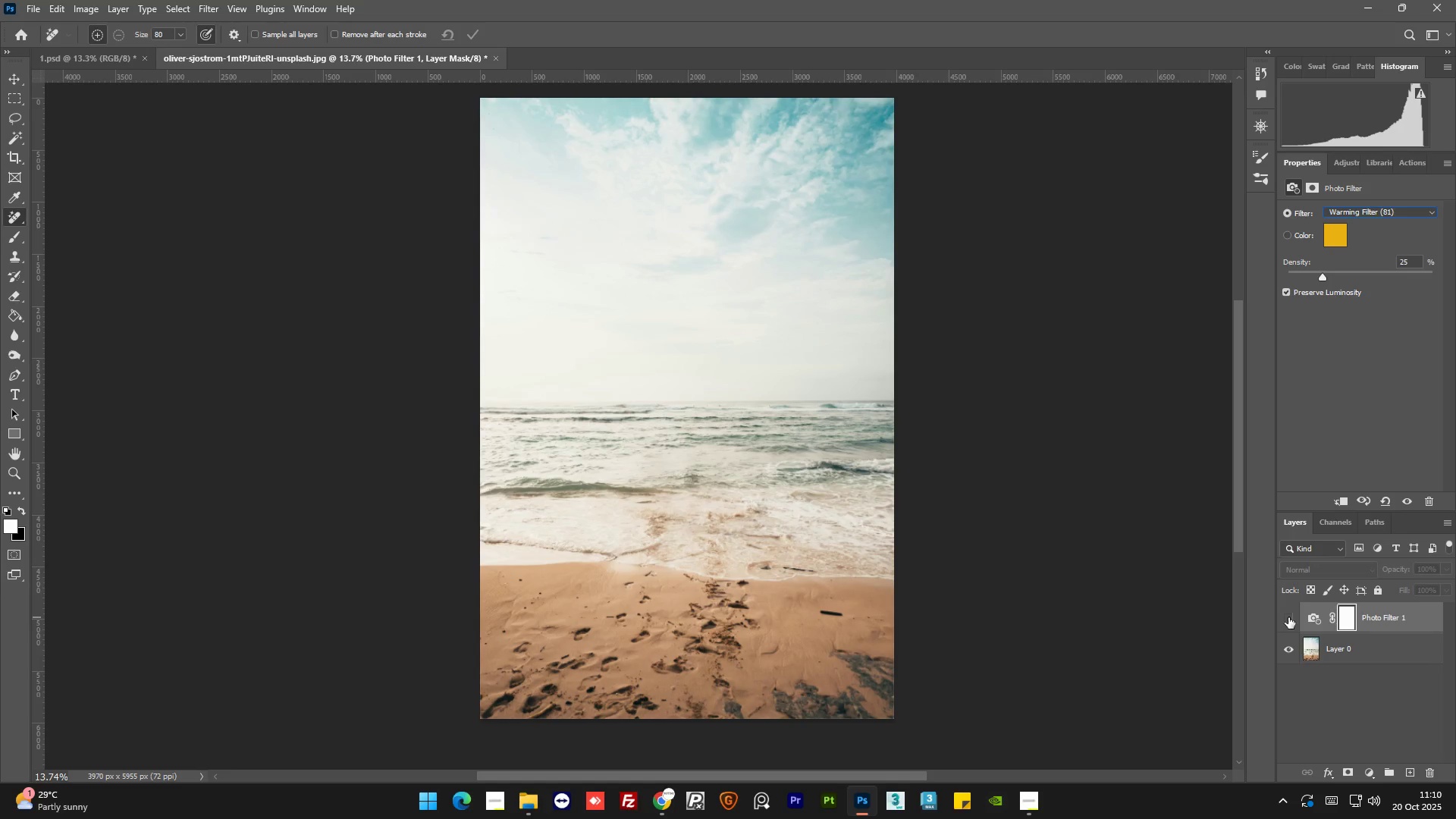 
double_click([1288, 617])
 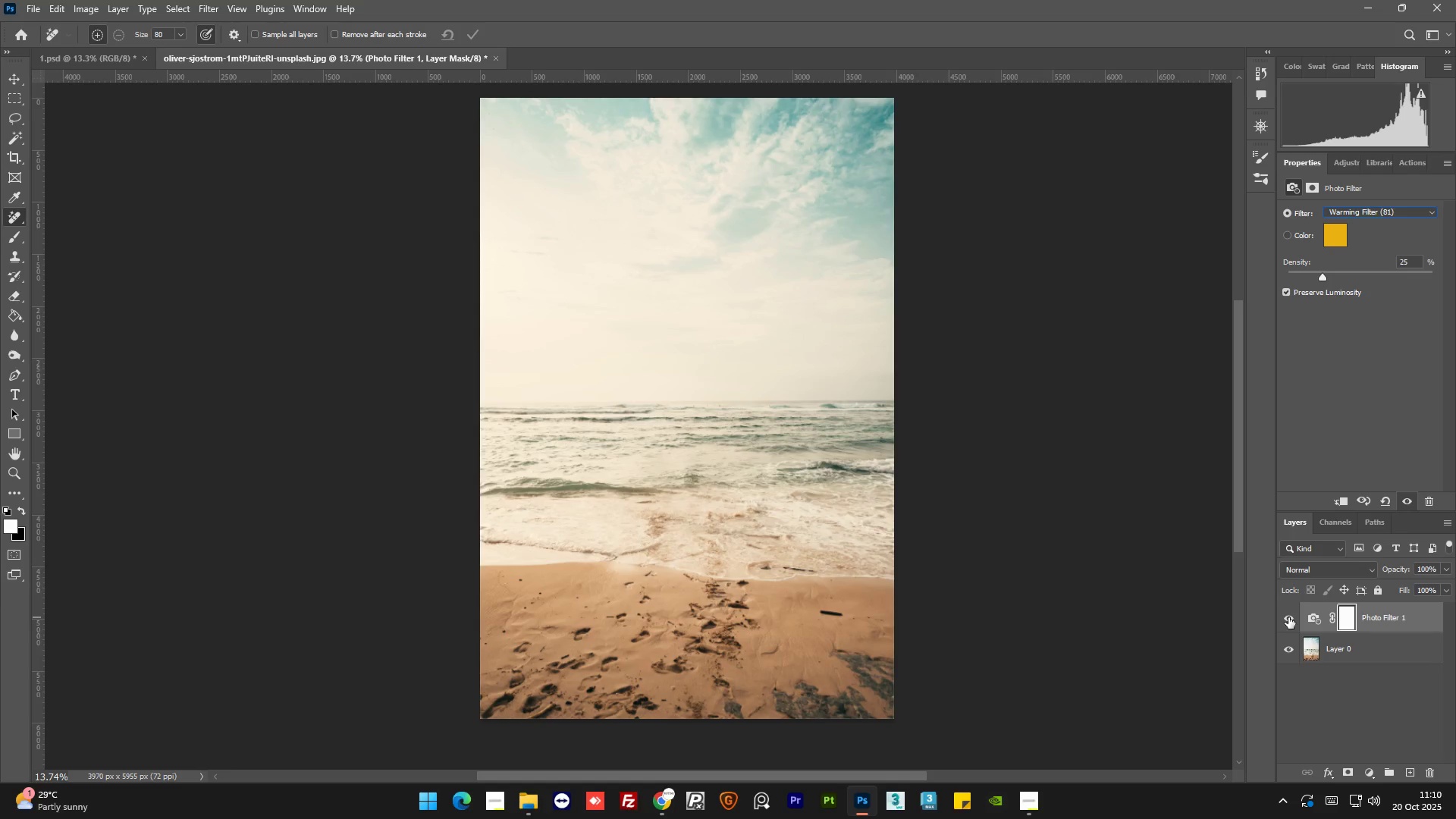 
left_click([1288, 617])
 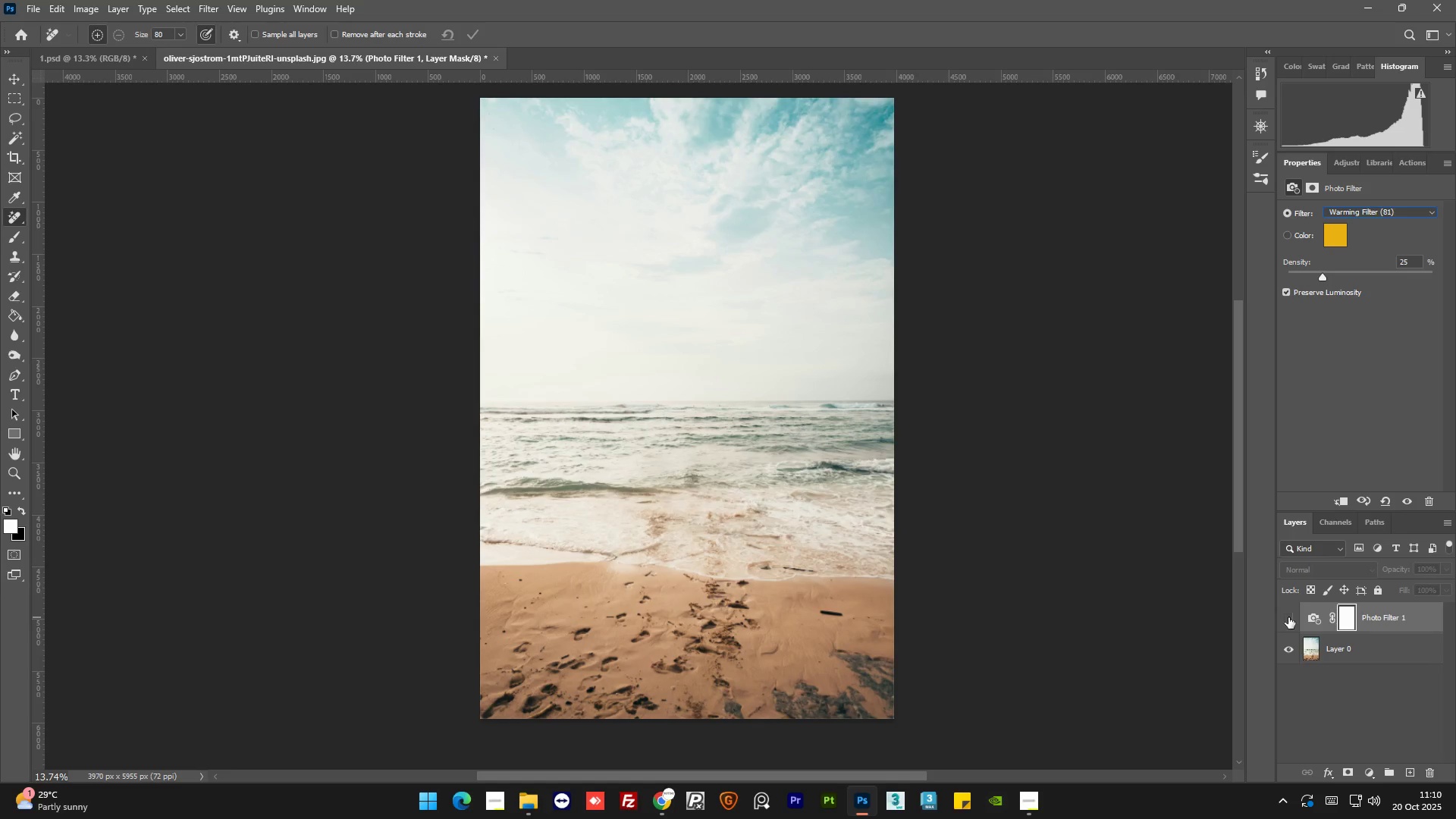 
left_click([1288, 617])
 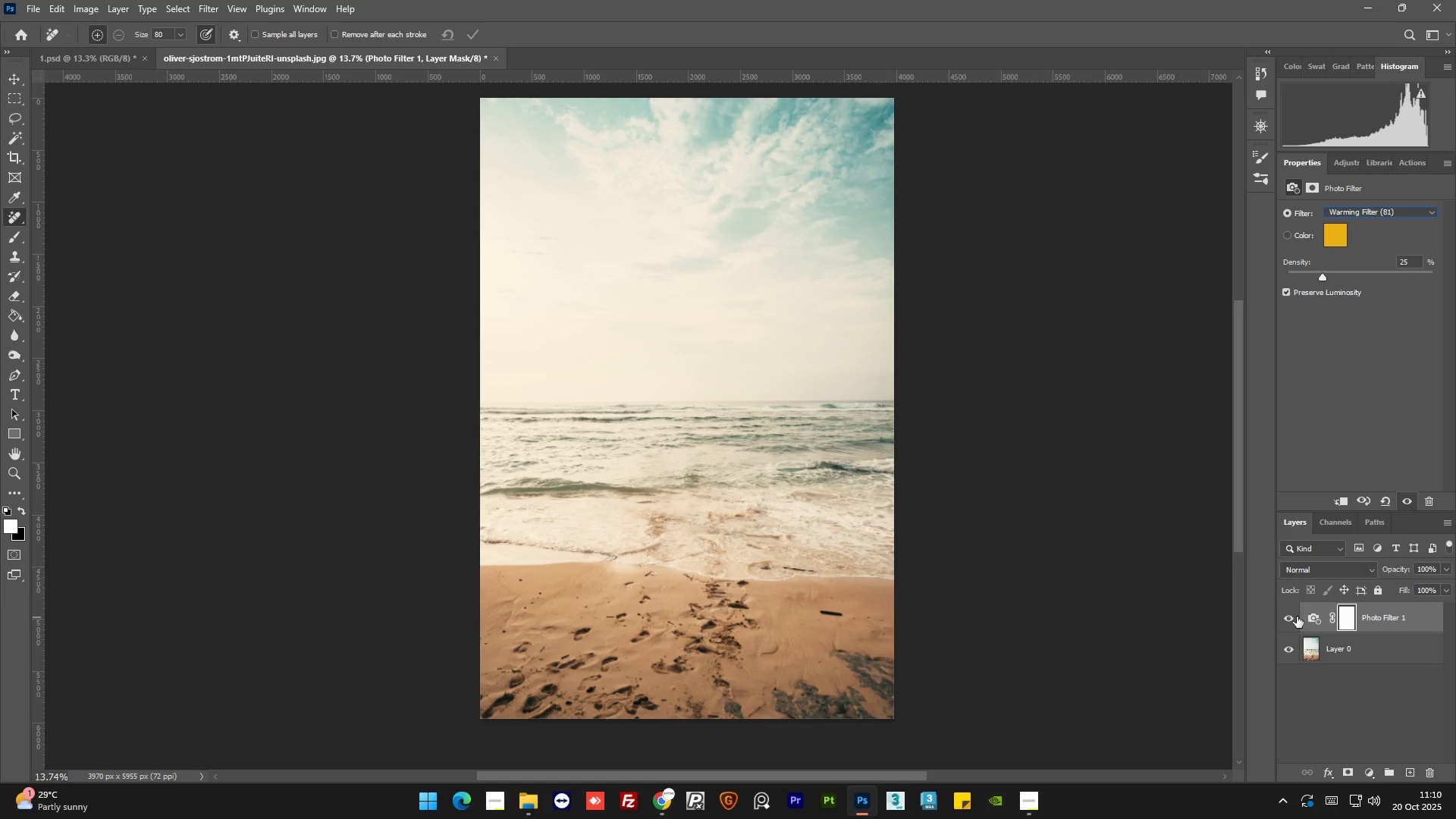 
left_click([1288, 616])
 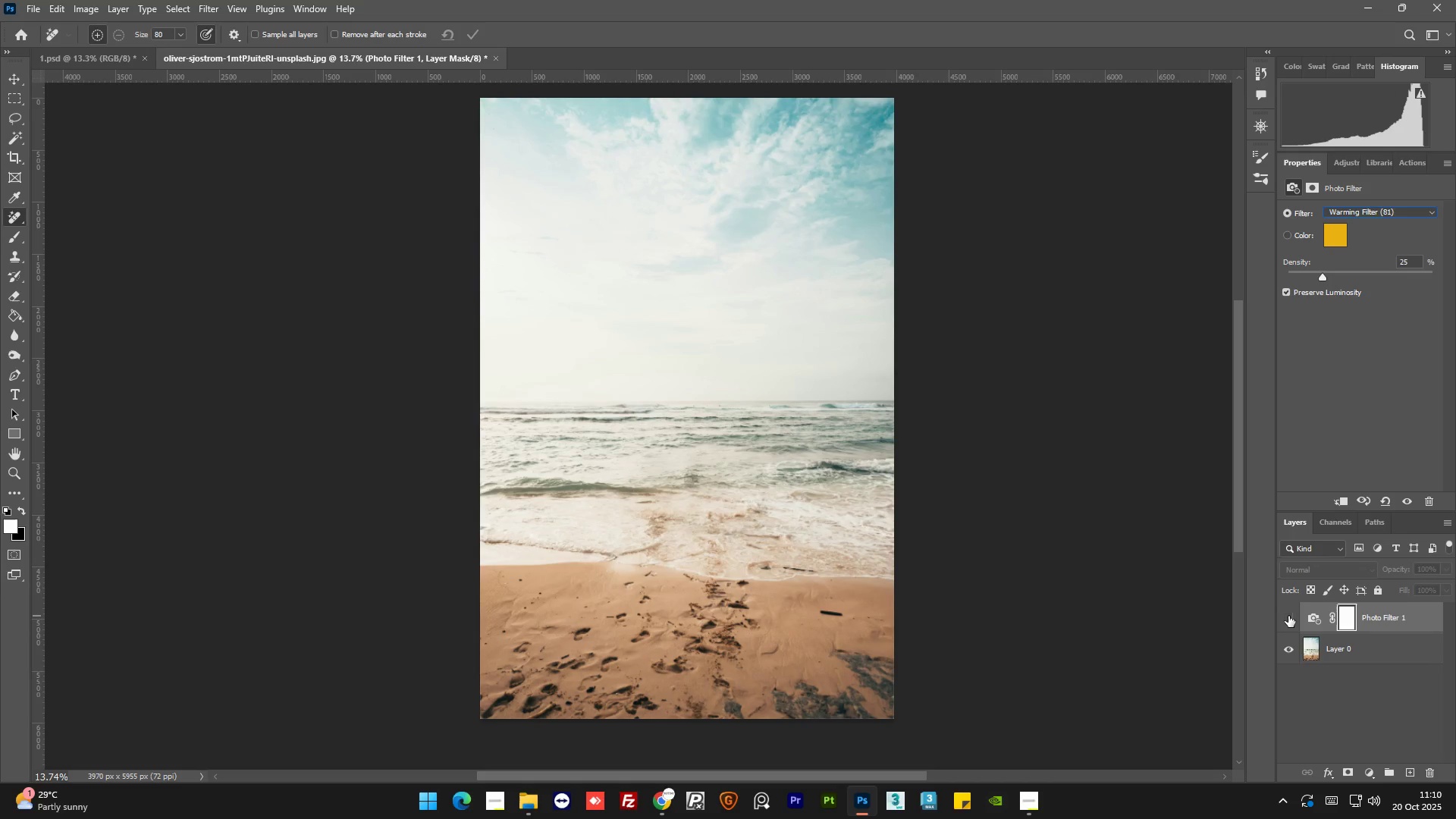 
left_click([1288, 616])
 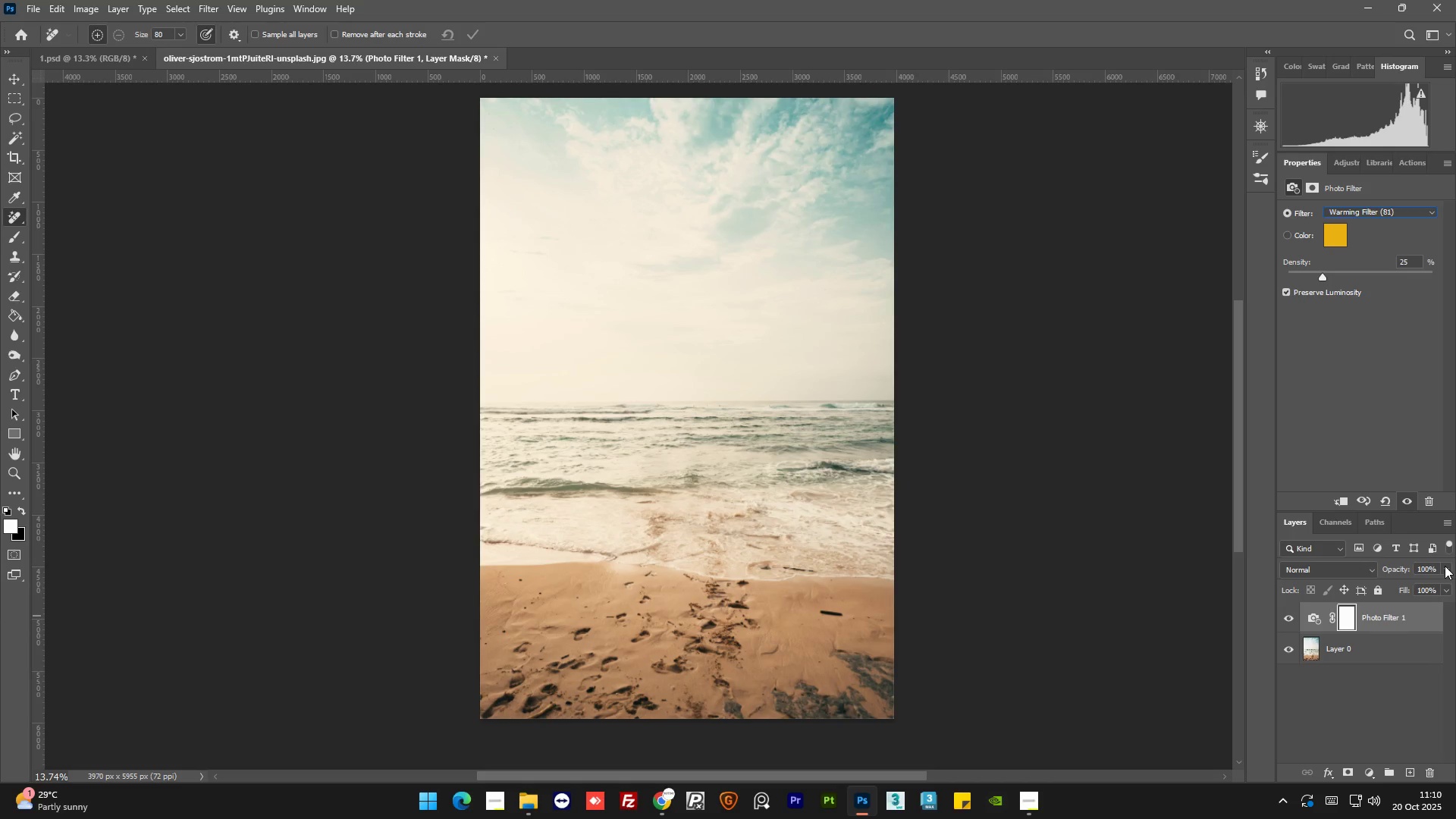 
left_click([1423, 582])
 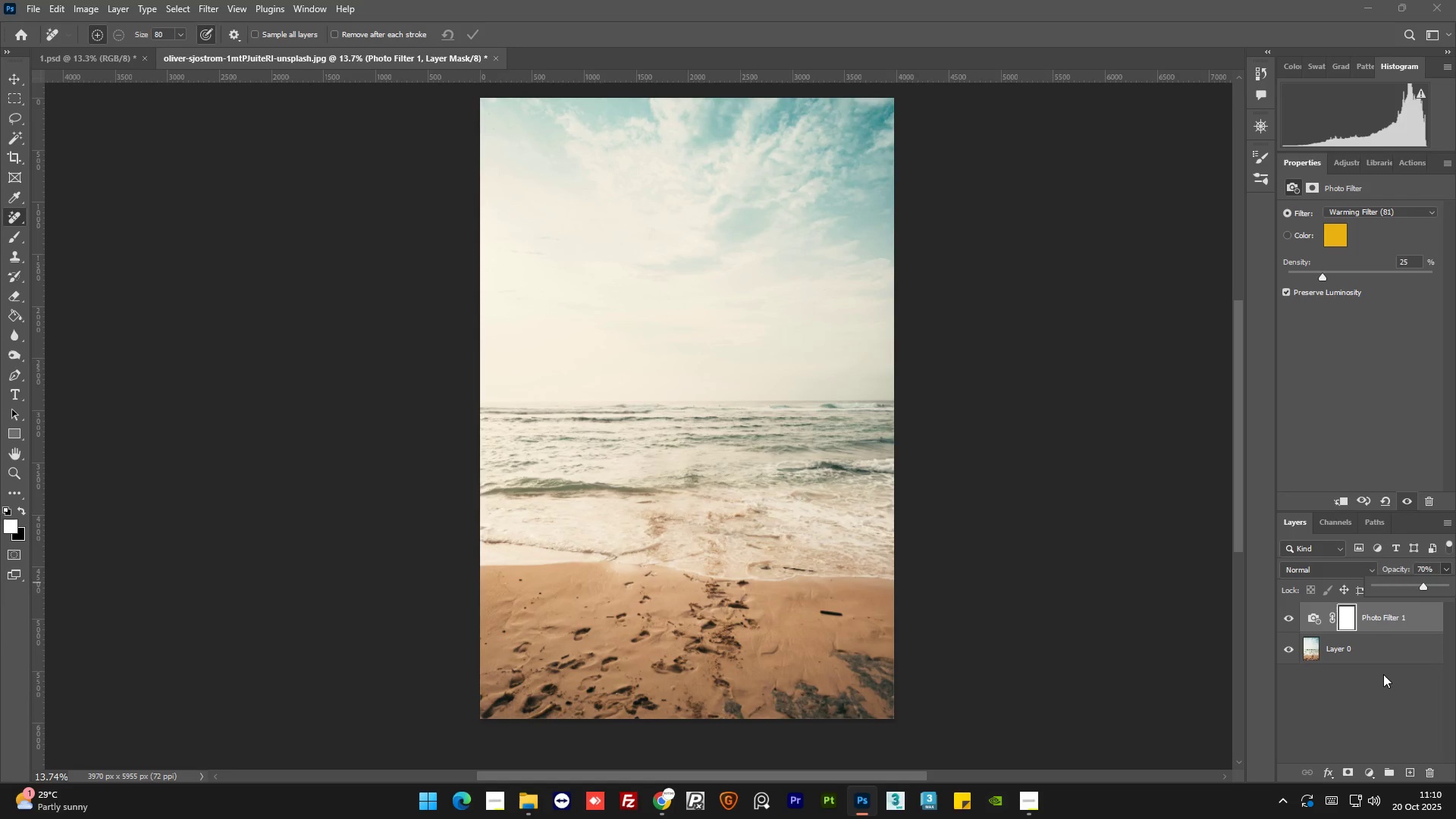 
left_click([1381, 683])
 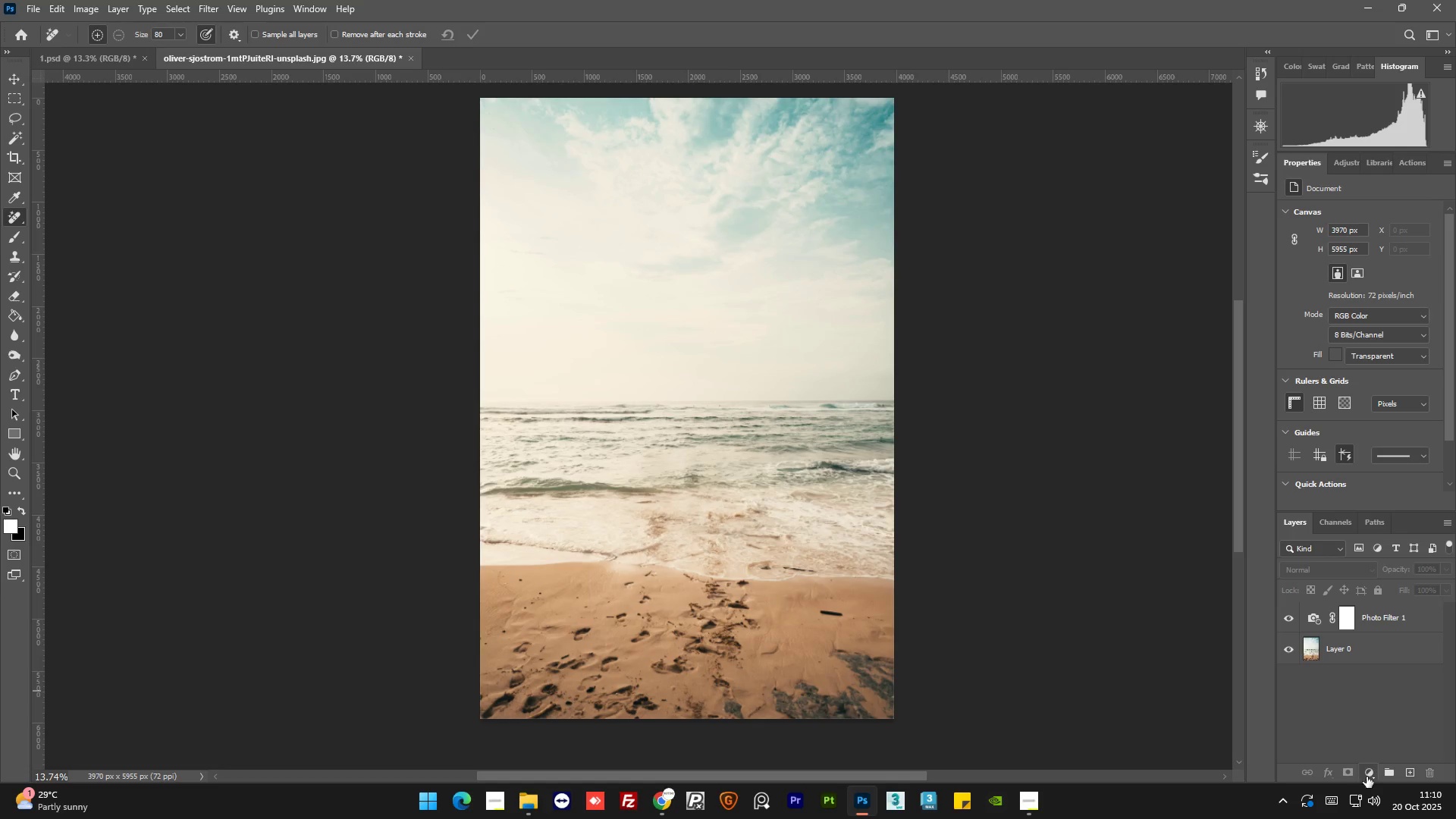 
left_click([1367, 777])
 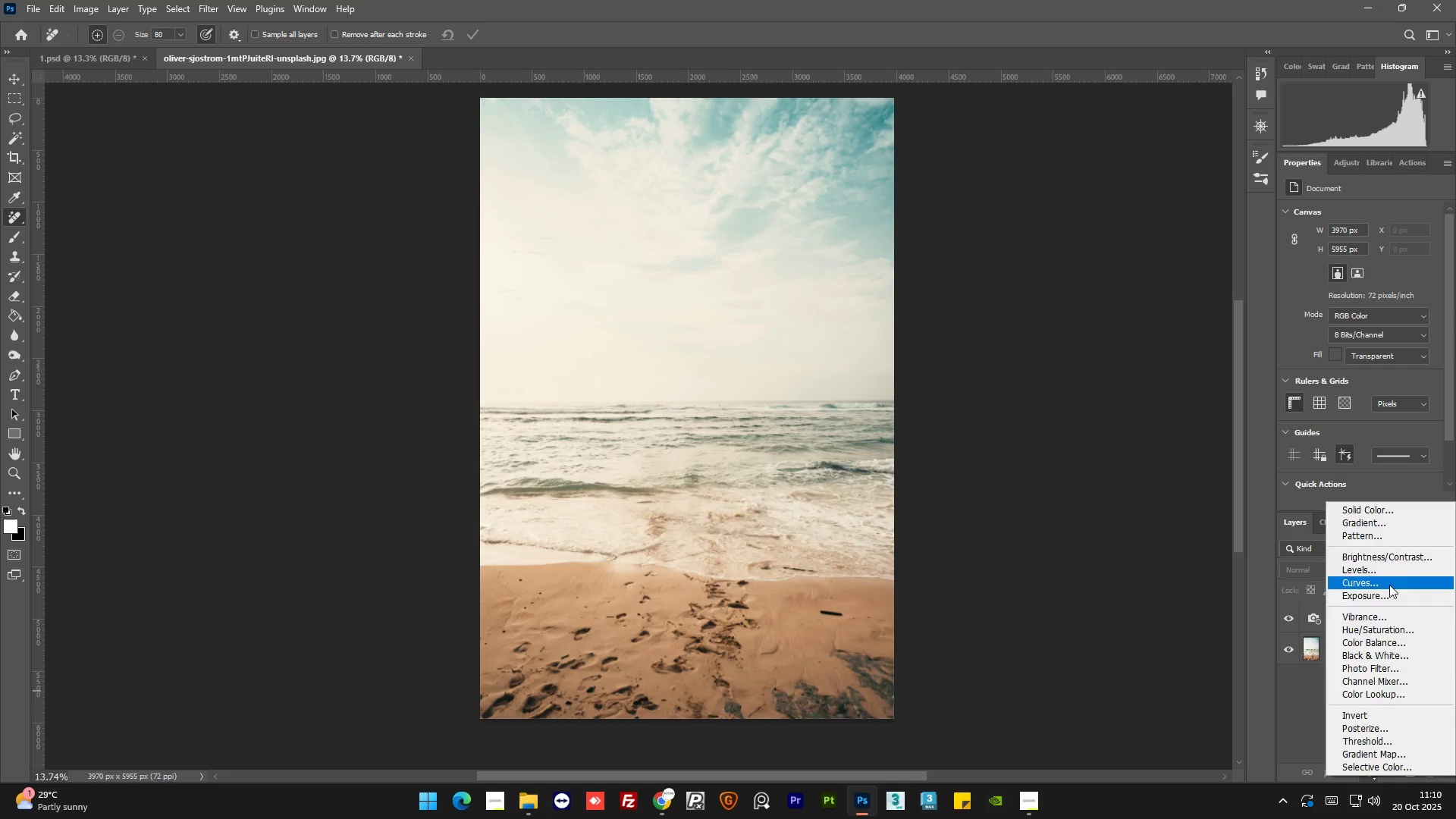 
left_click([1389, 585])
 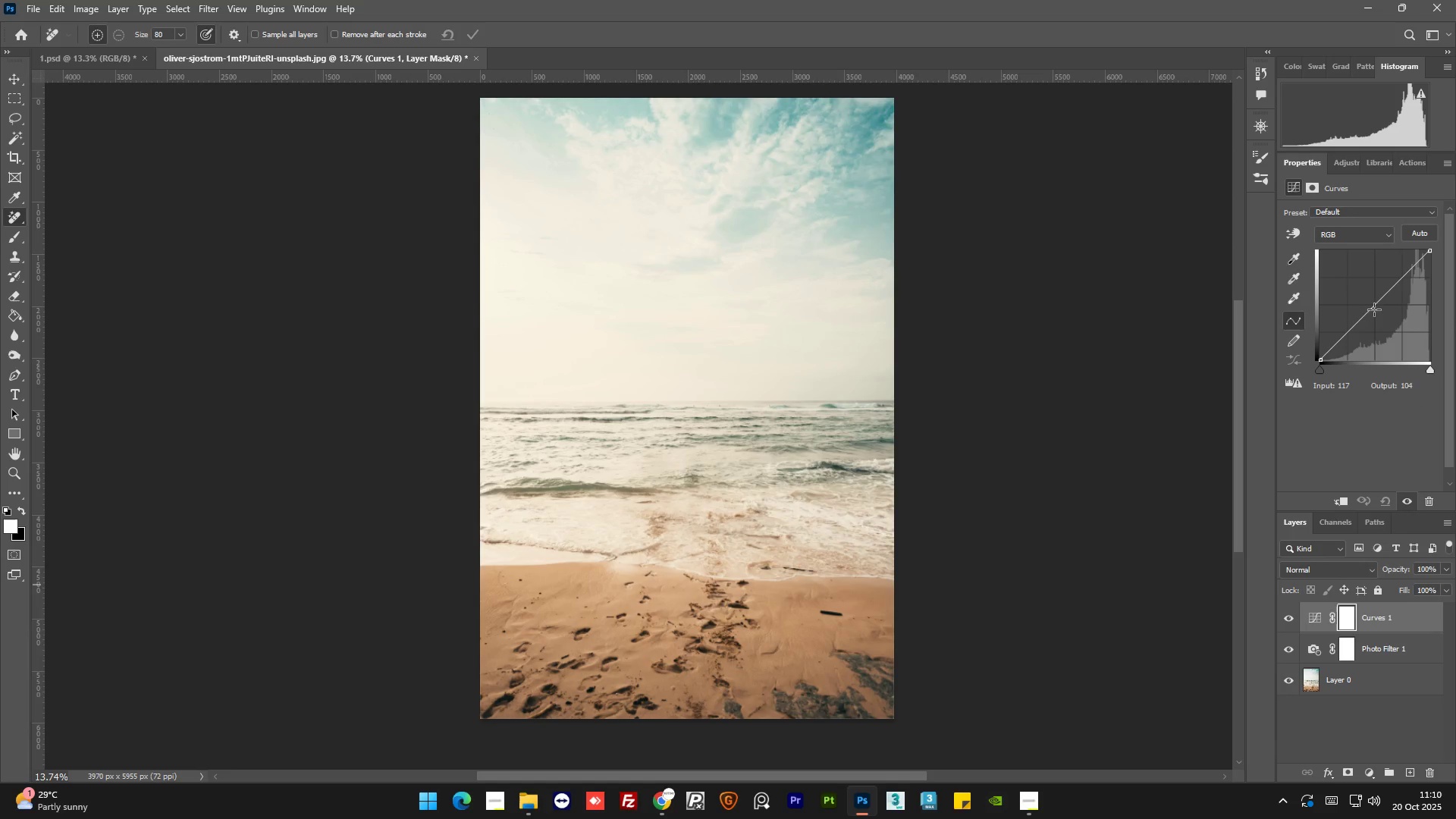 
left_click([1374, 307])
 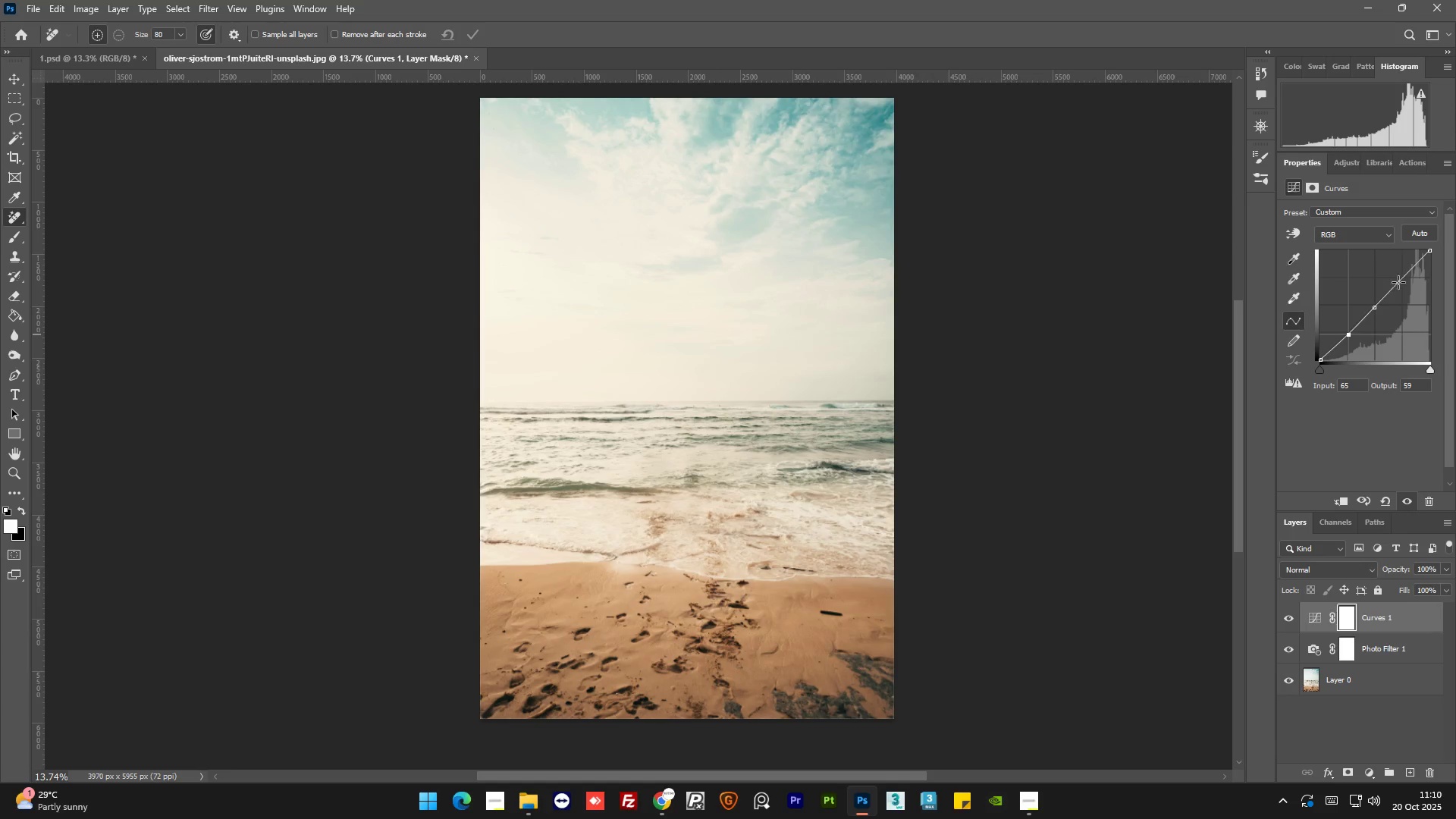 
double_click([1402, 279])
 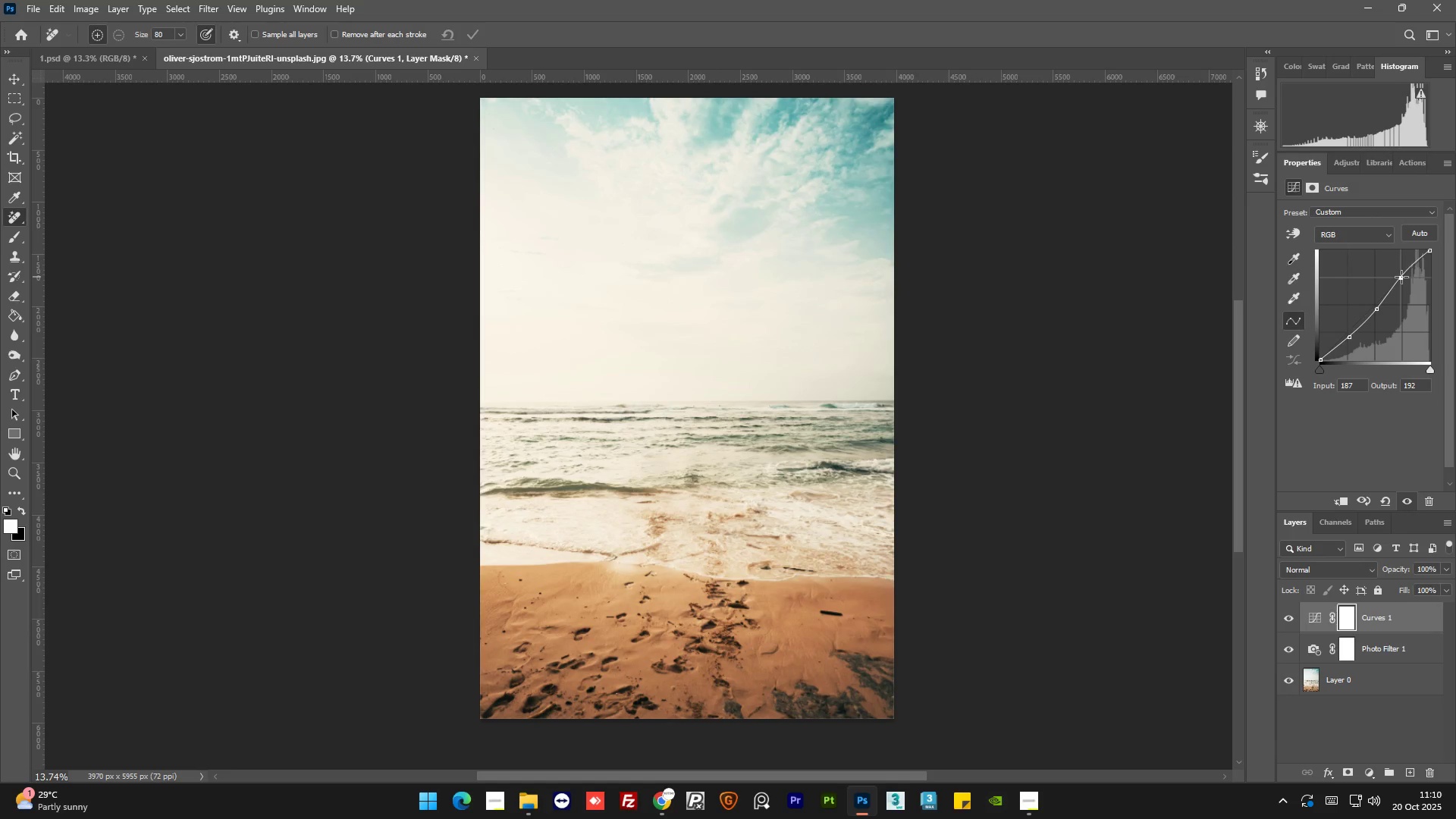 
wait(6.62)
 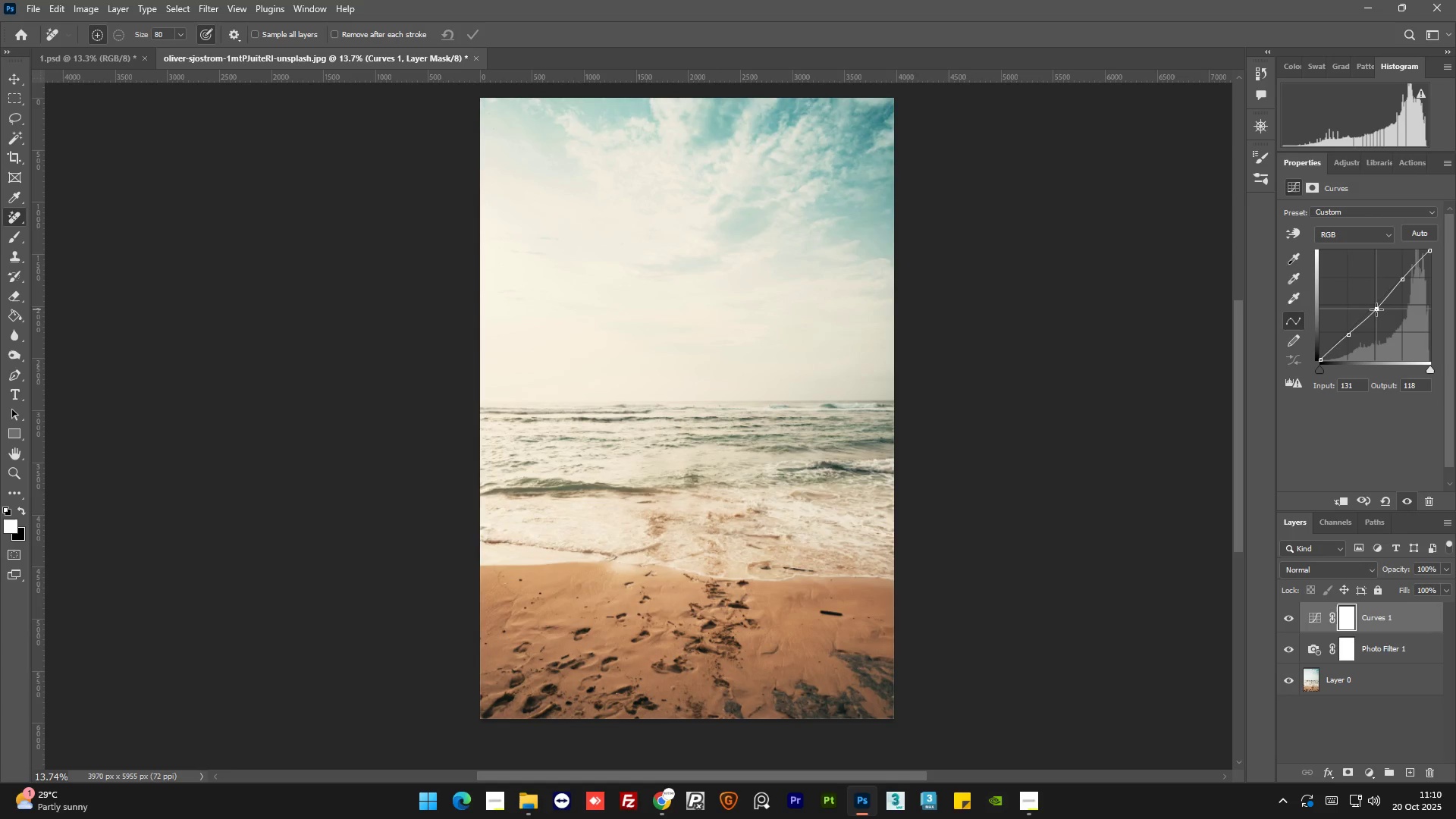 
left_click([1373, 764])
 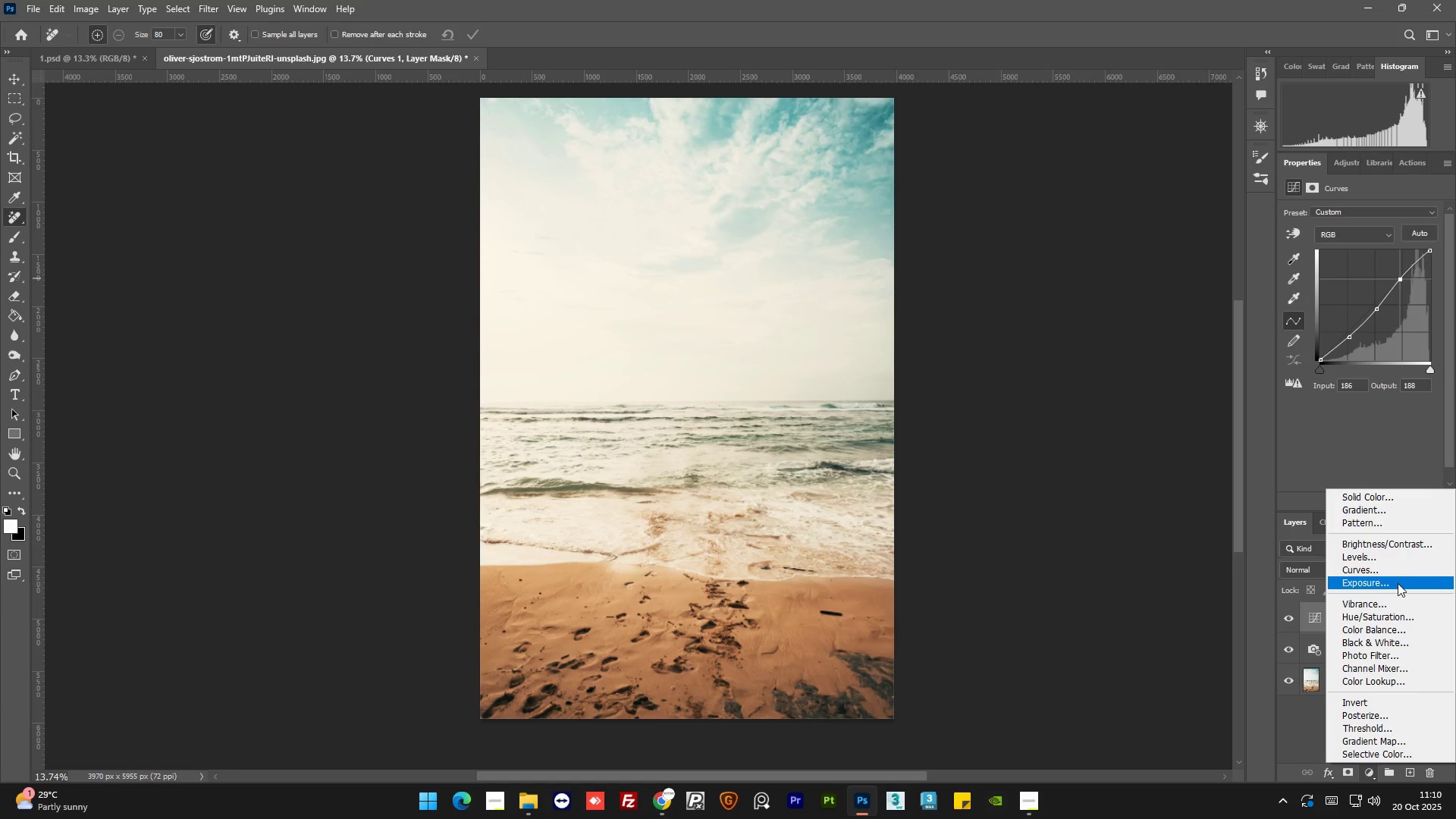 
wait(7.39)
 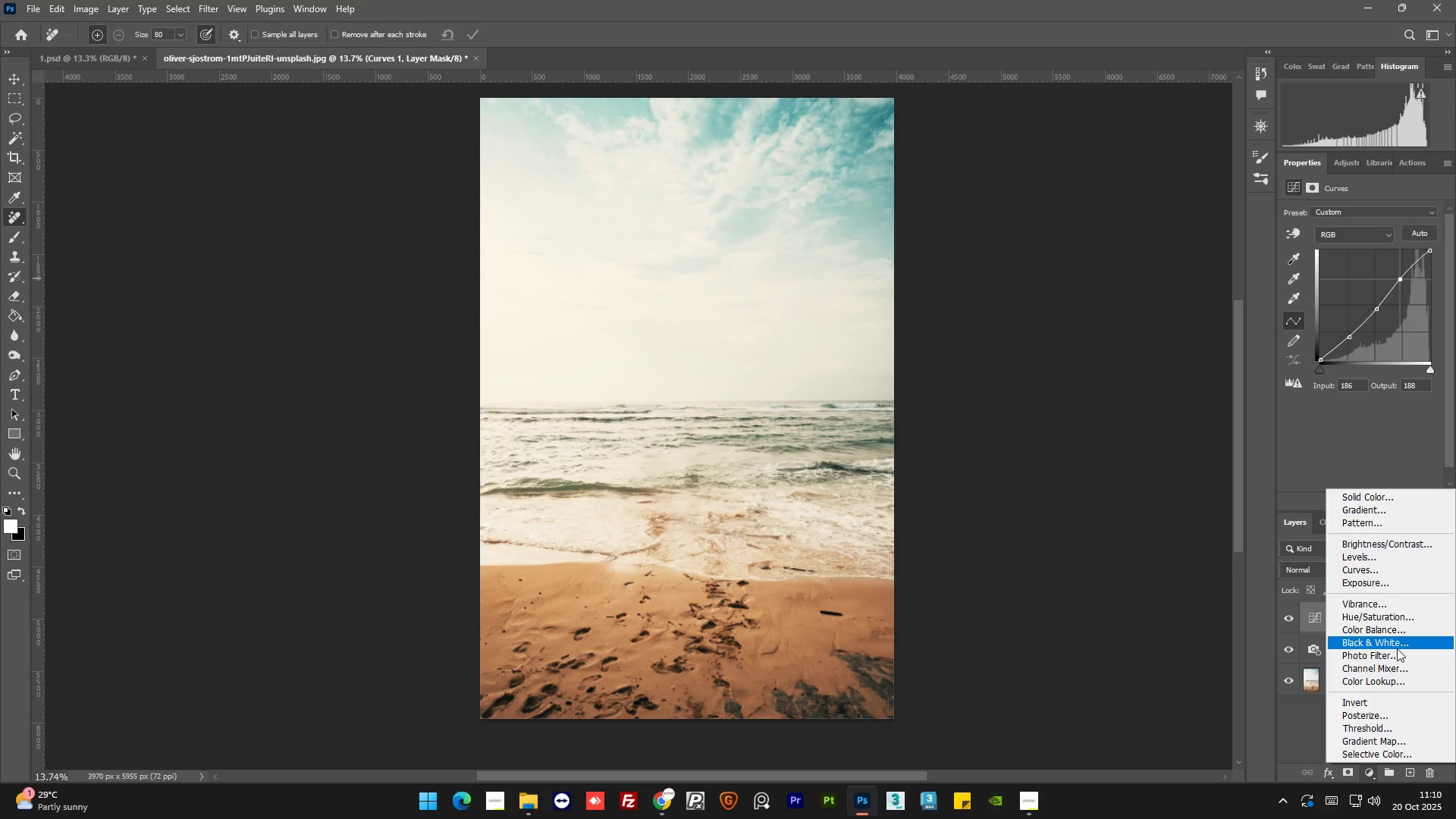 
left_click([1386, 543])
 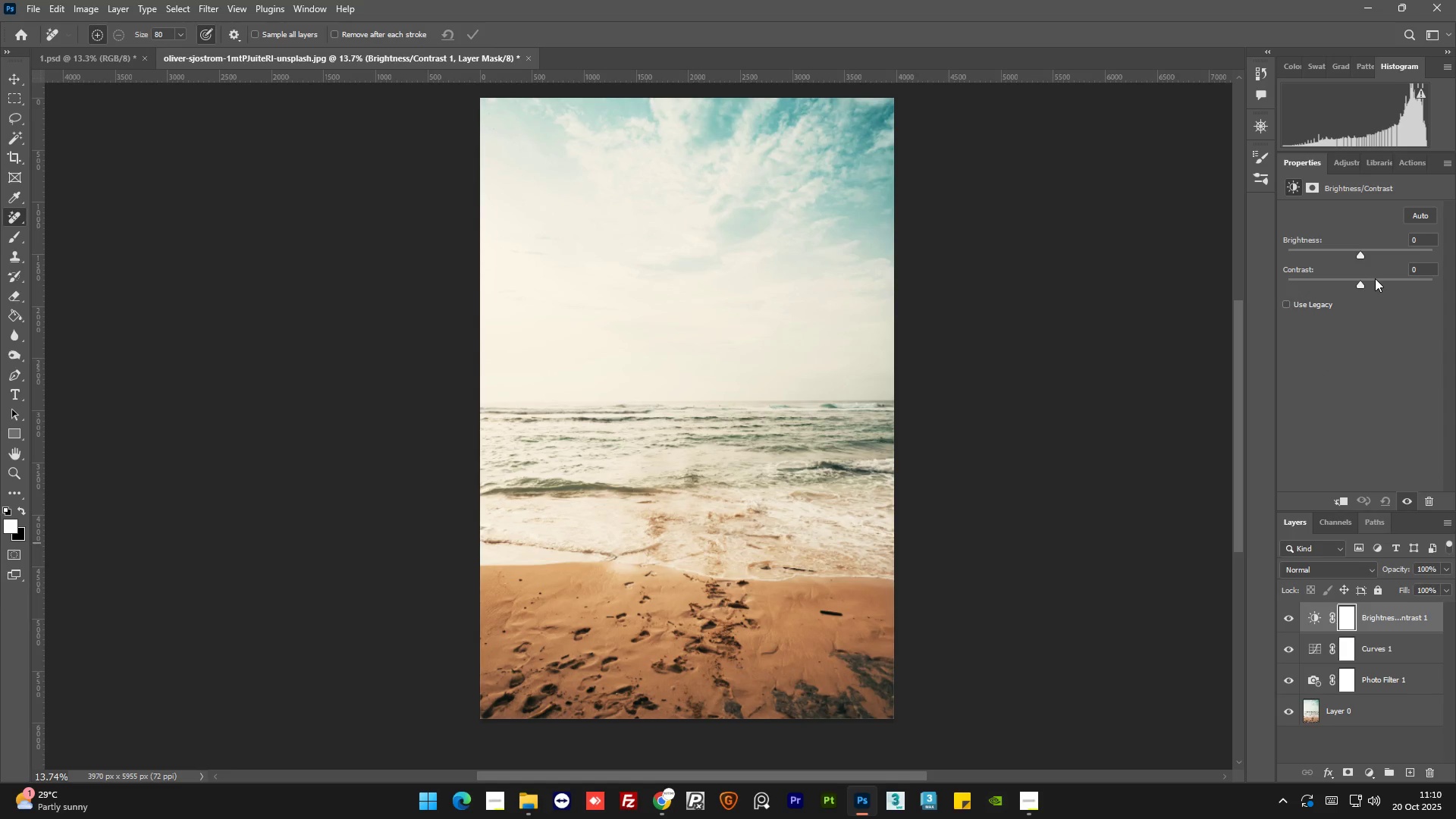 
left_click([1375, 278])
 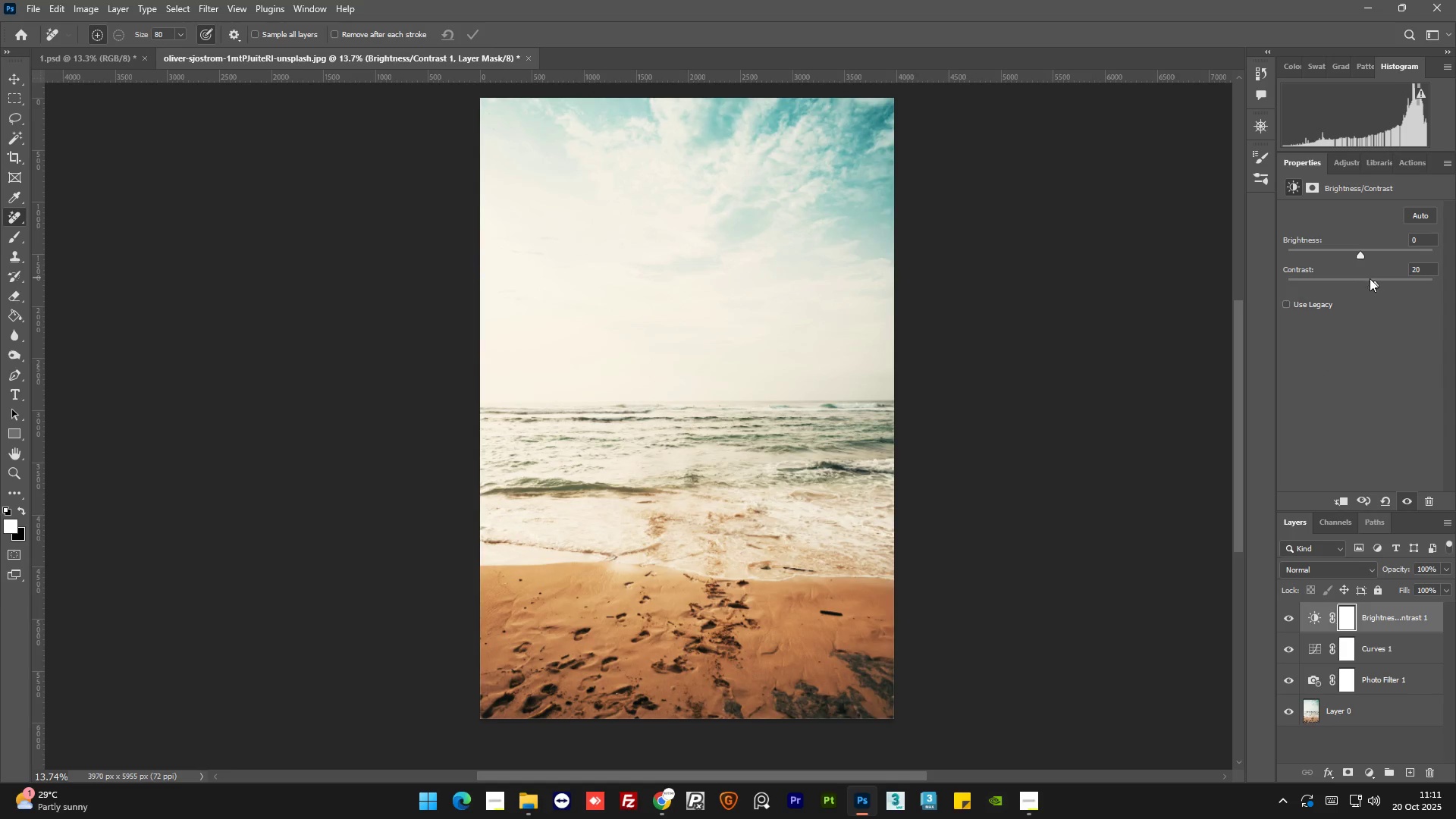 
left_click([1367, 278])
 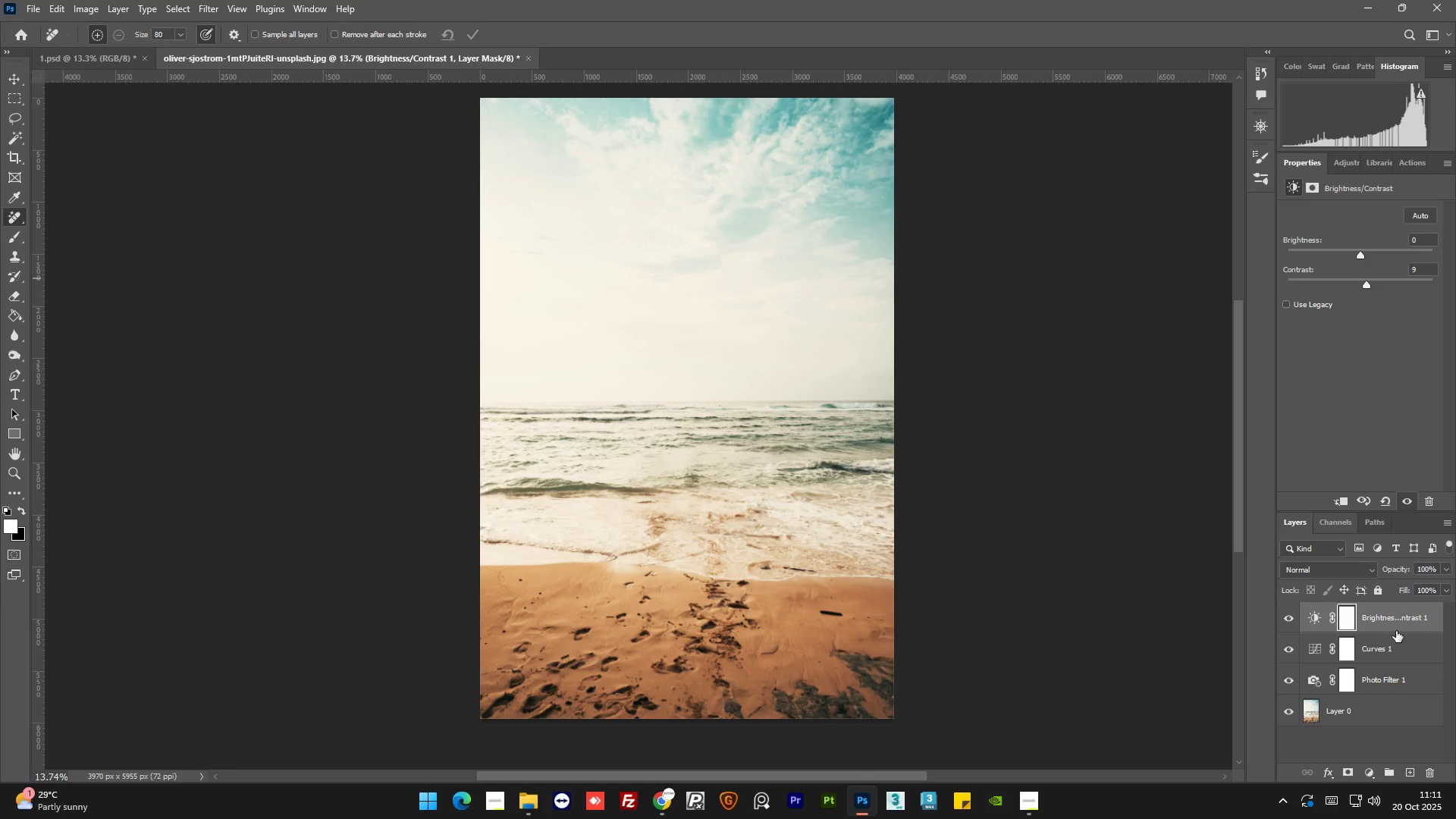 
key(Alt+Control+Shift+AltLeft)
 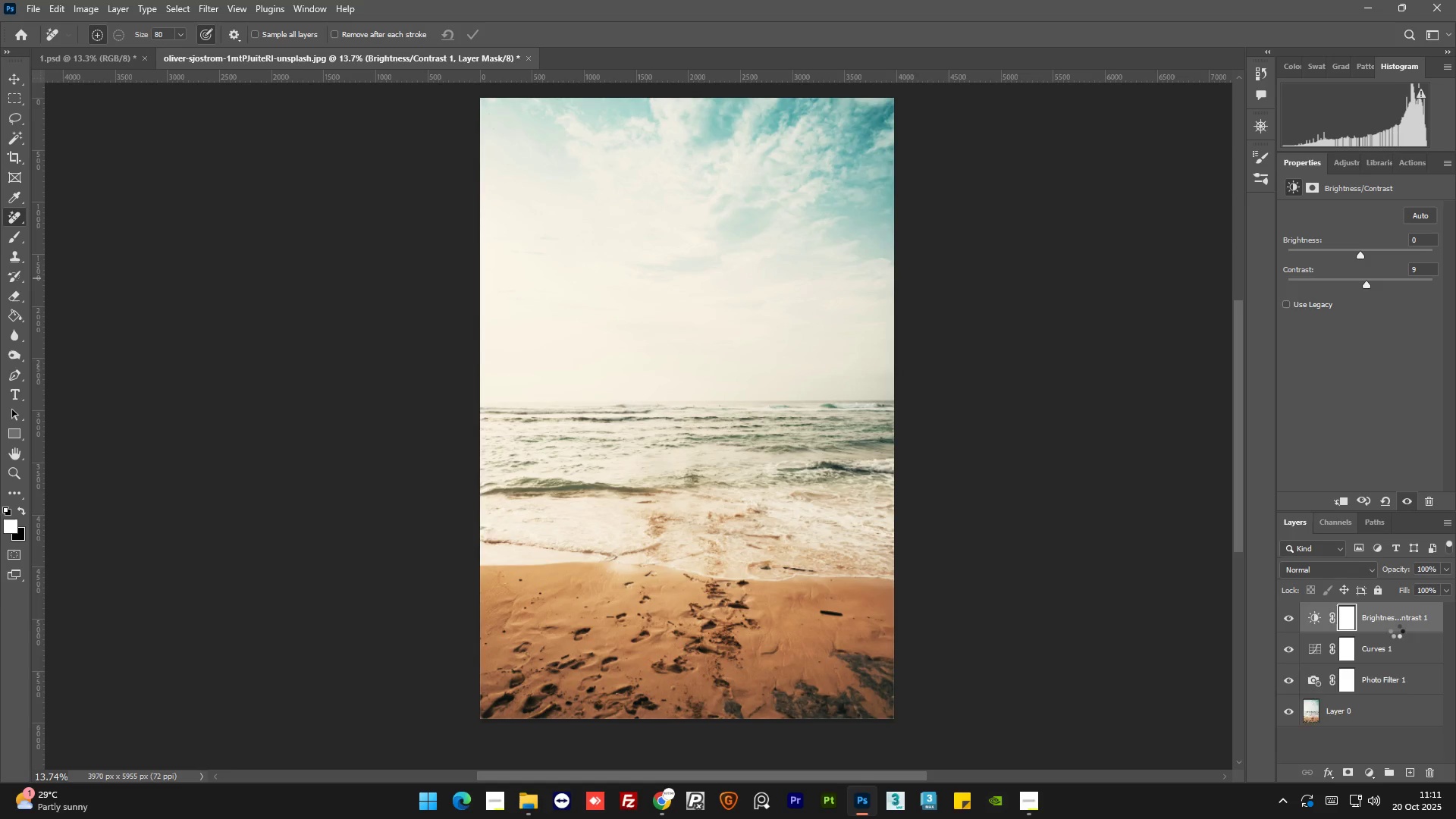 
key(Alt+Control+Shift+E)
 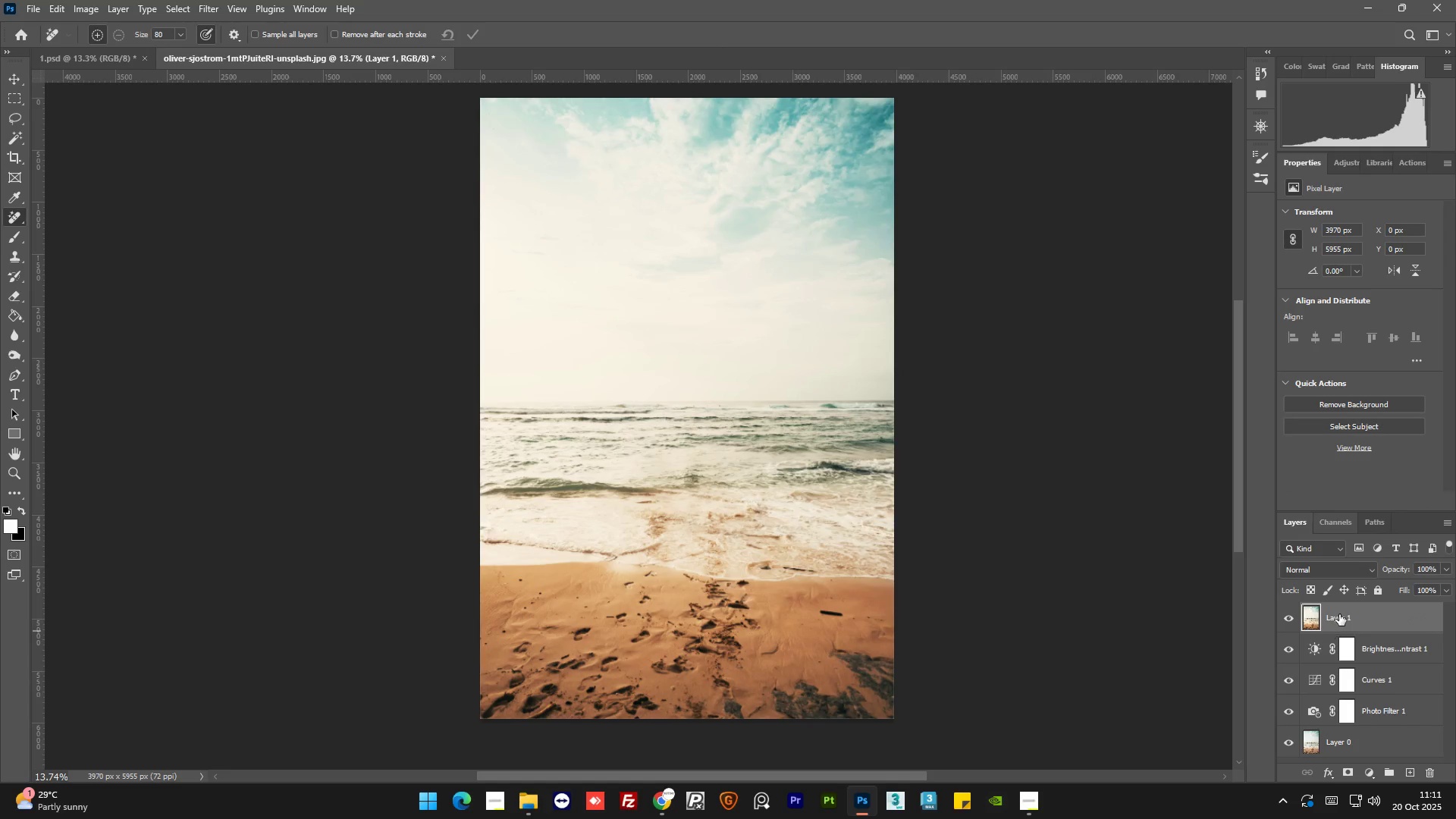 
double_click([1339, 613])
 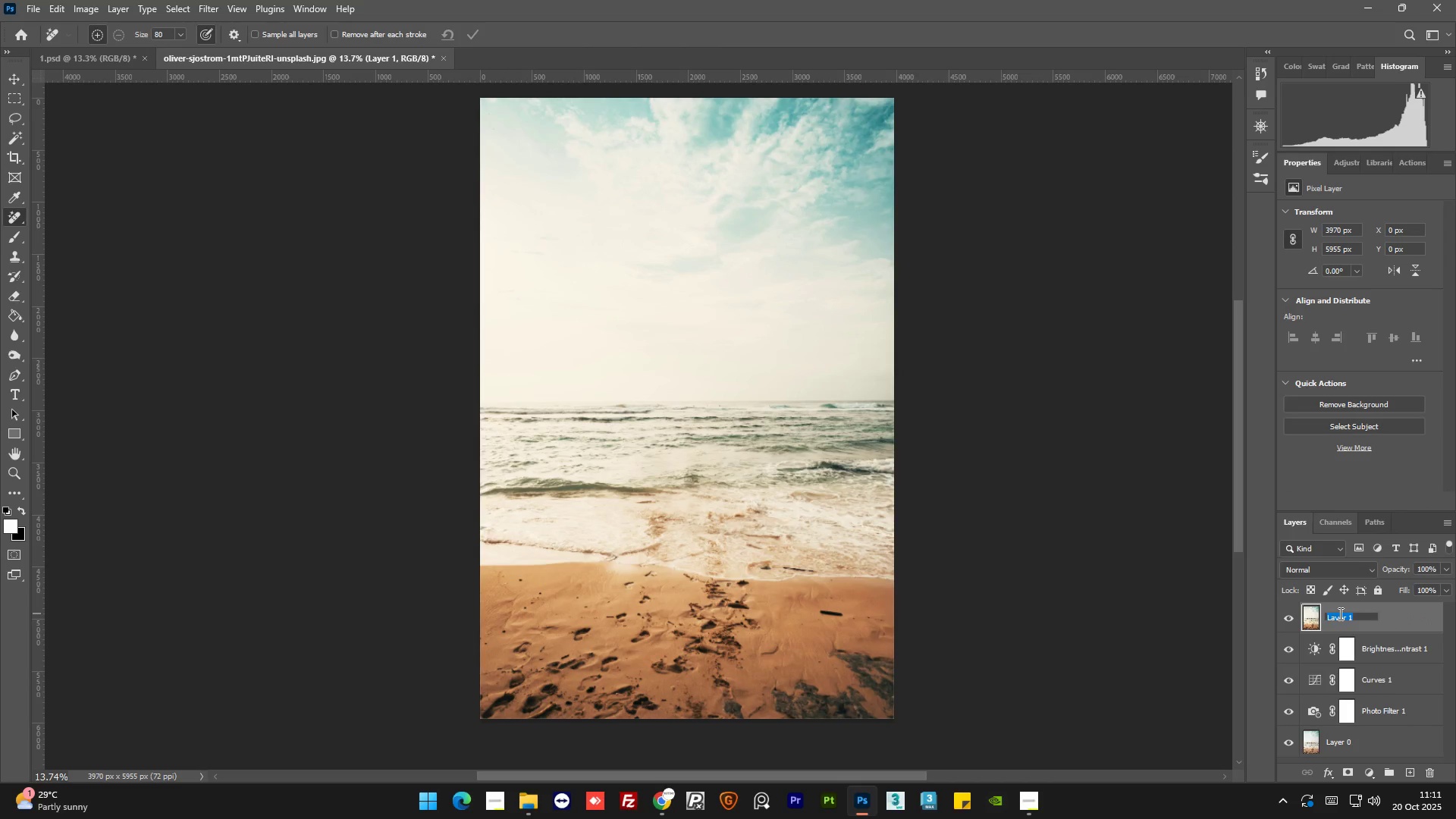 
type(camera raw)
 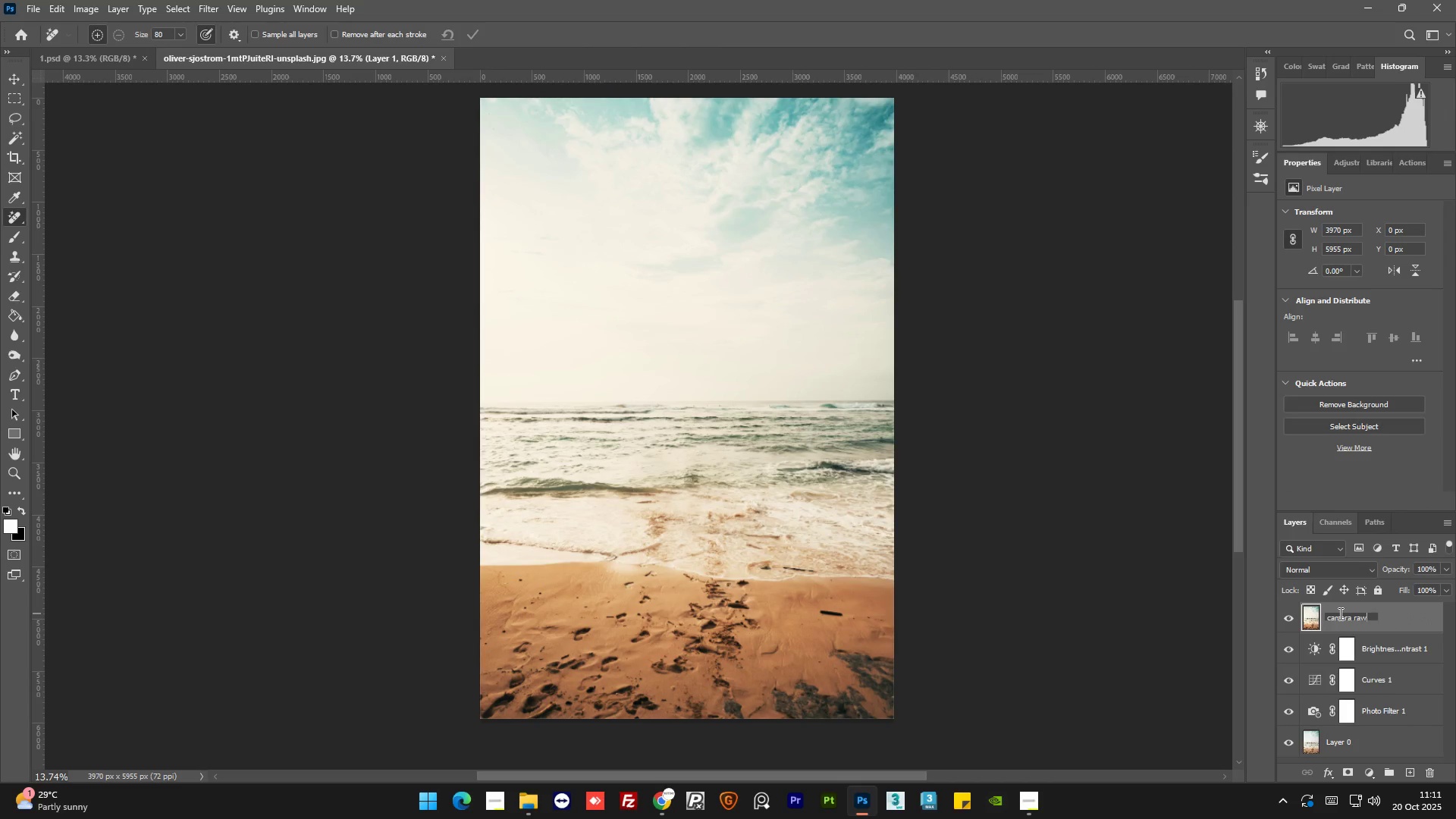 
key(Enter)
 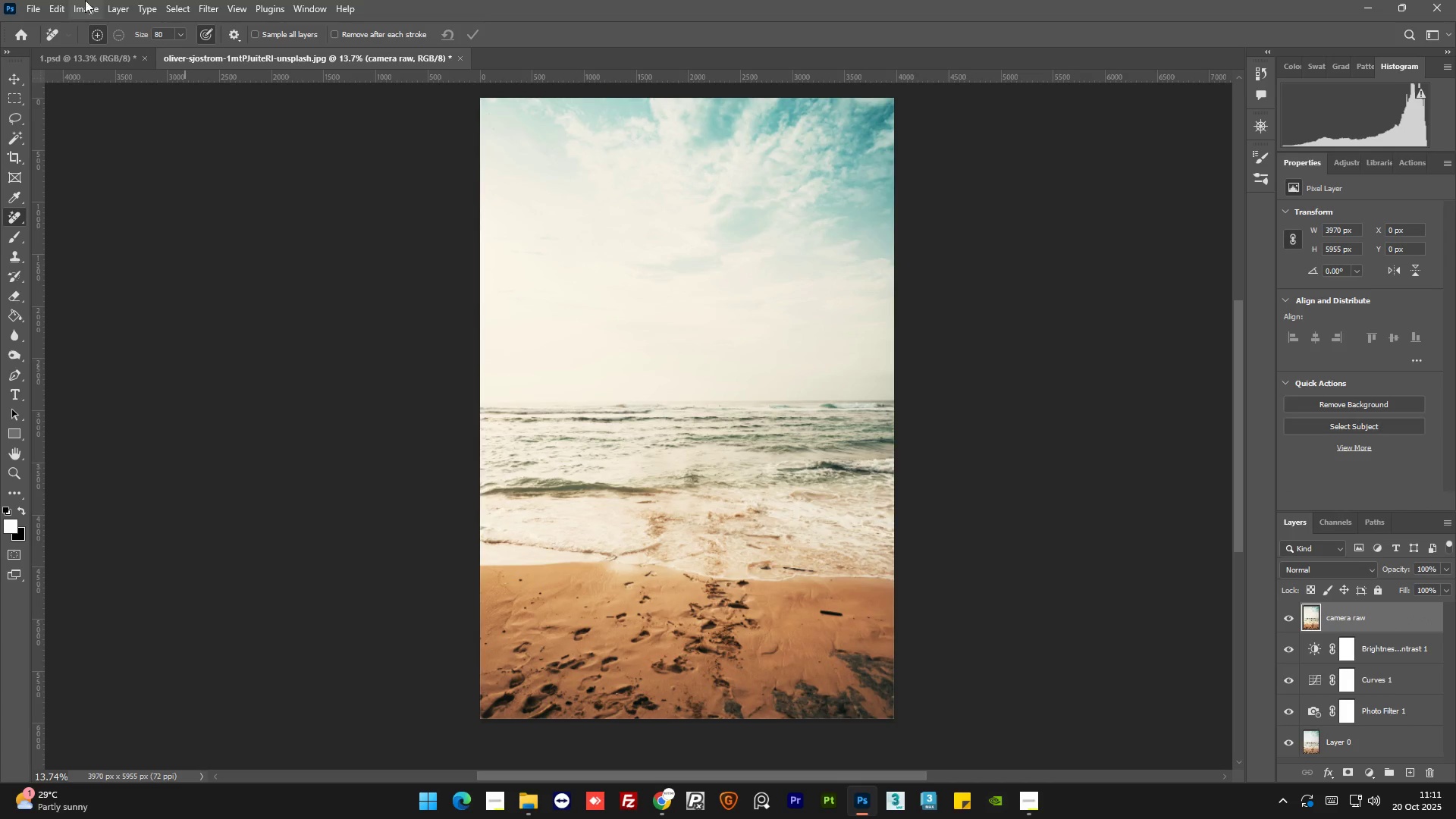 
left_click([208, 2])
 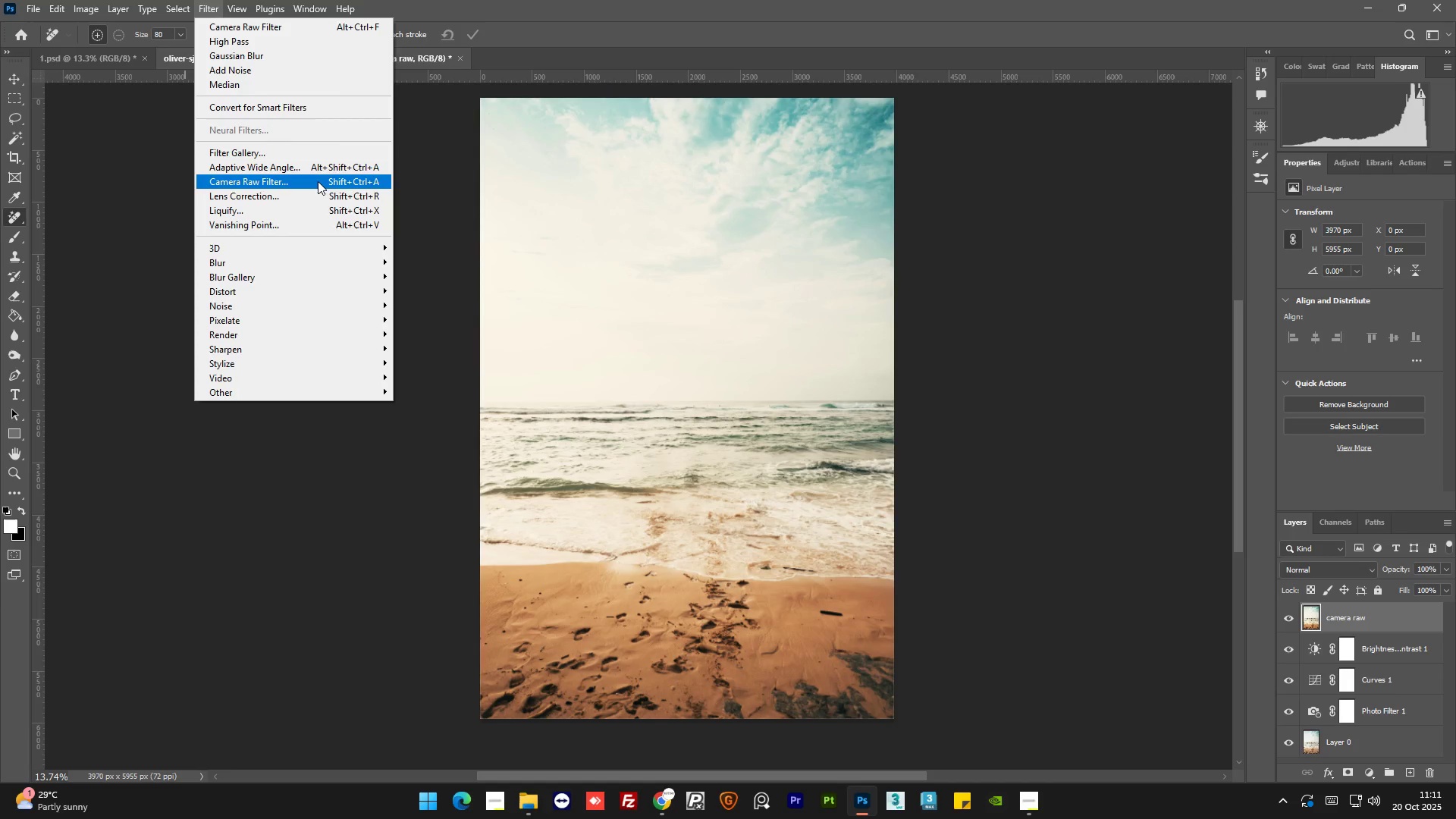 
left_click([307, 181])
 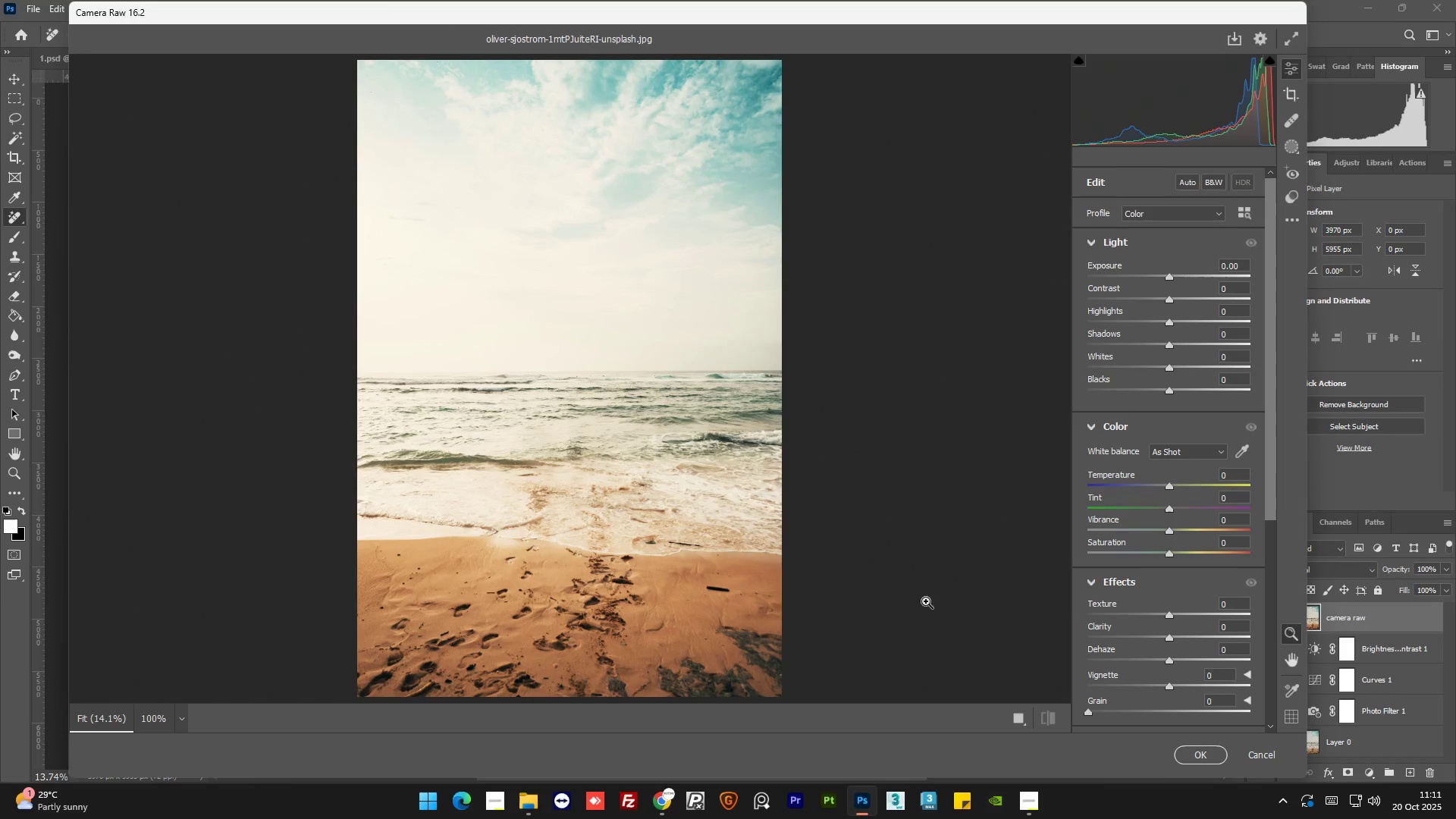 
left_click([1018, 723])
 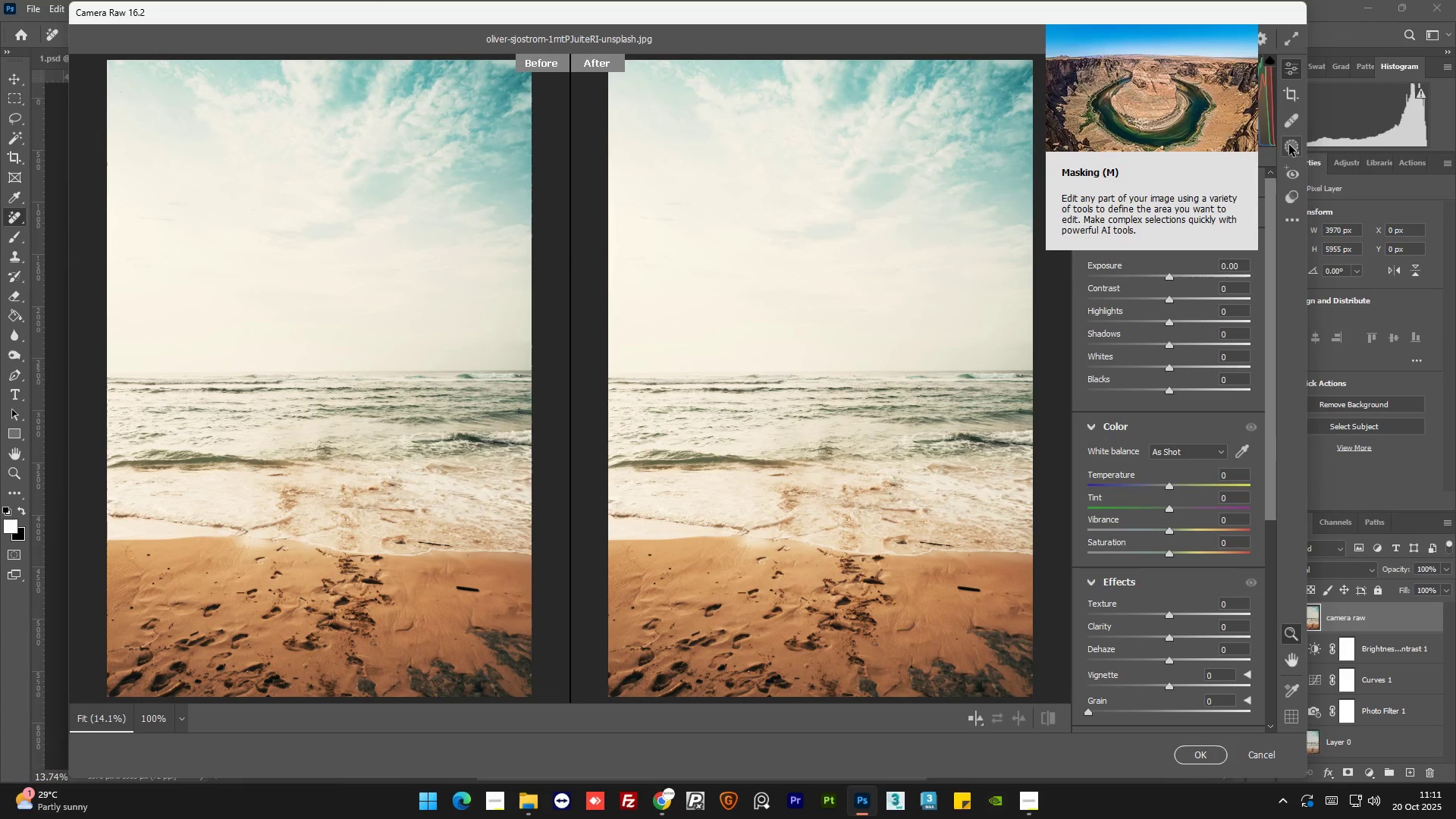 
wait(5.31)
 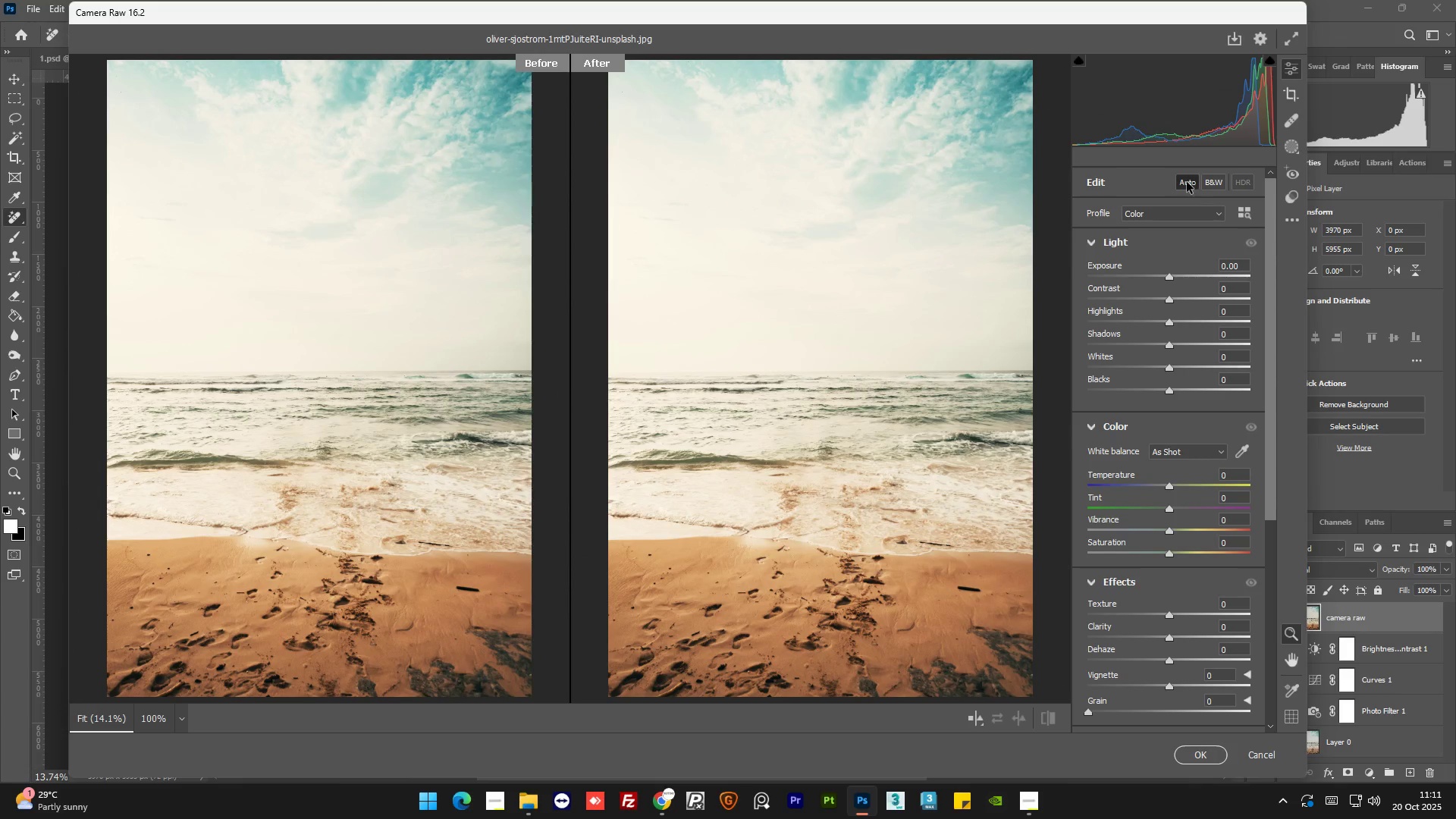 
left_click([1289, 145])
 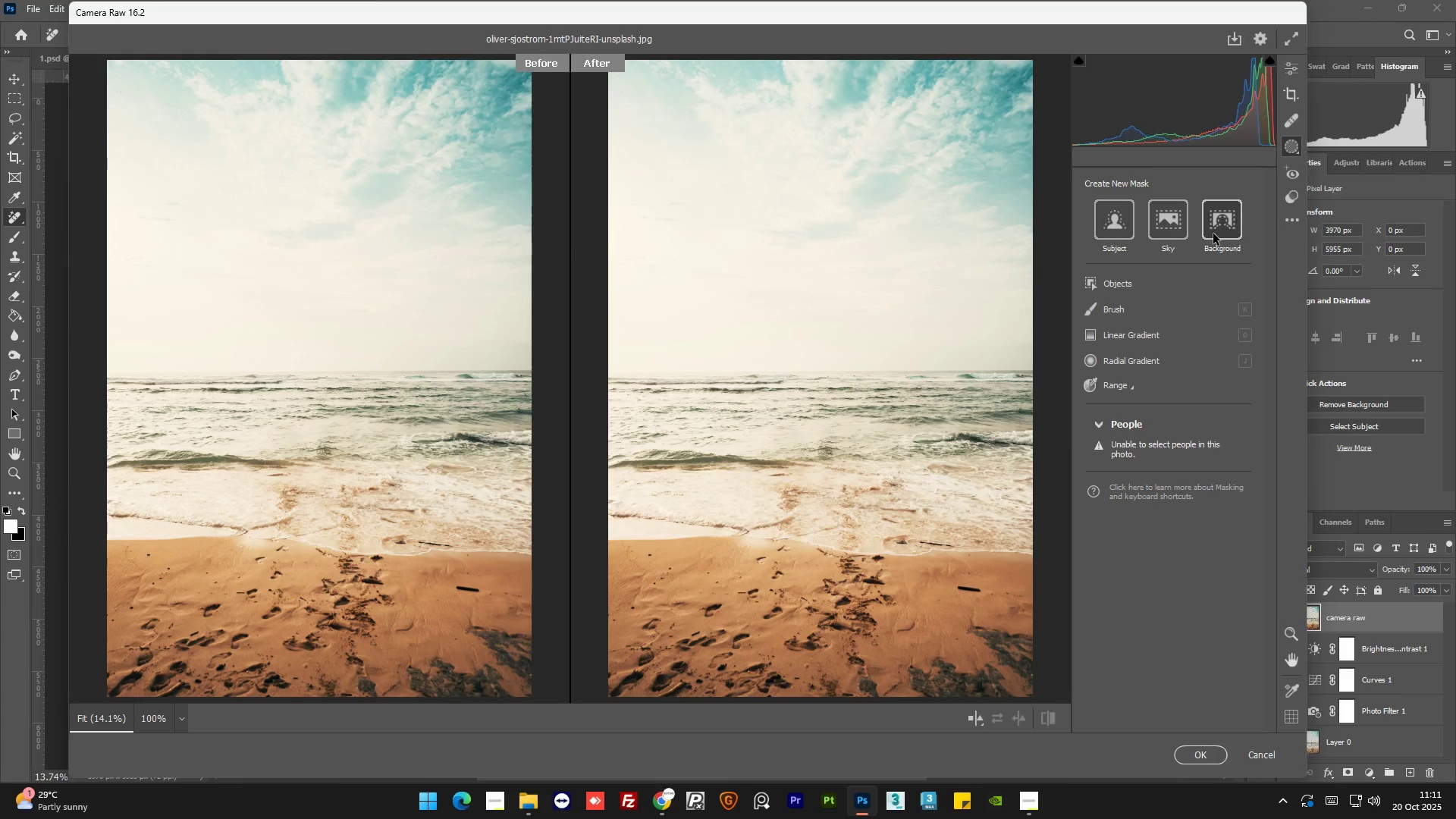 
wait(5.27)
 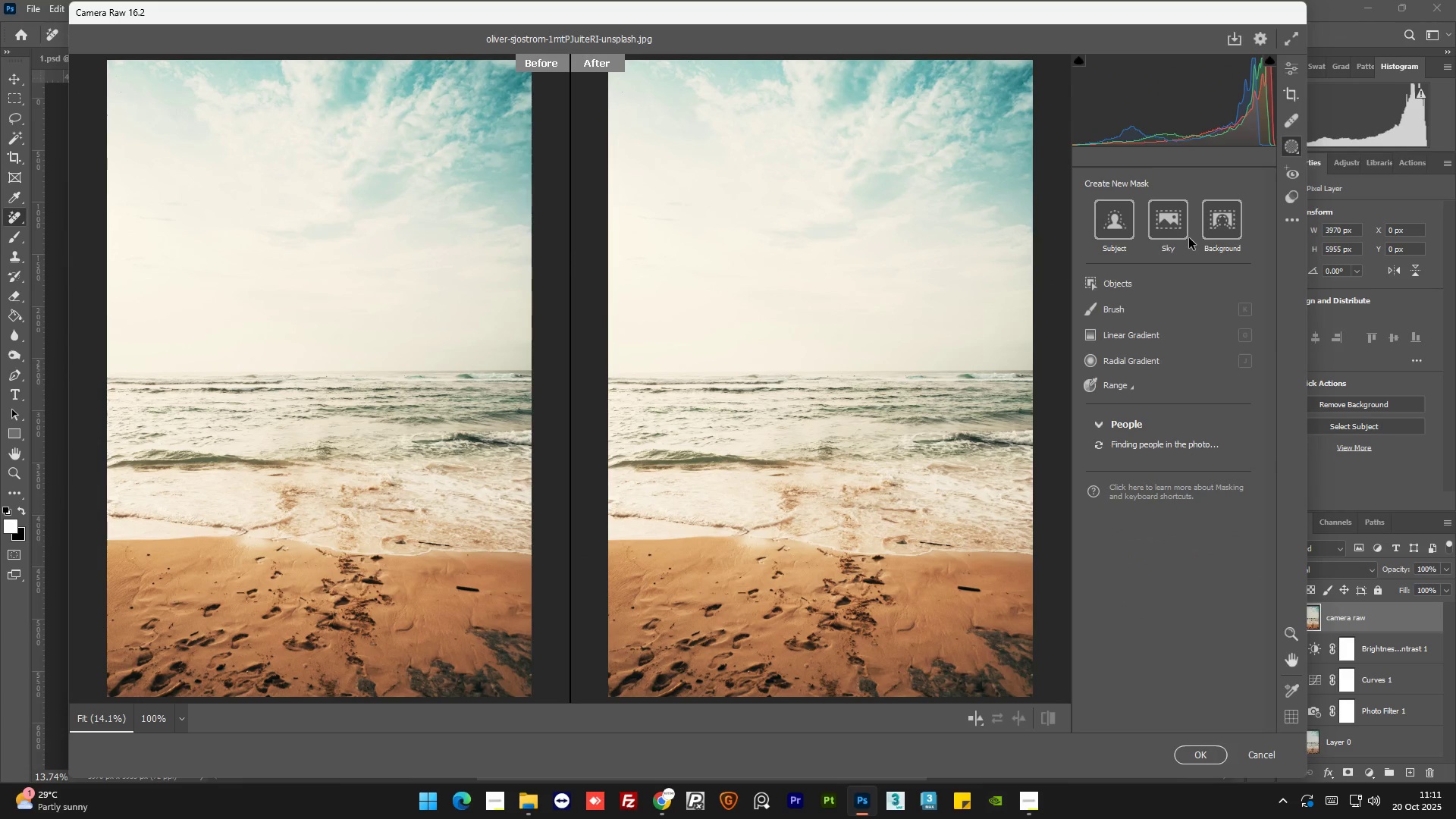 
left_click([1153, 316])
 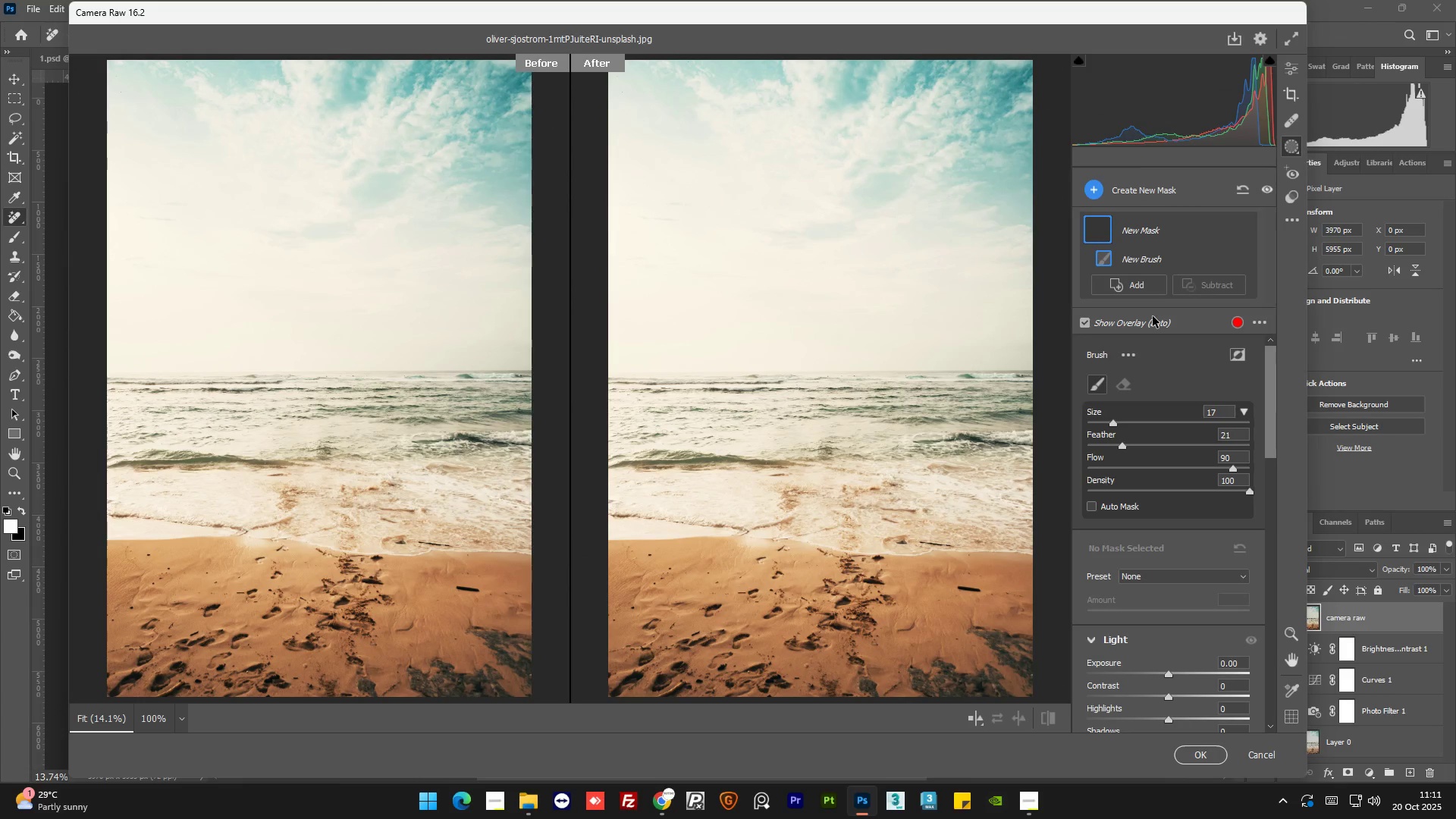 
left_click_drag(start_coordinate=[629, 109], to_coordinate=[965, 199])
 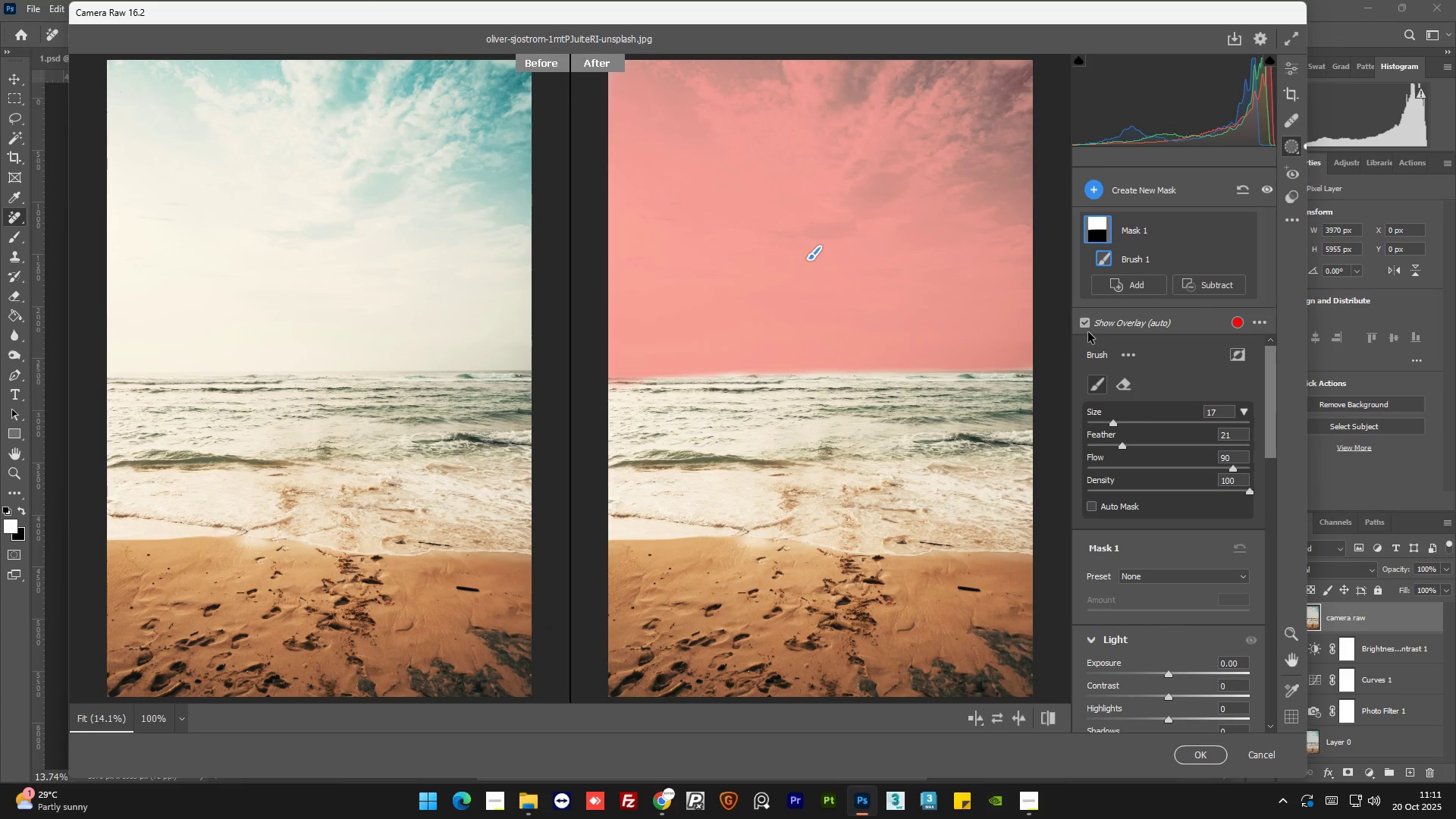 
left_click([1088, 330])
 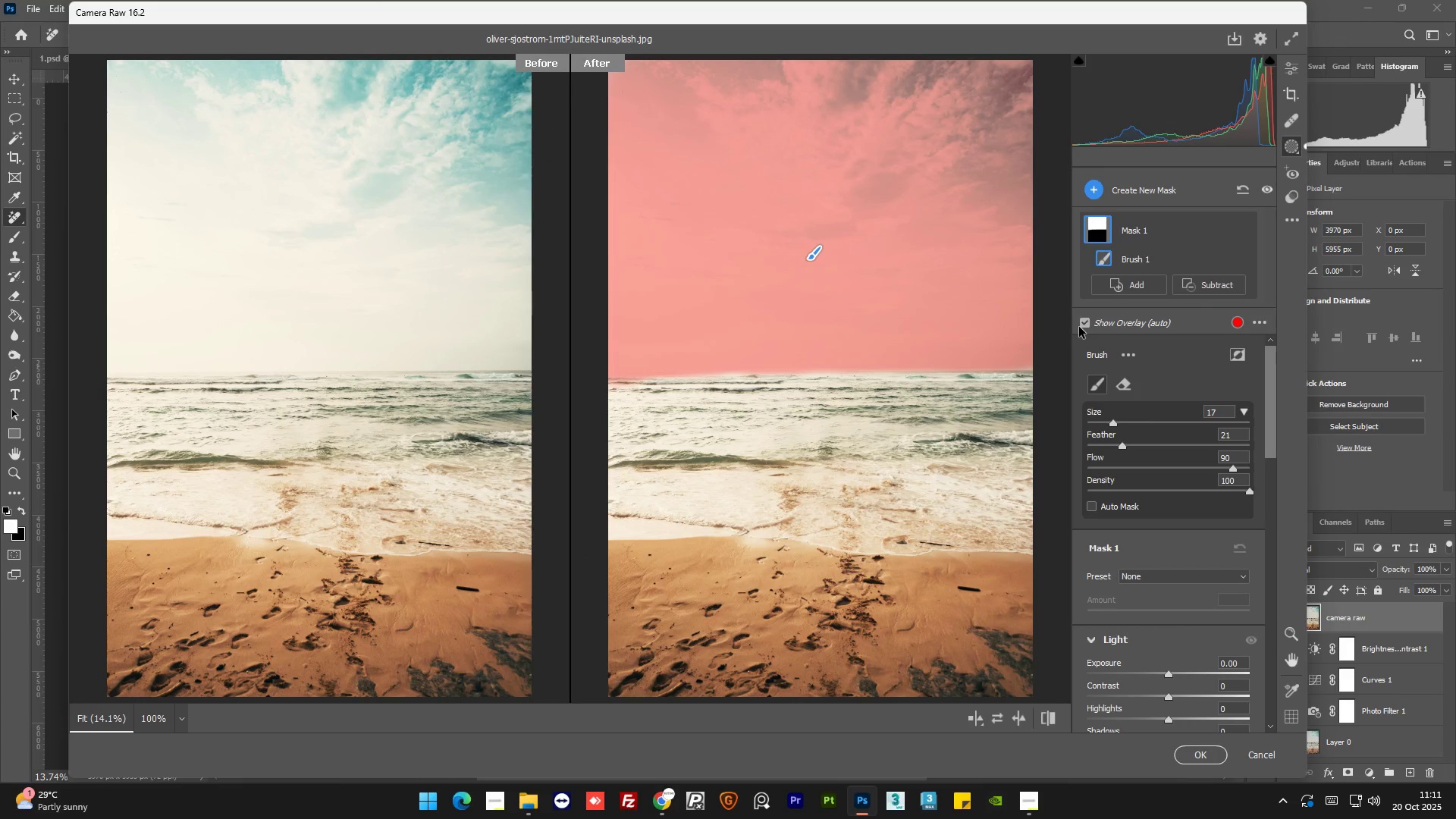 
left_click([1084, 325])
 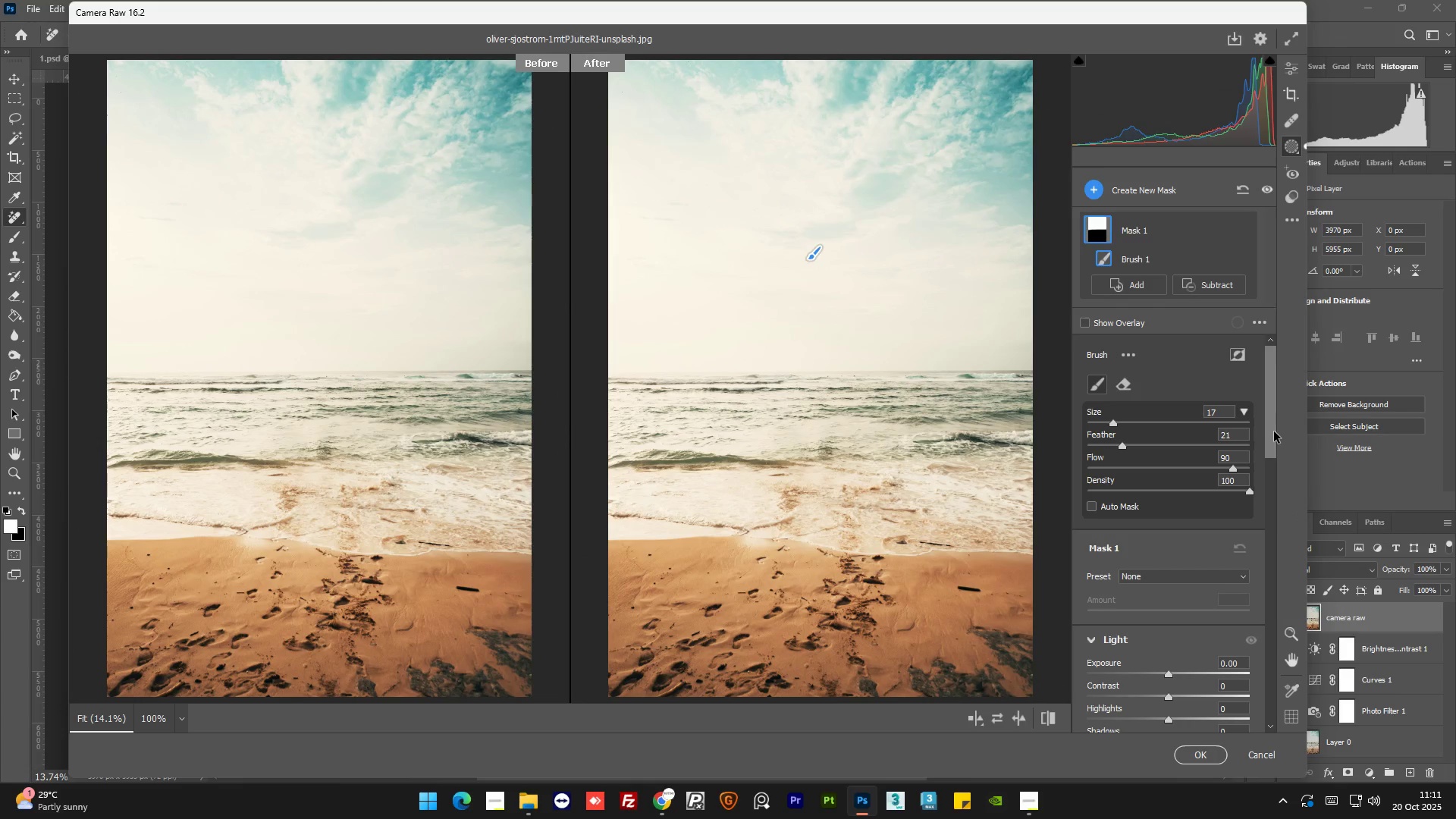 
left_click_drag(start_coordinate=[1273, 431], to_coordinate=[1276, 481])
 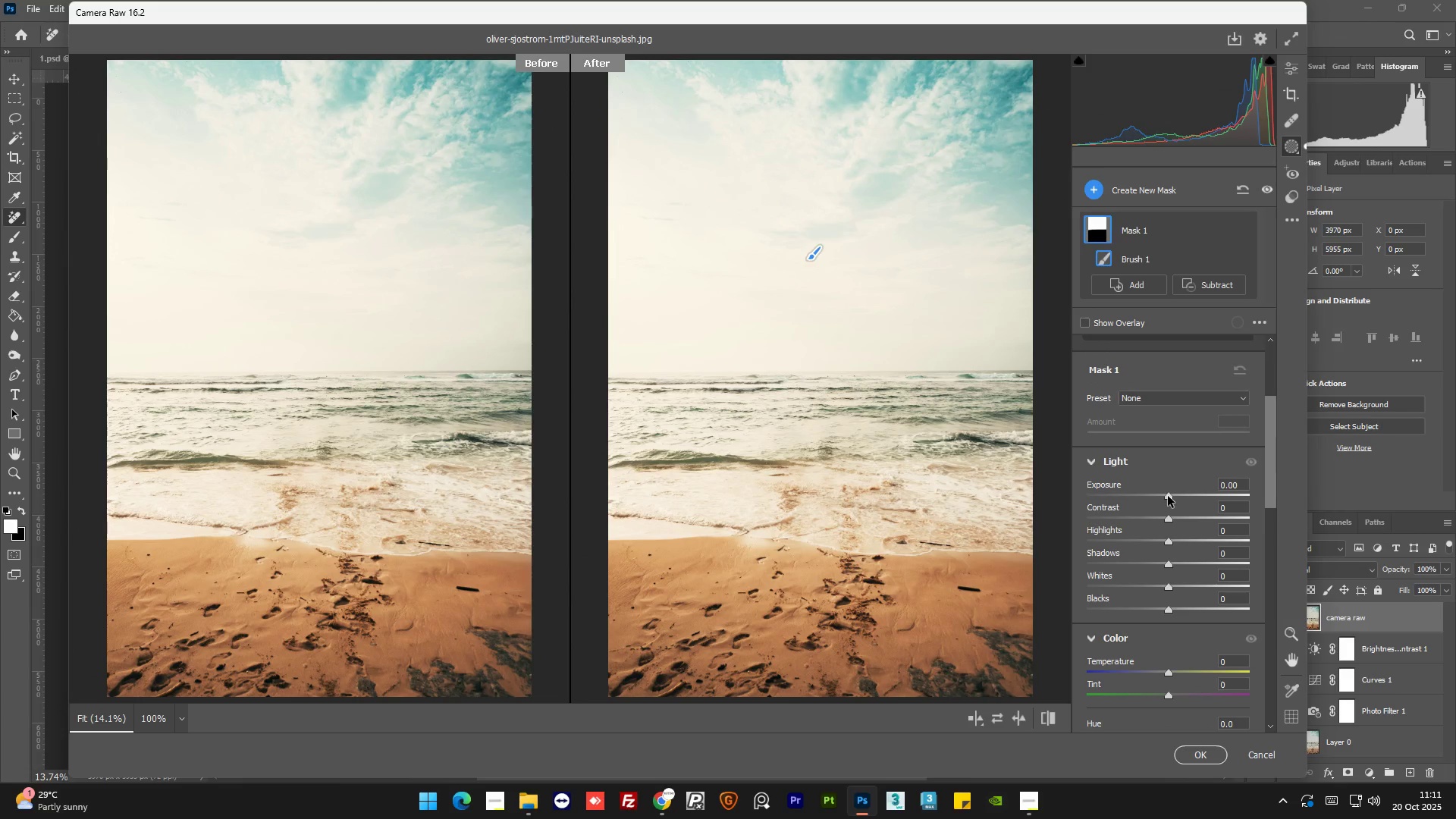 
left_click_drag(start_coordinate=[1168, 496], to_coordinate=[1173, 497])
 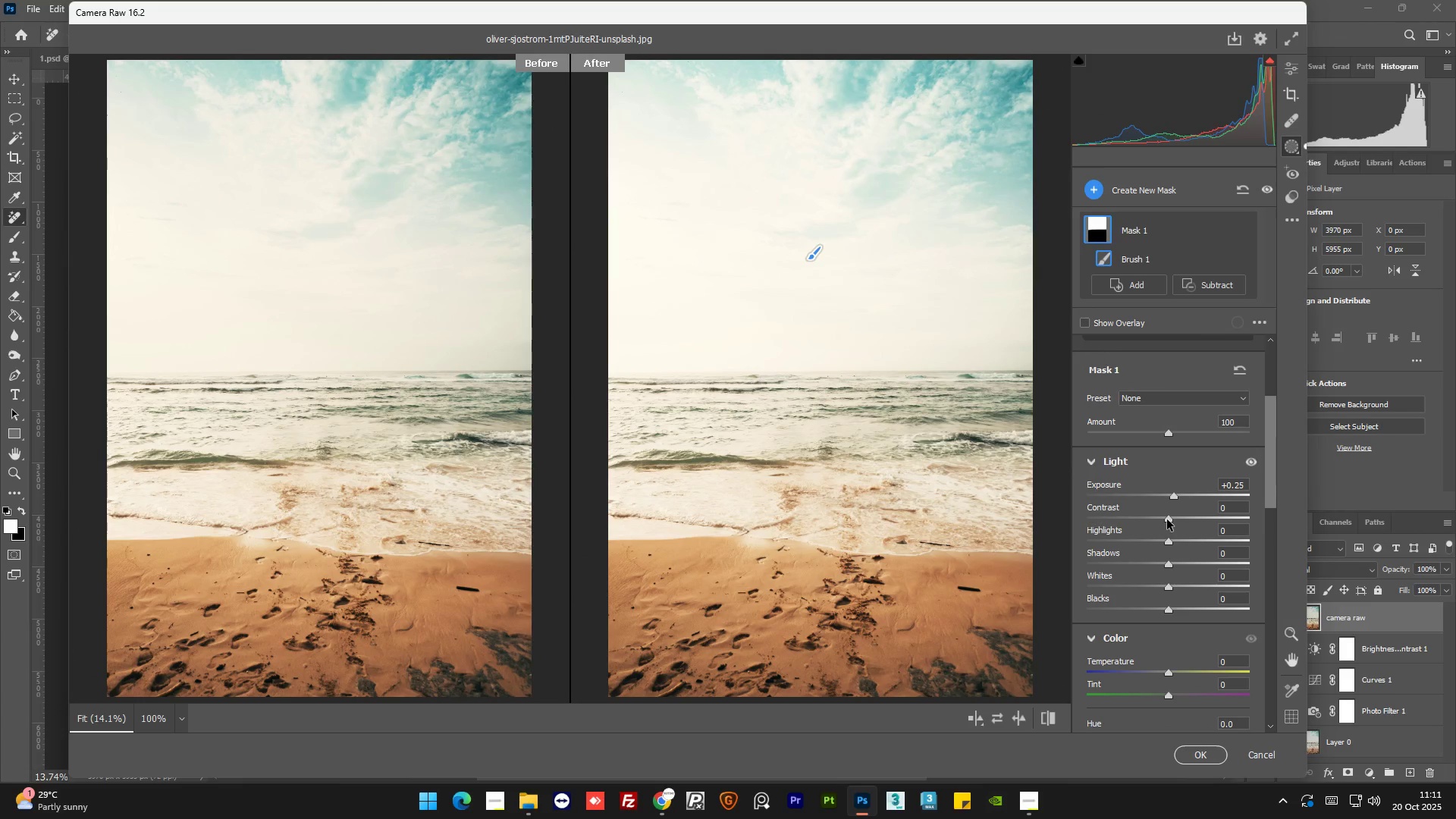 
left_click_drag(start_coordinate=[1167, 519], to_coordinate=[1173, 521])
 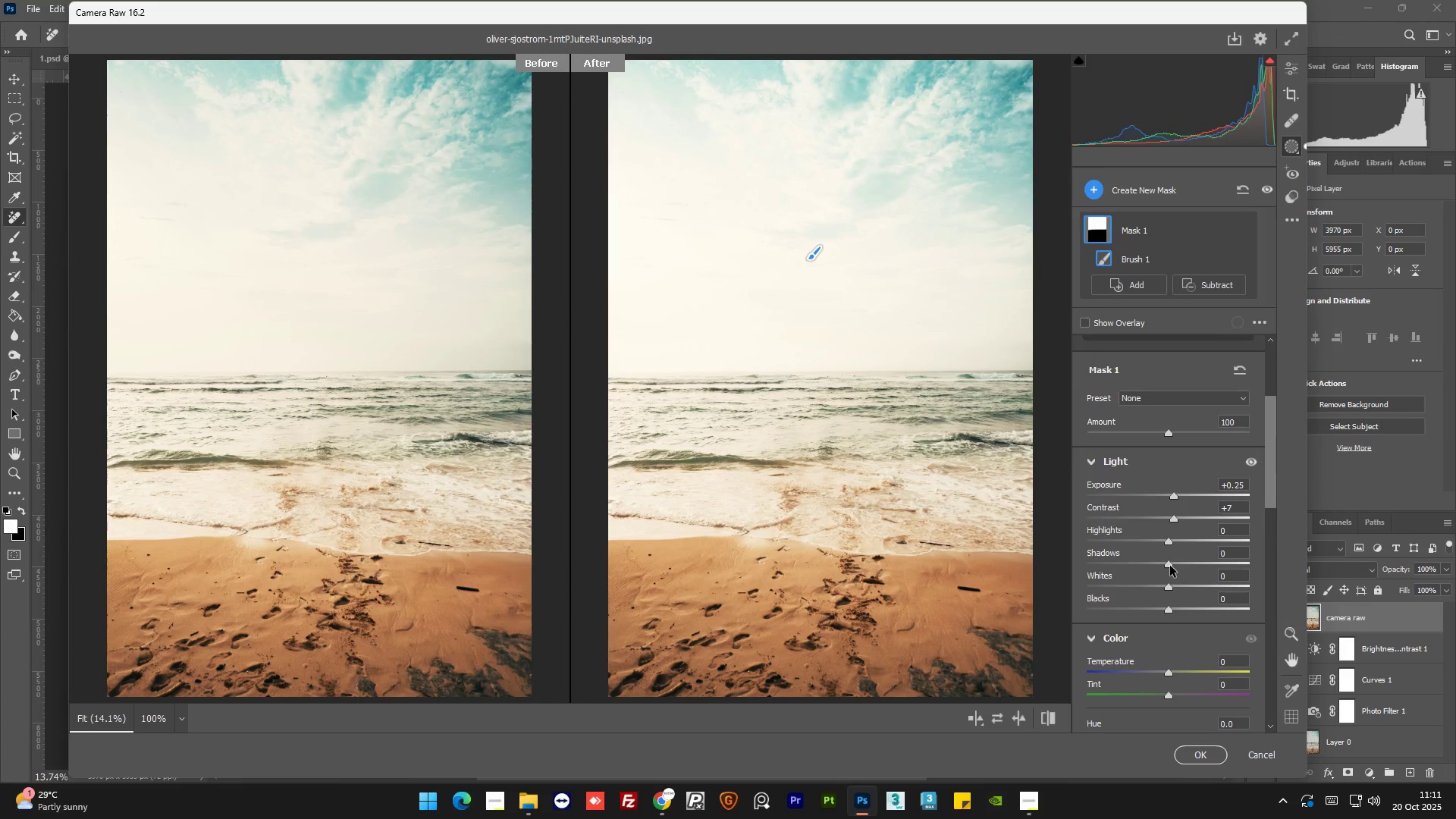 
left_click_drag(start_coordinate=[1169, 566], to_coordinate=[1165, 566])
 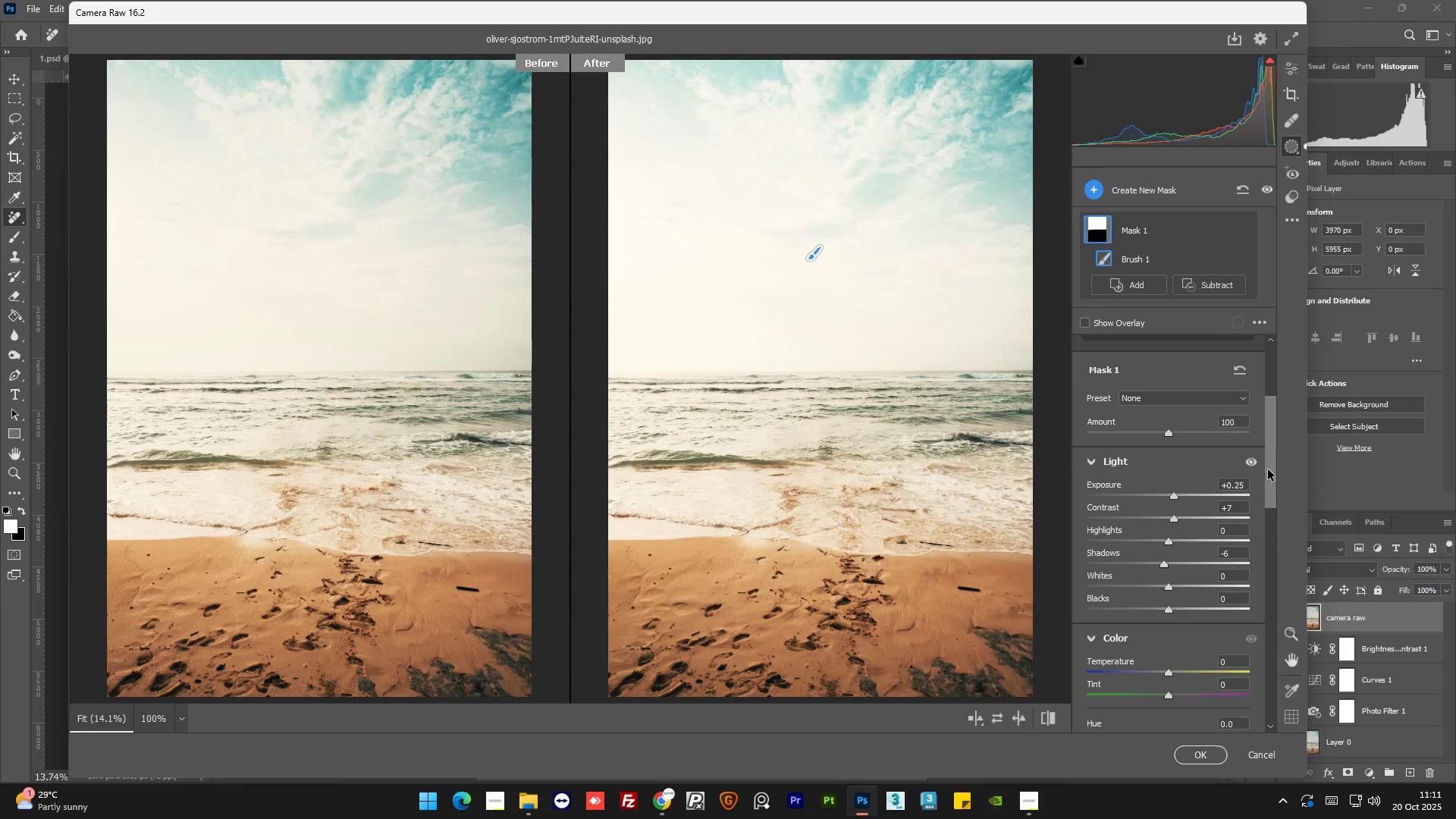 
left_click_drag(start_coordinate=[1271, 467], to_coordinate=[1281, 549])
 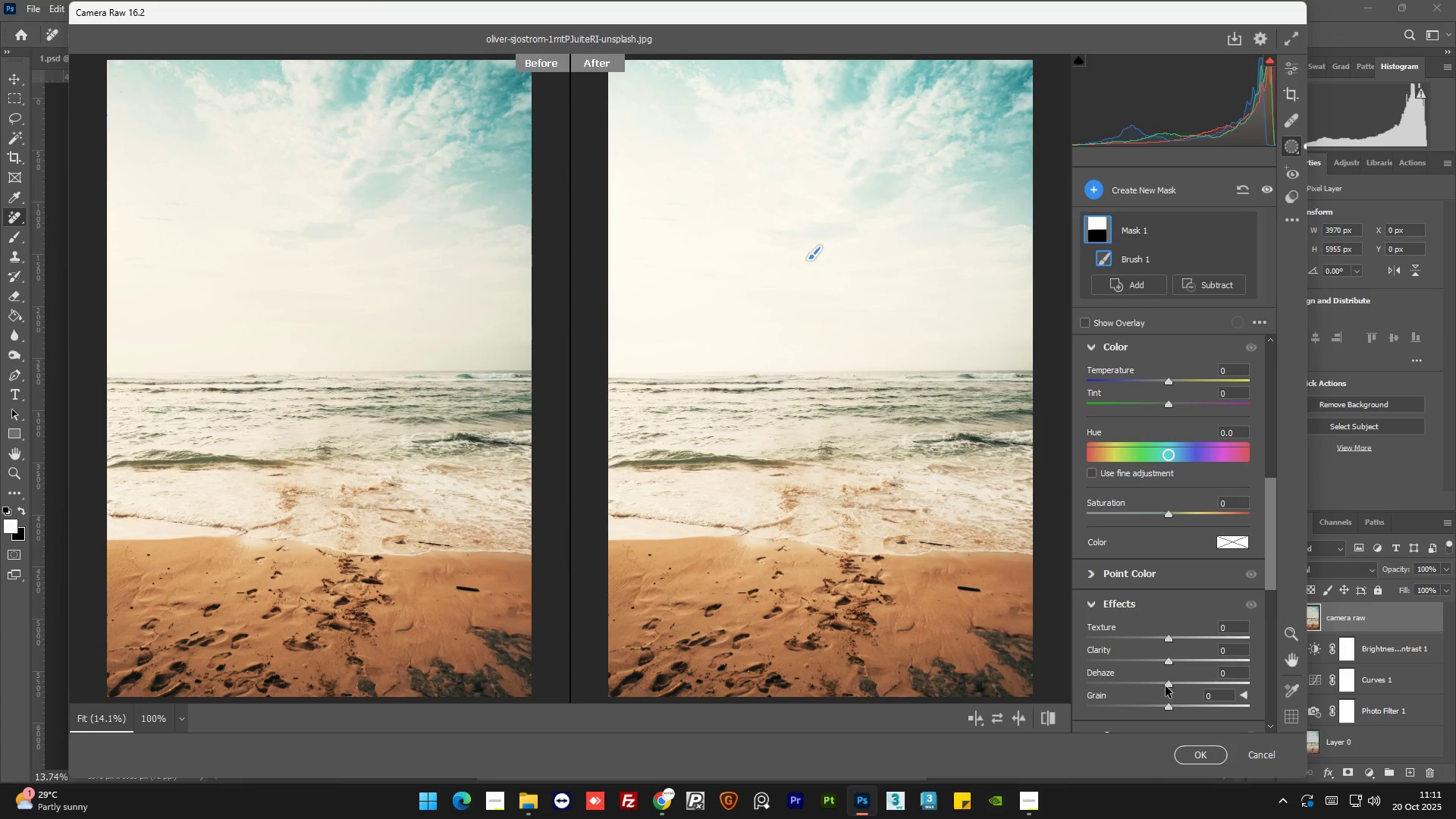 
left_click_drag(start_coordinate=[1166, 686], to_coordinate=[1178, 689])
 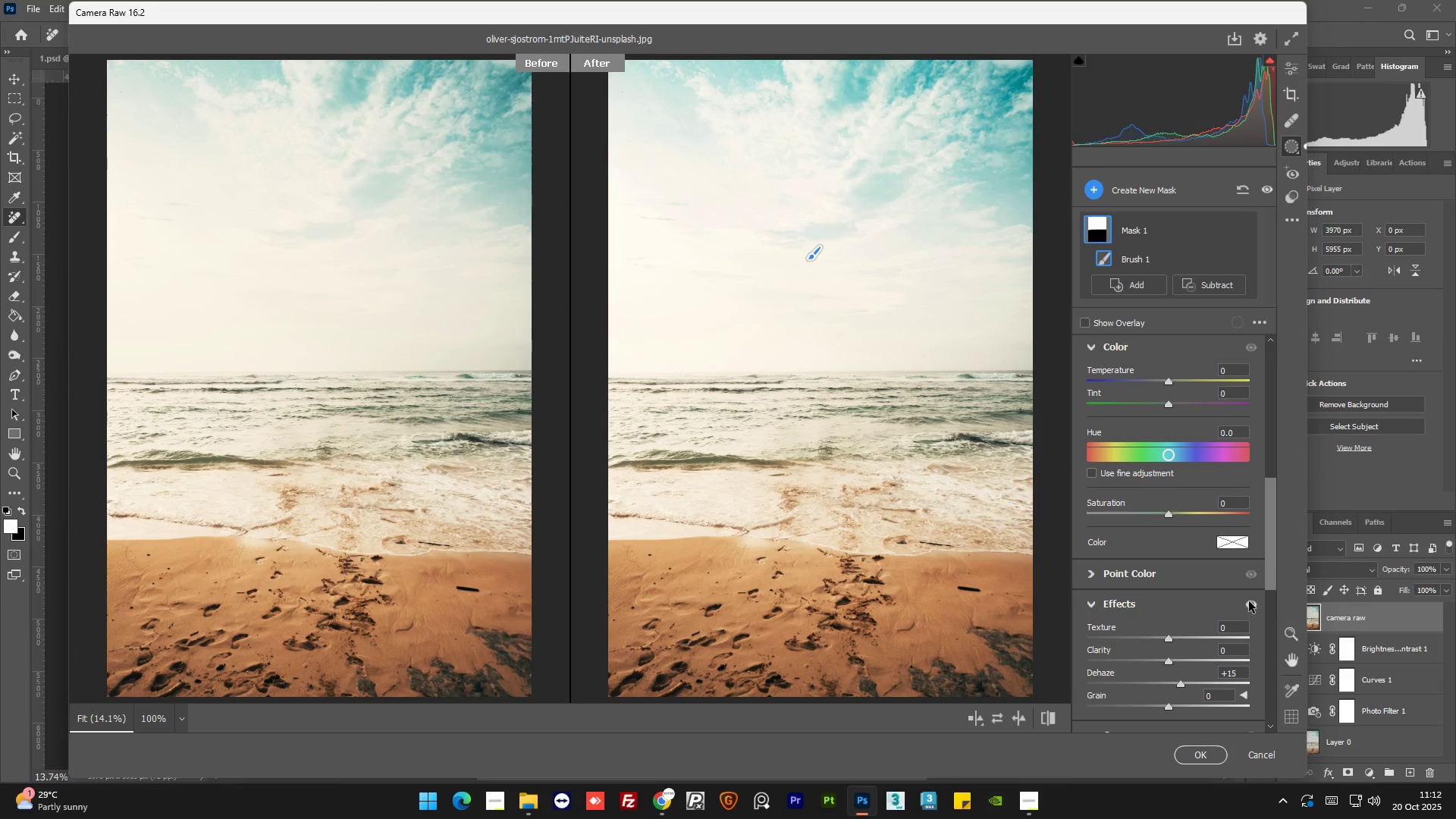 
left_click_drag(start_coordinate=[1271, 560], to_coordinate=[1272, 521])
 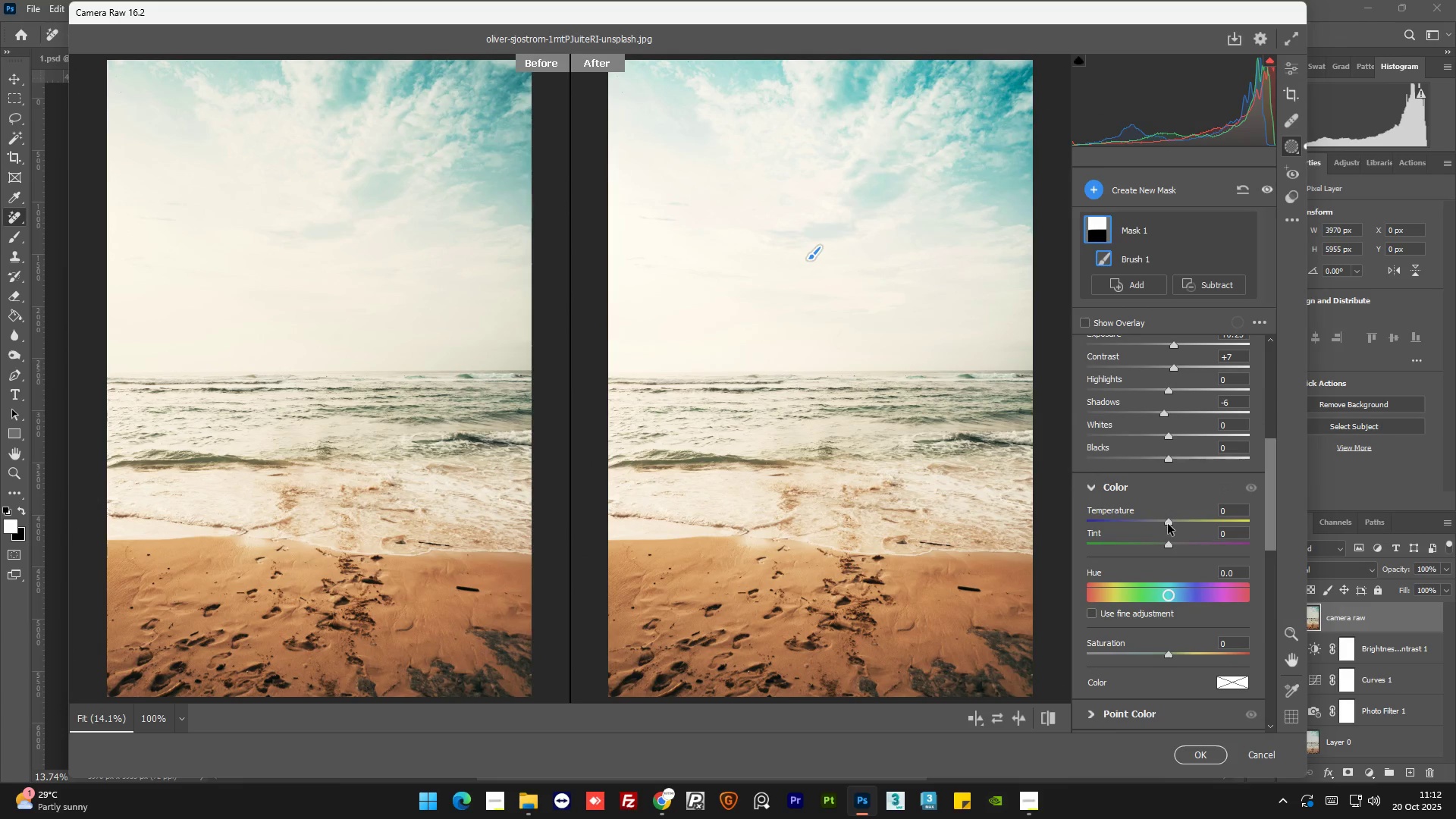 
left_click_drag(start_coordinate=[1168, 524], to_coordinate=[1157, 524])
 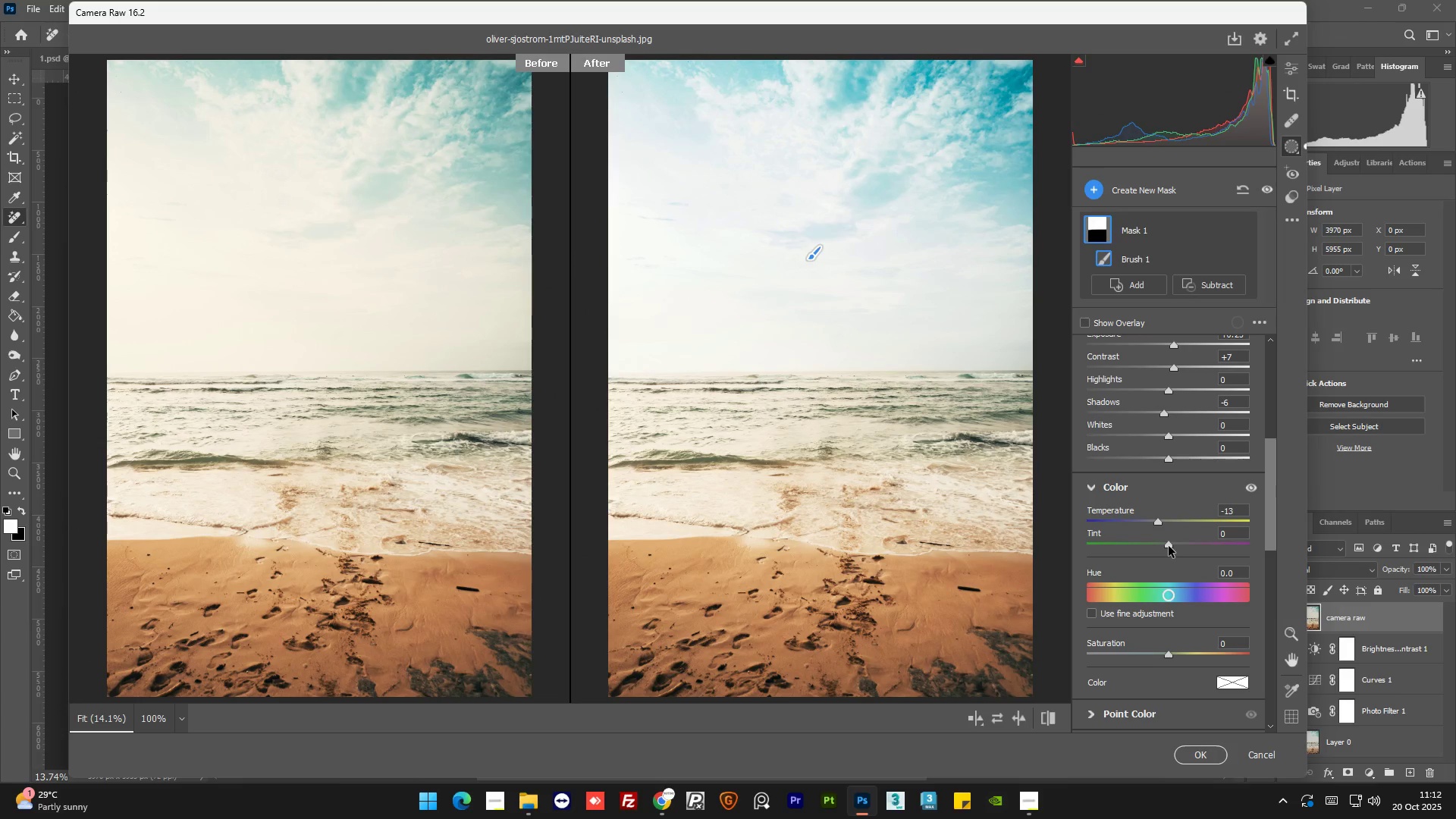 
left_click_drag(start_coordinate=[1169, 545], to_coordinate=[1177, 545])
 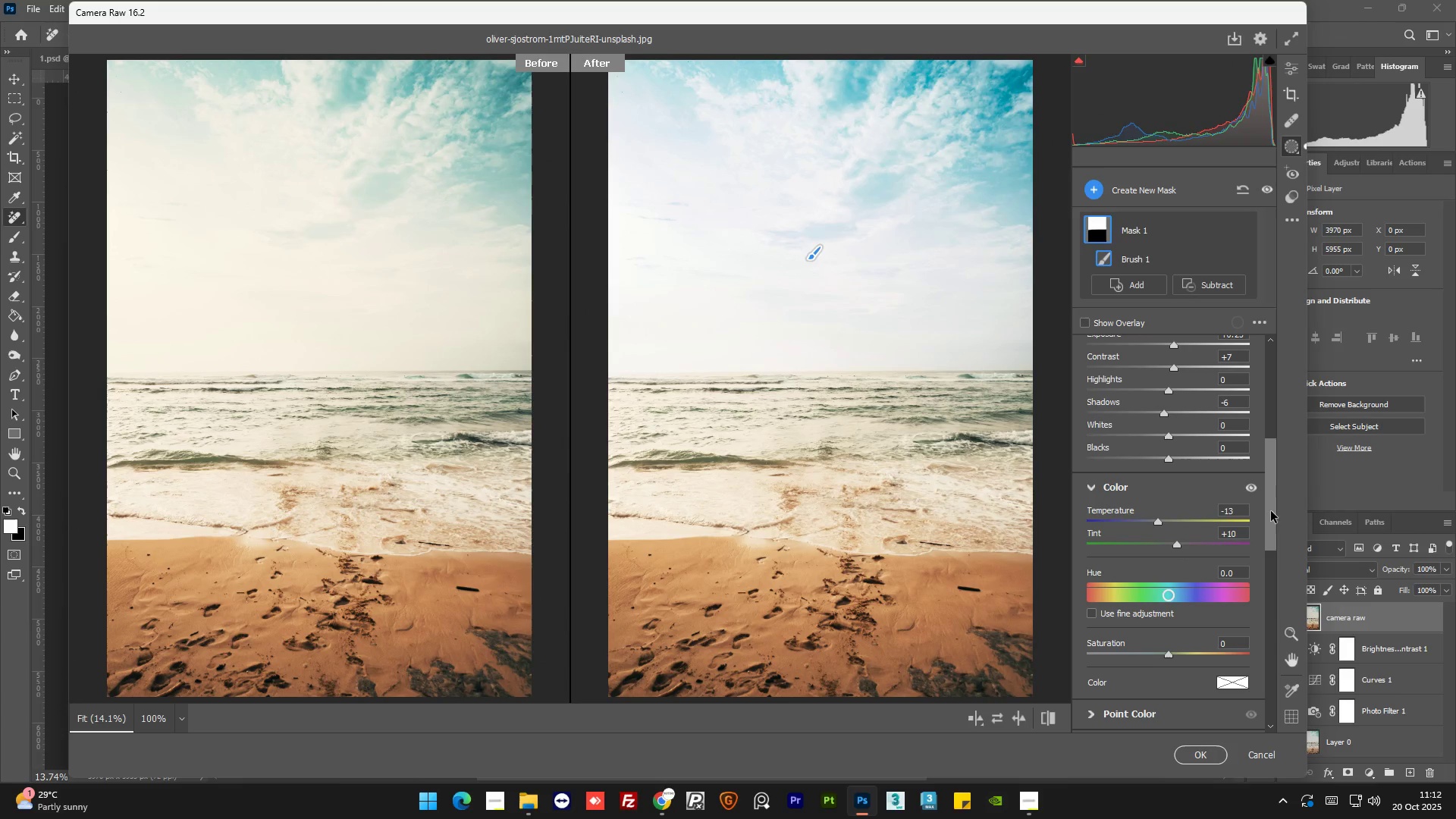 
left_click_drag(start_coordinate=[1272, 512], to_coordinate=[1272, 497])
 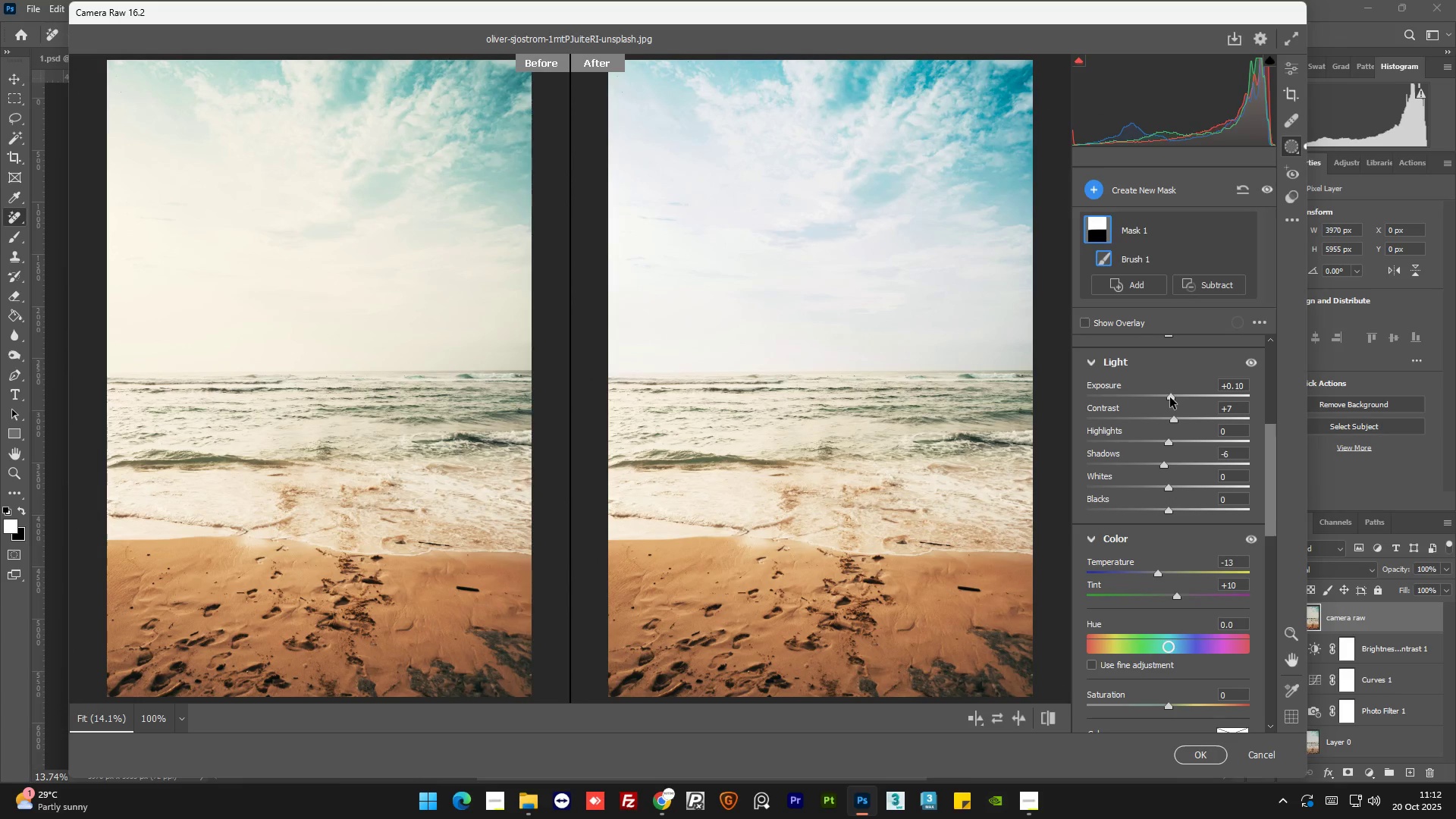 
wait(5.05)
 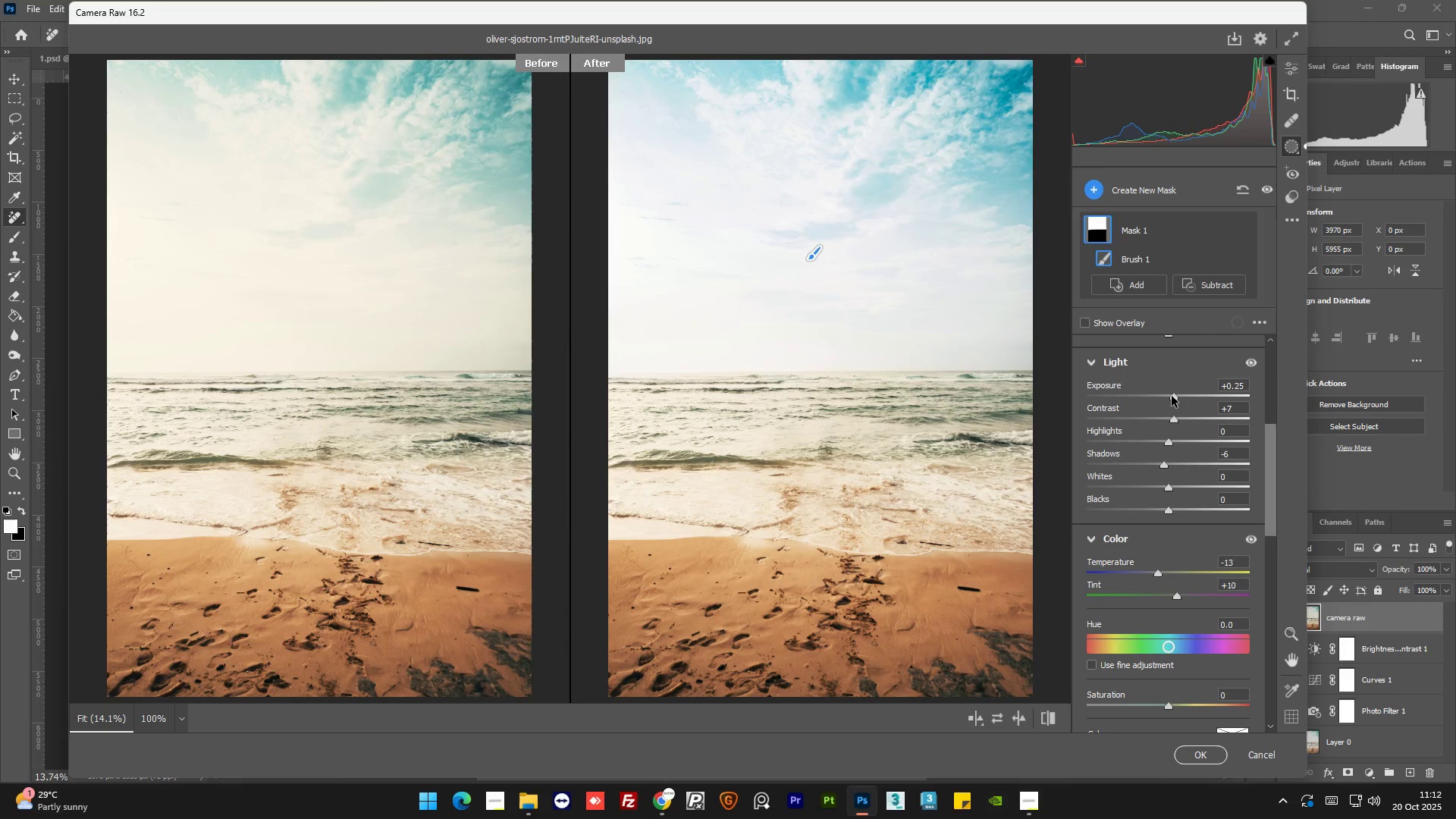 
left_click_drag(start_coordinate=[1269, 475], to_coordinate=[1271, 463])
 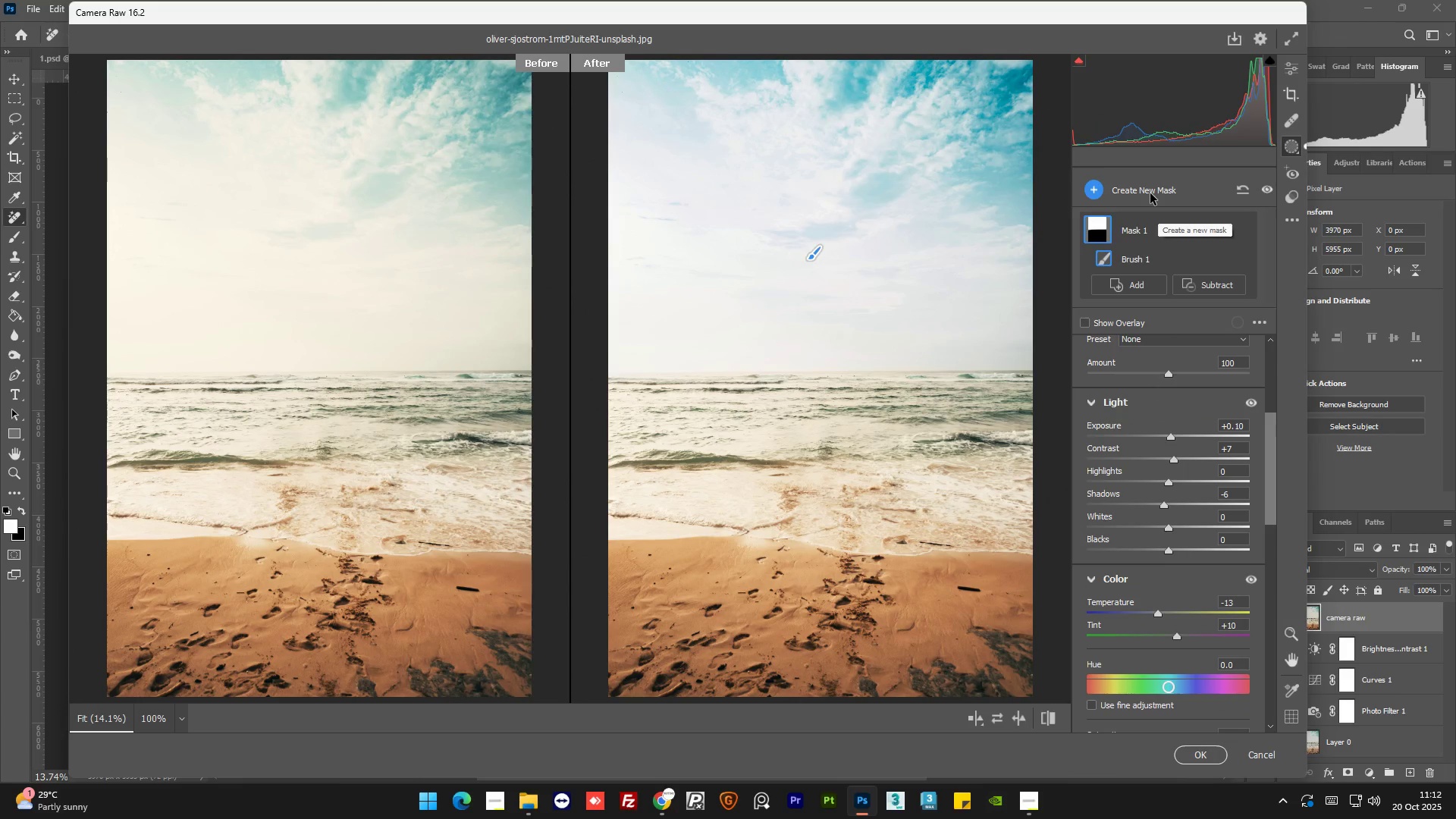 
left_click([1150, 193])
 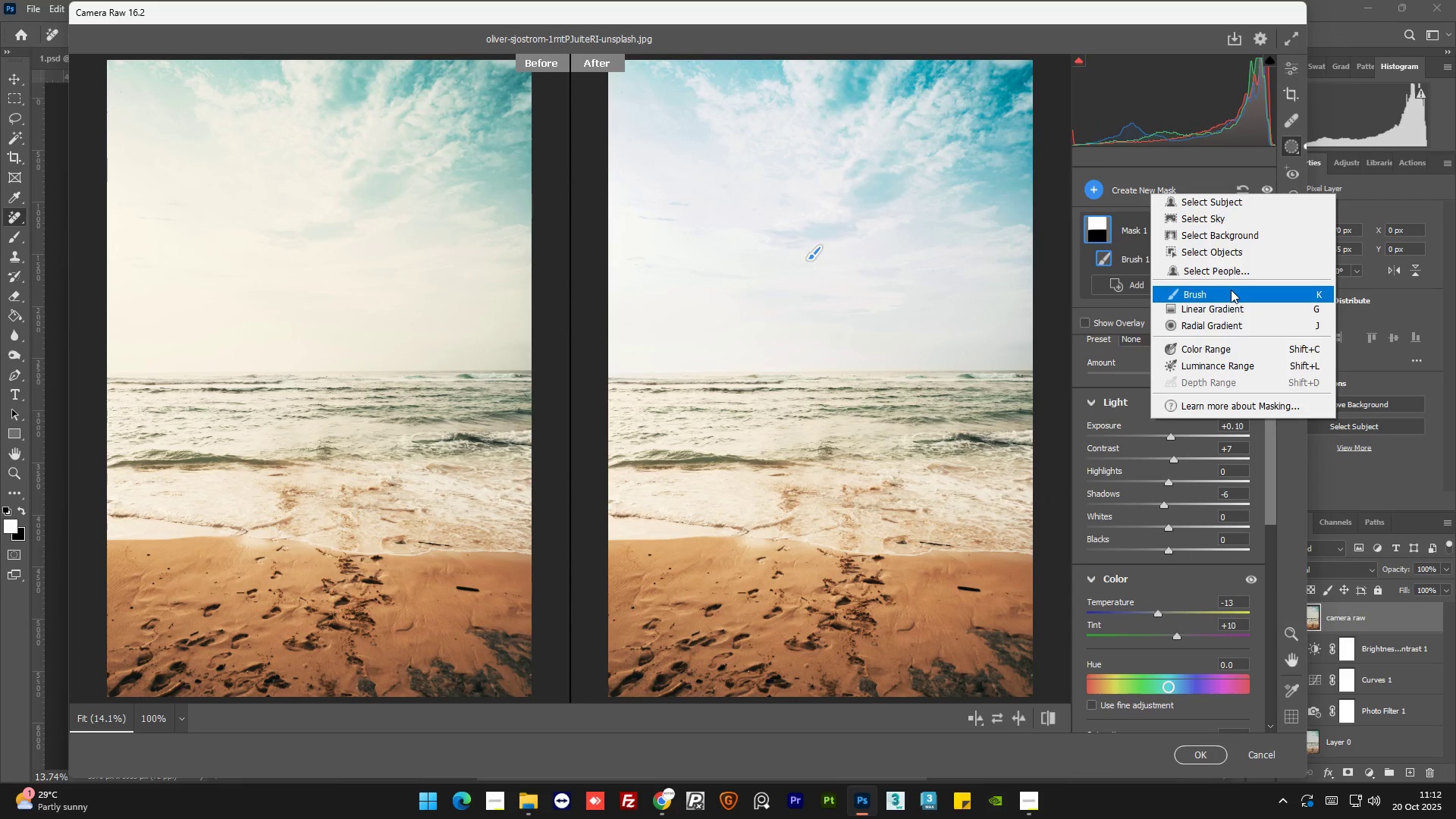 
left_click([1230, 291])
 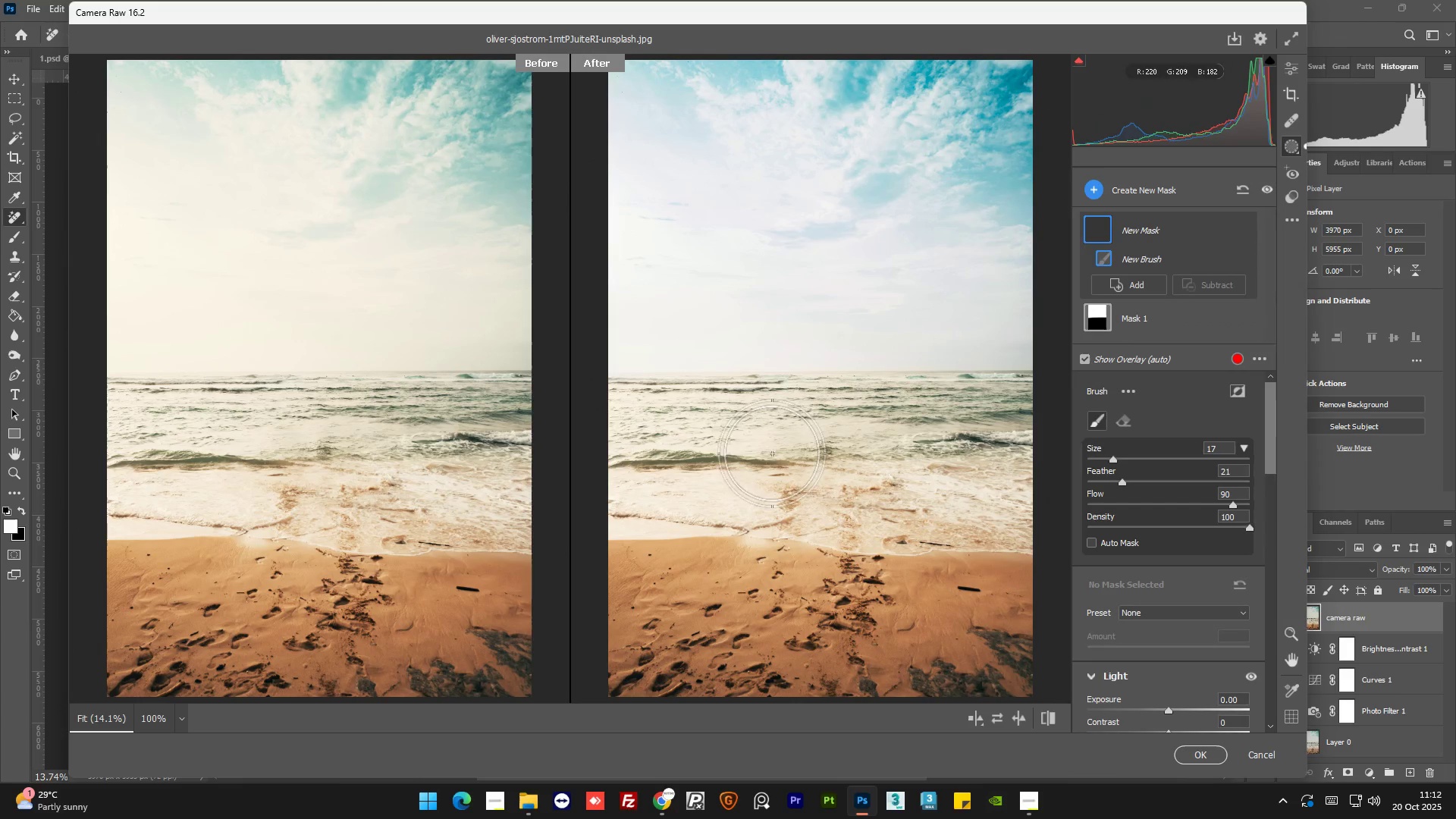 
left_click_drag(start_coordinate=[695, 445], to_coordinate=[609, 442])
 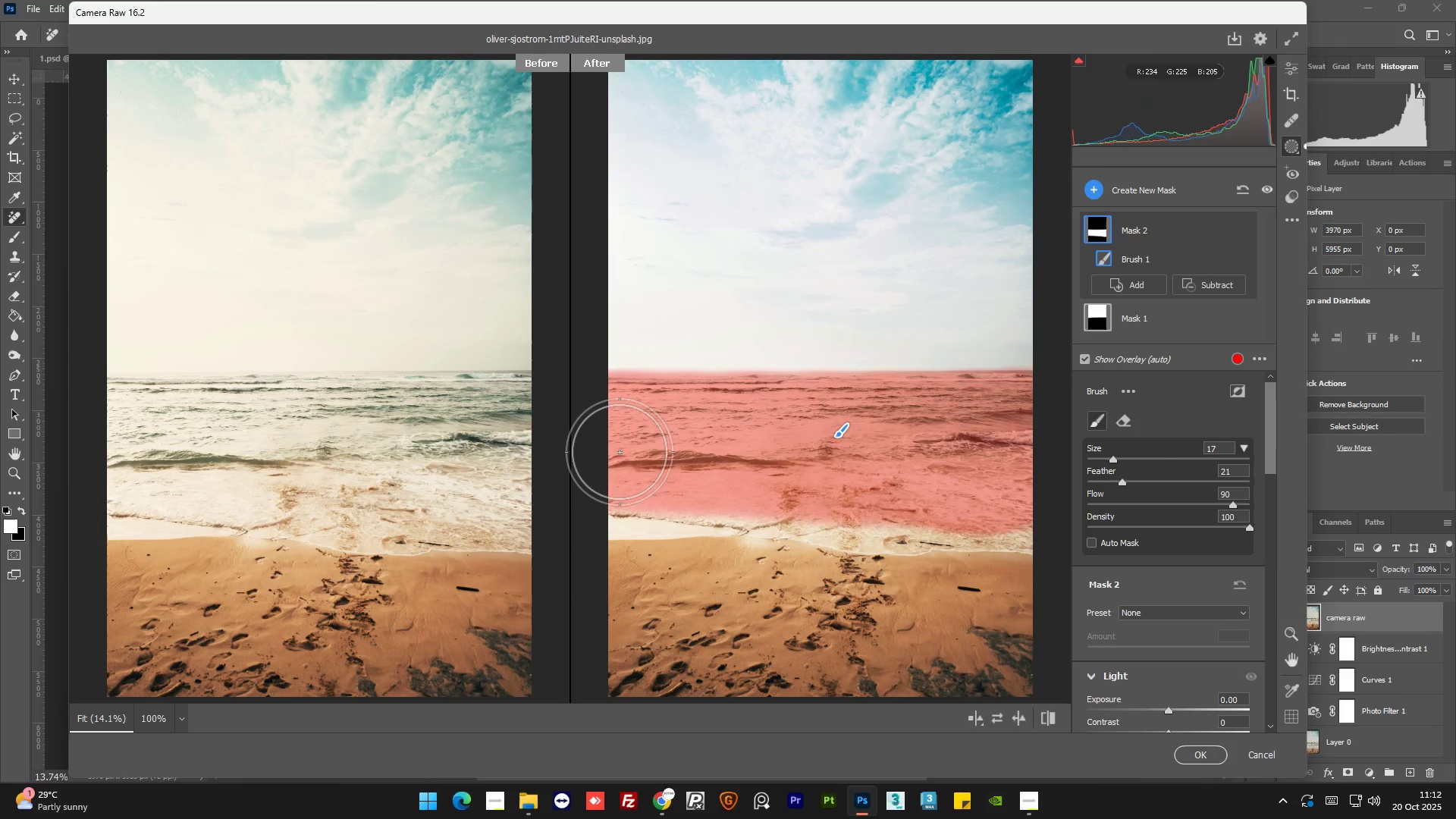 
left_click_drag(start_coordinate=[619, 452], to_coordinate=[614, 453])
 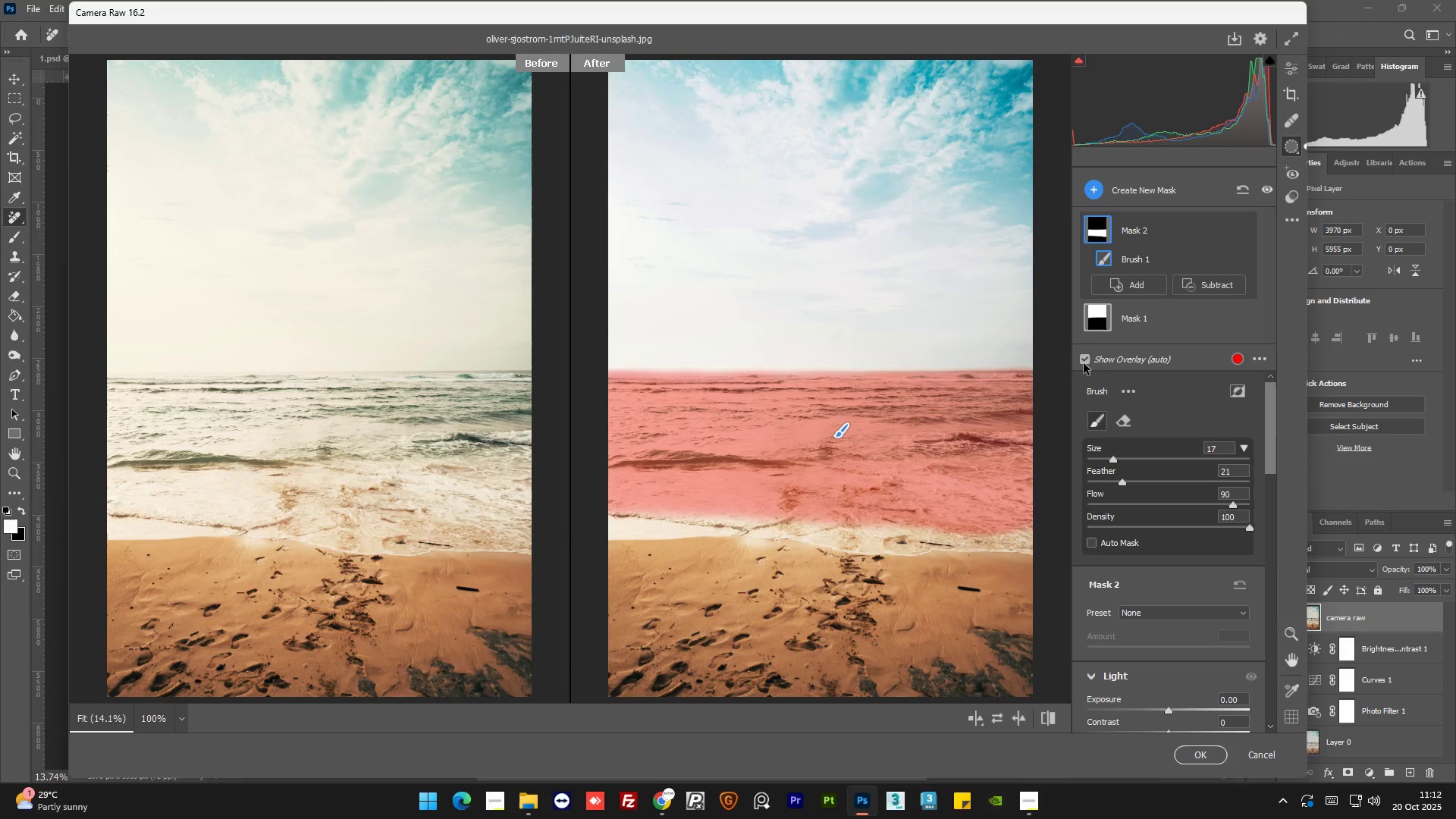 
left_click([1086, 362])
 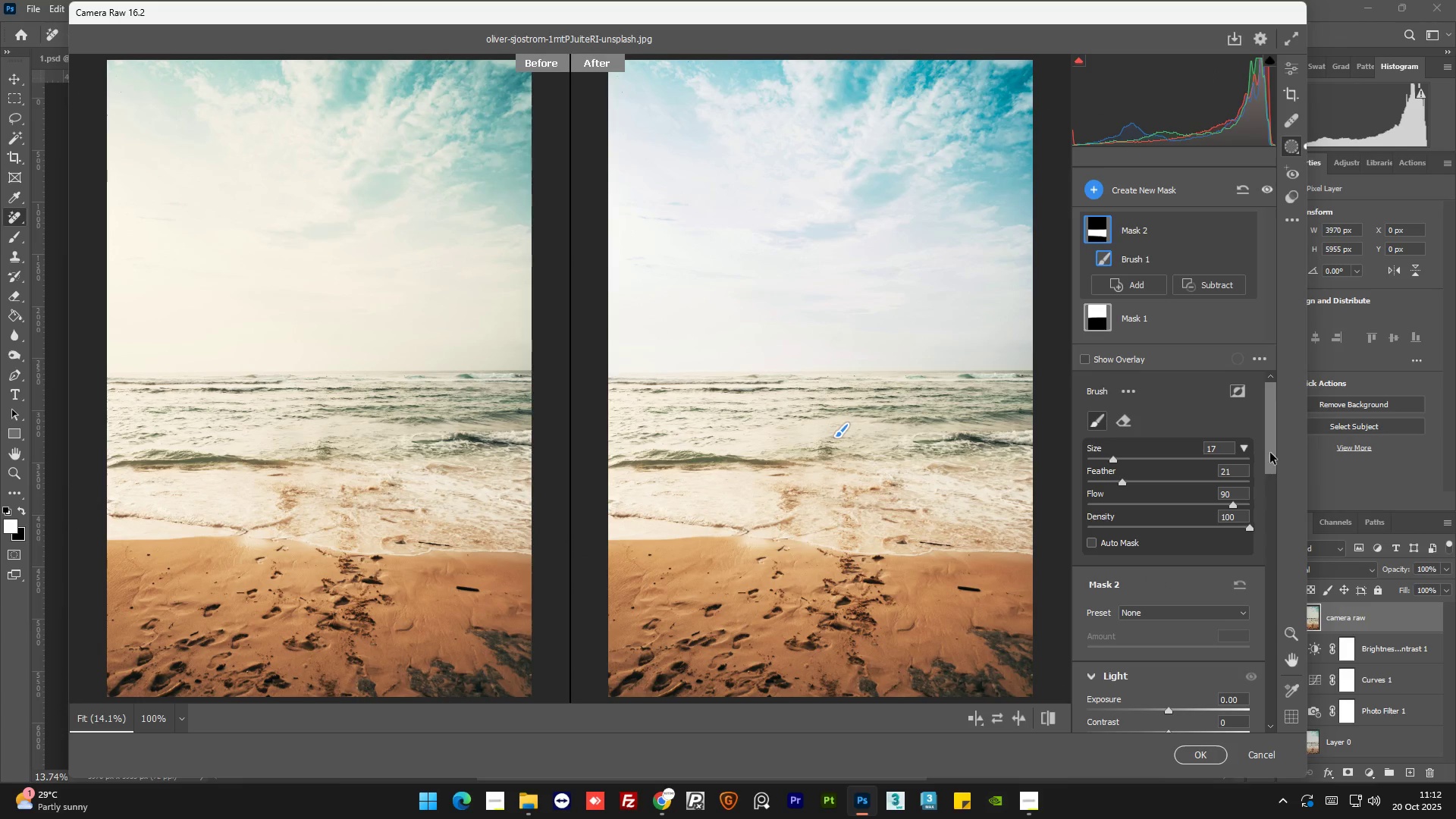 
left_click_drag(start_coordinate=[1270, 448], to_coordinate=[1282, 508])
 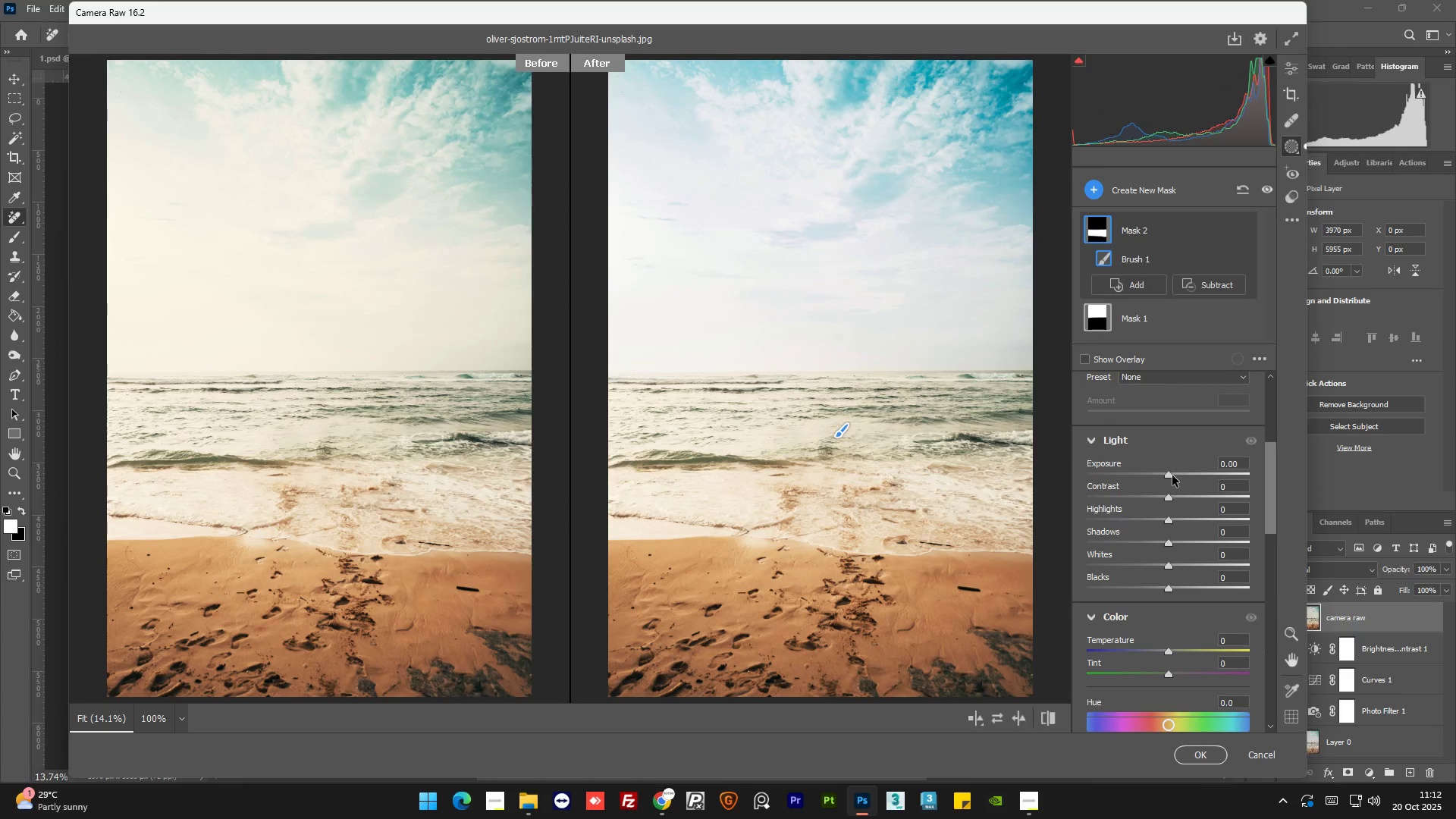 
left_click_drag(start_coordinate=[1170, 475], to_coordinate=[1166, 475])
 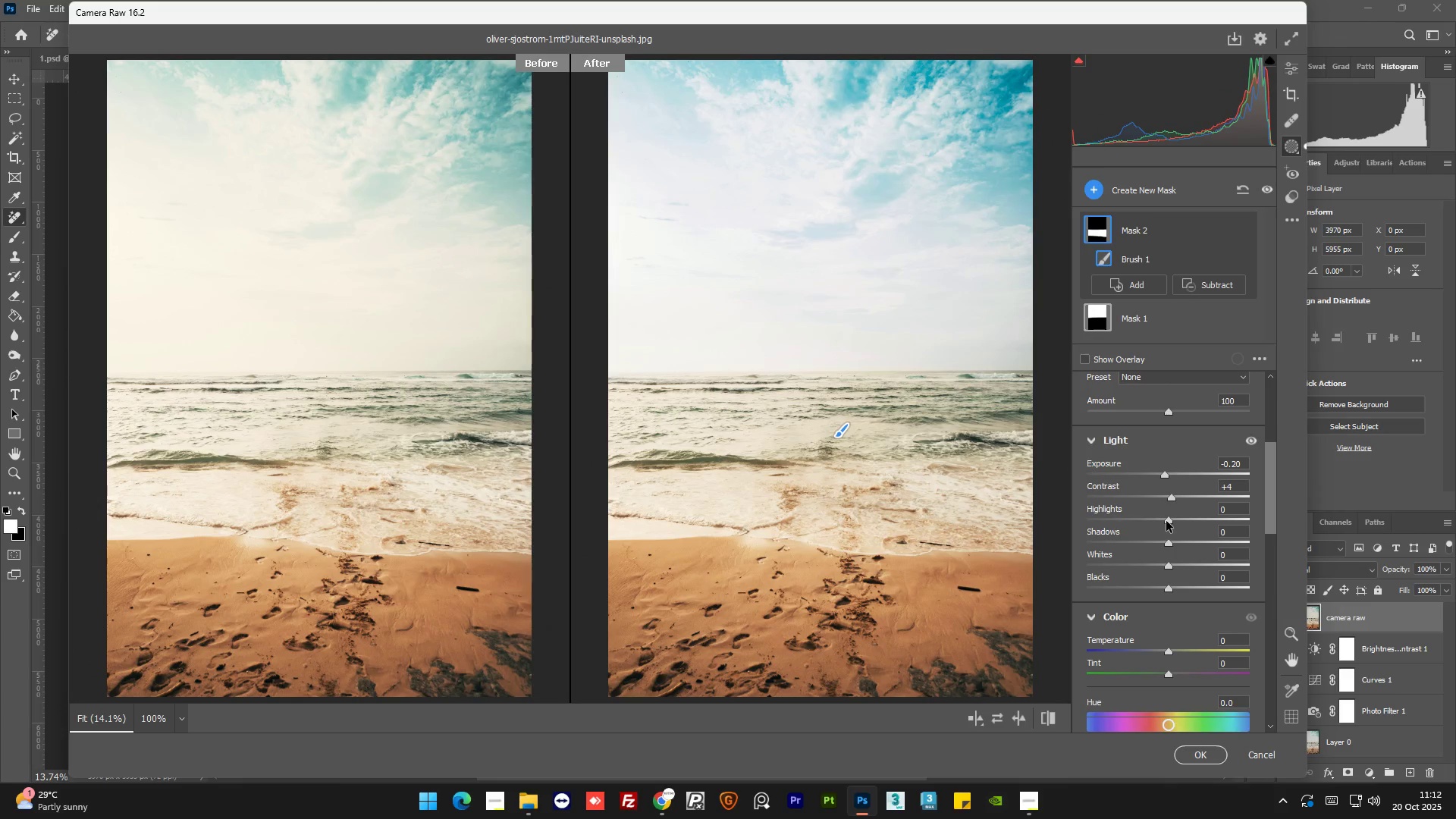 
left_click_drag(start_coordinate=[1168, 544], to_coordinate=[1144, 546])
 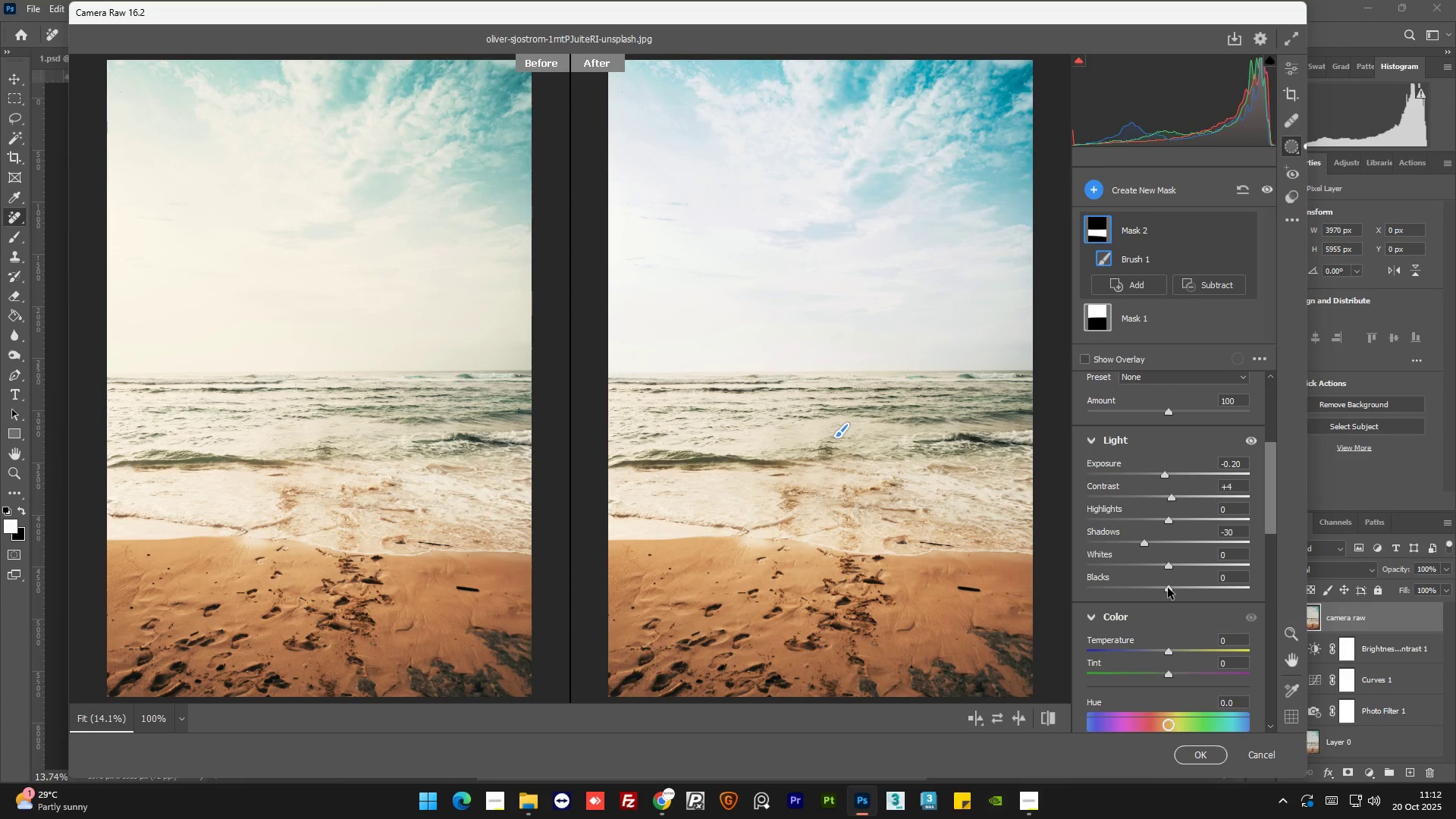 
left_click_drag(start_coordinate=[1168, 588], to_coordinate=[1155, 588])
 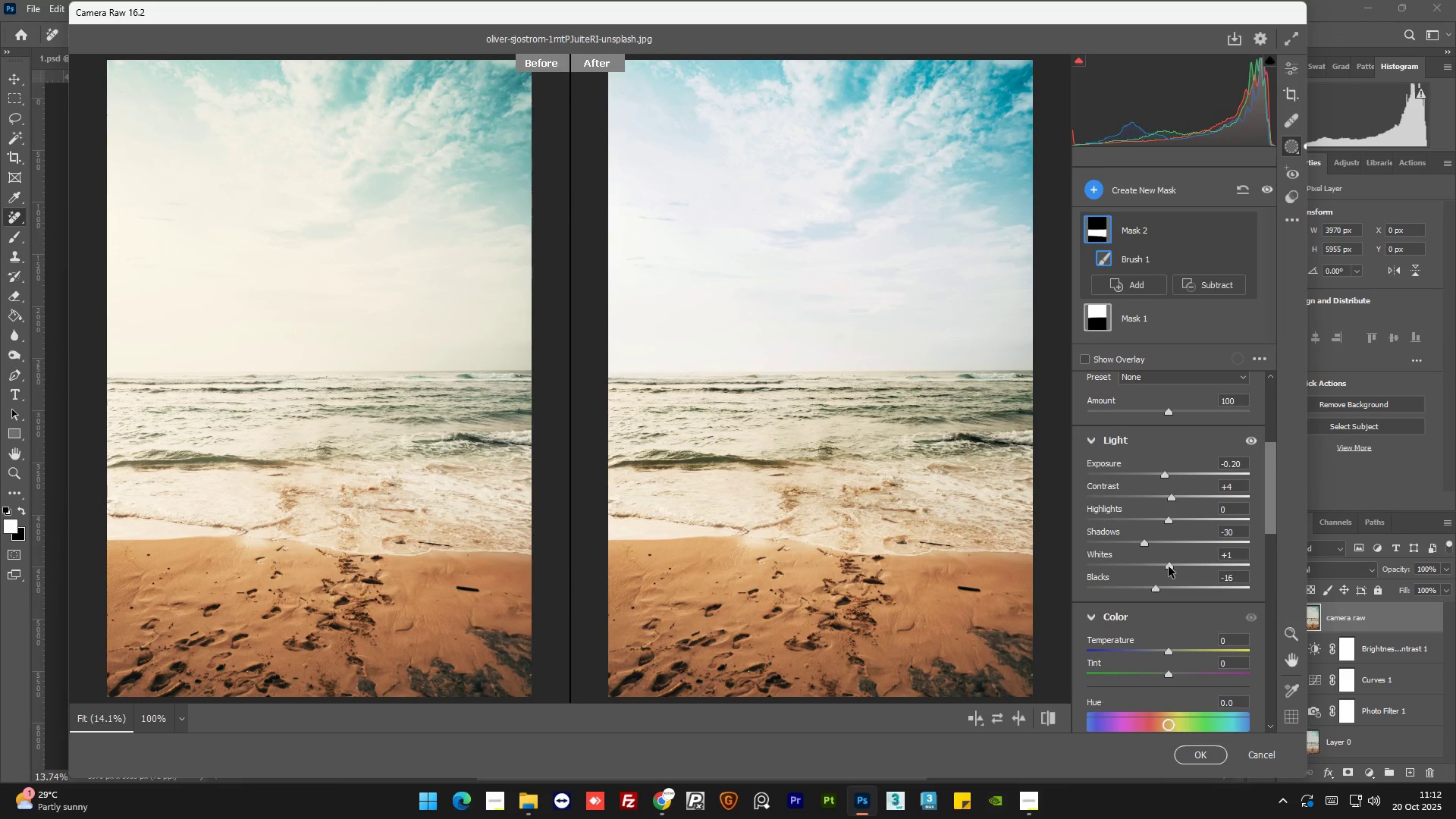 
left_click_drag(start_coordinate=[1269, 498], to_coordinate=[1272, 526])
 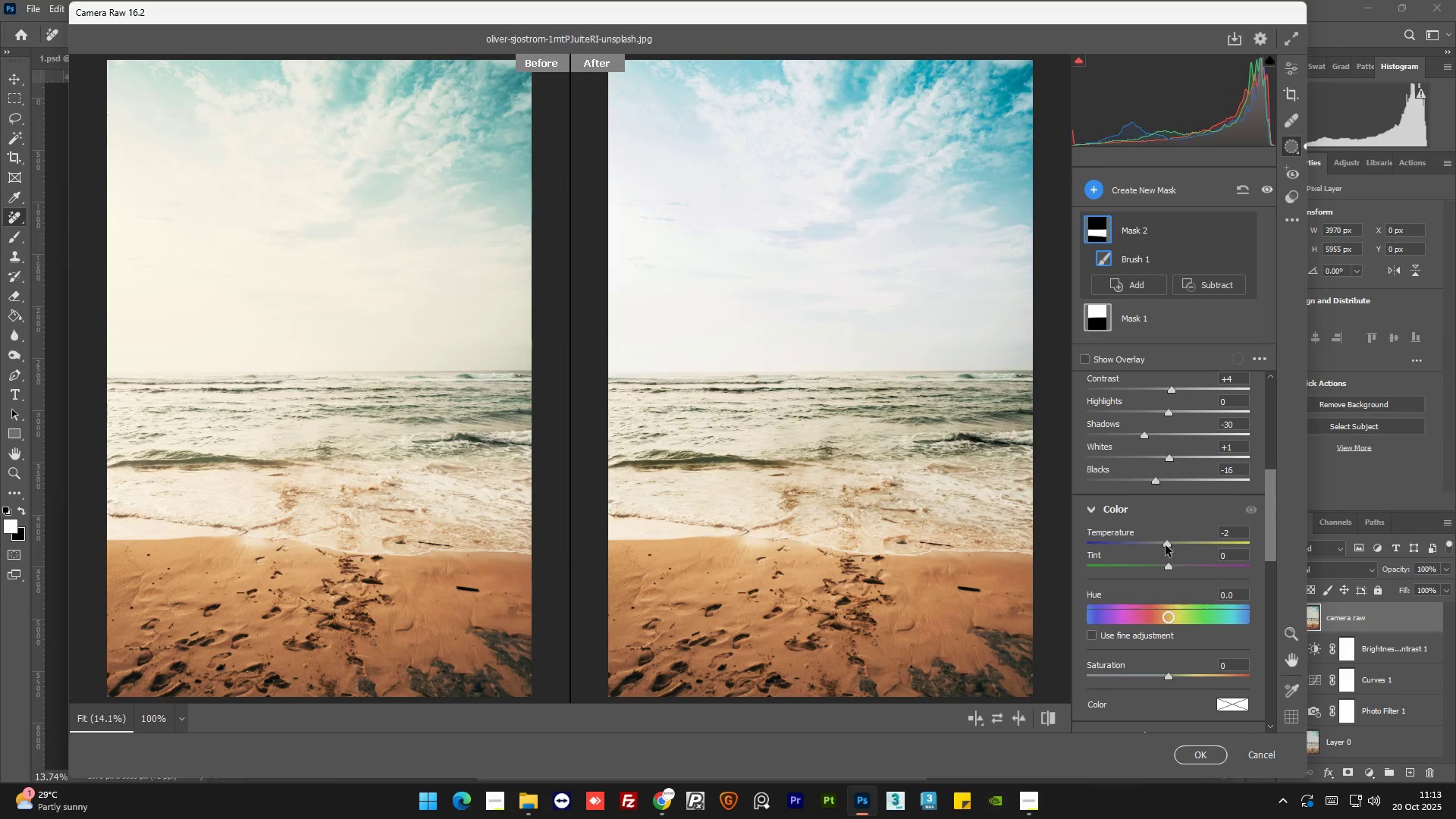 
wait(7.39)
 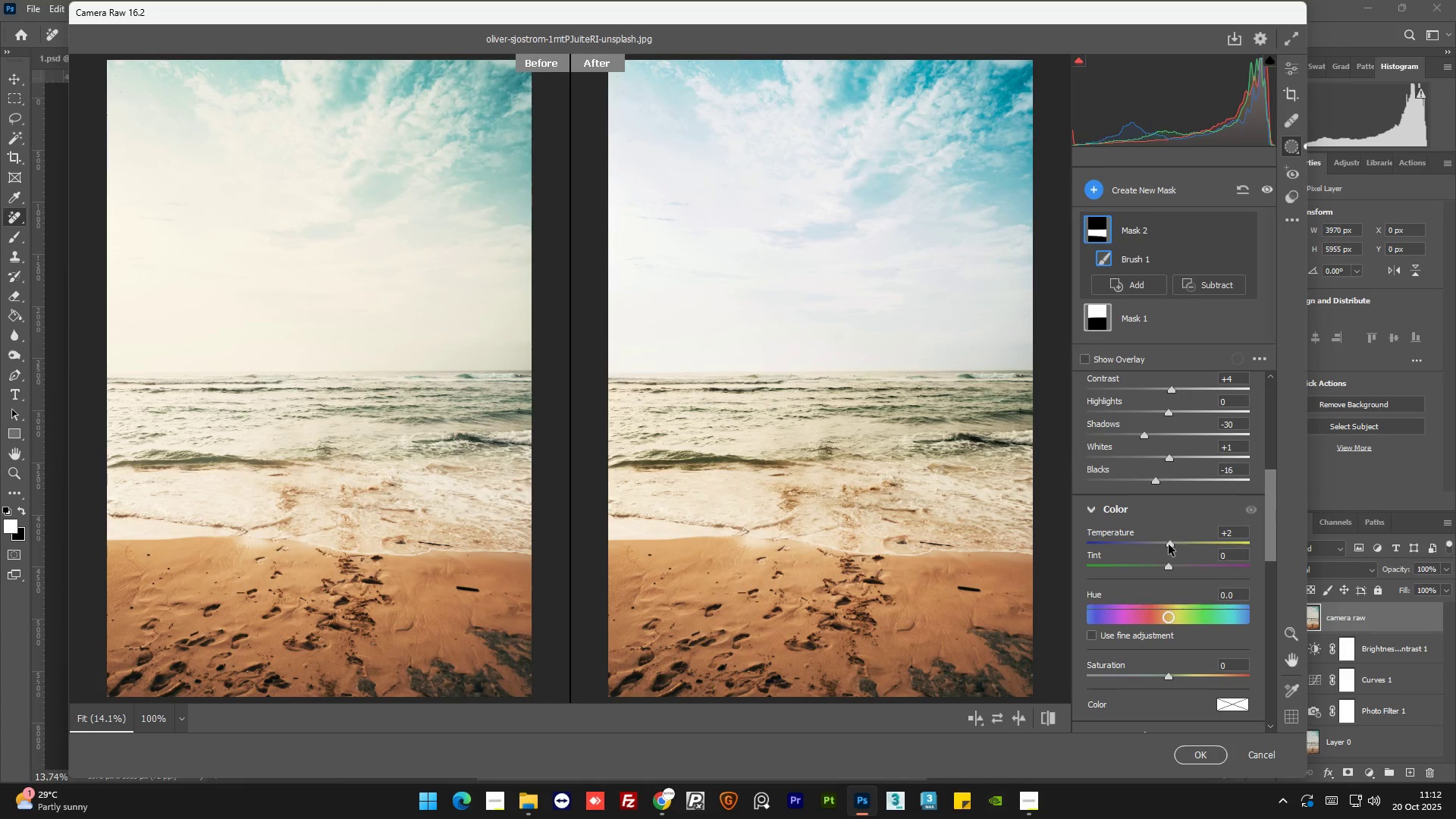 
left_click_drag(start_coordinate=[1168, 567], to_coordinate=[1174, 566])
 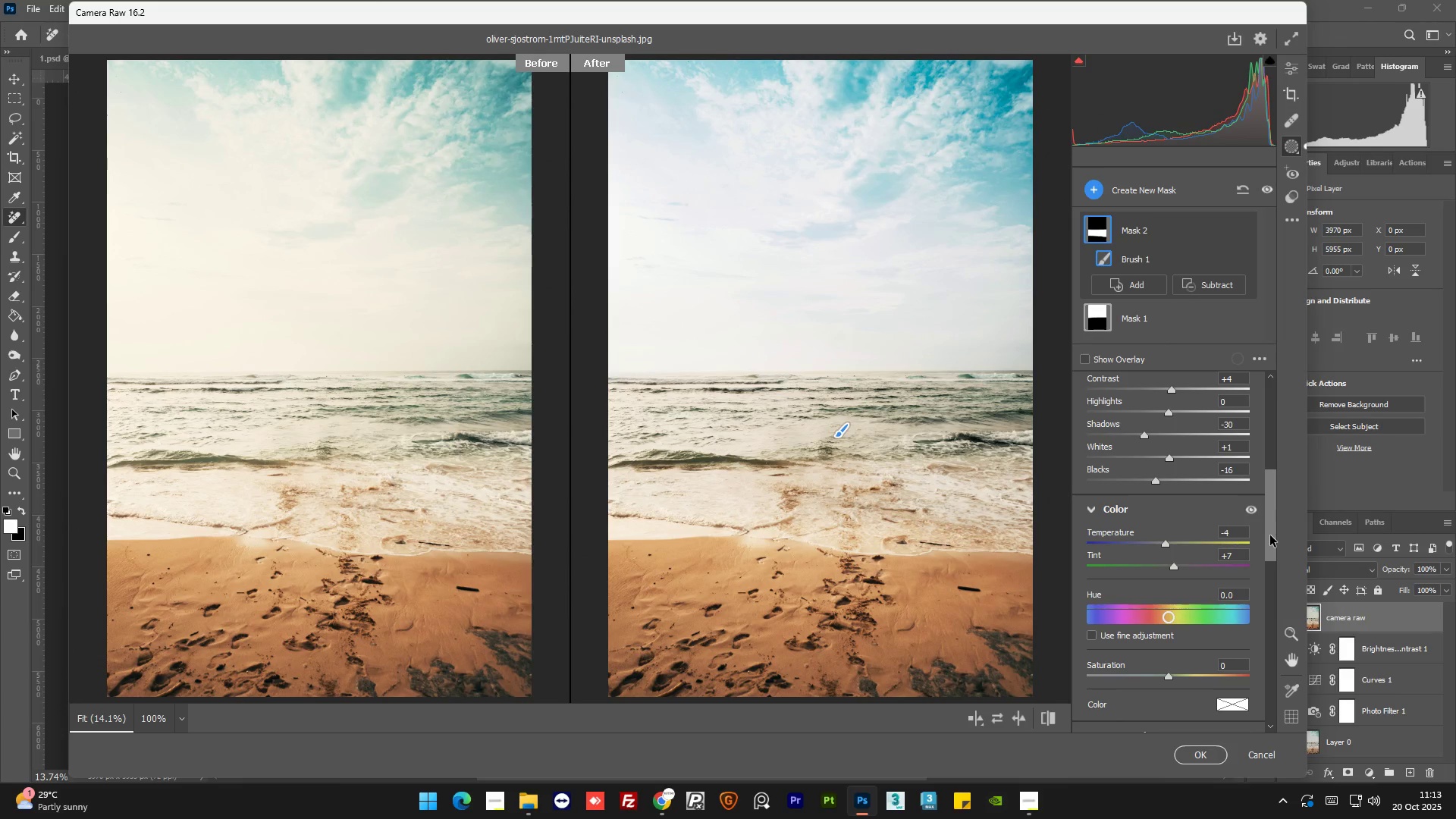 
left_click_drag(start_coordinate=[1270, 535], to_coordinate=[1272, 542])
 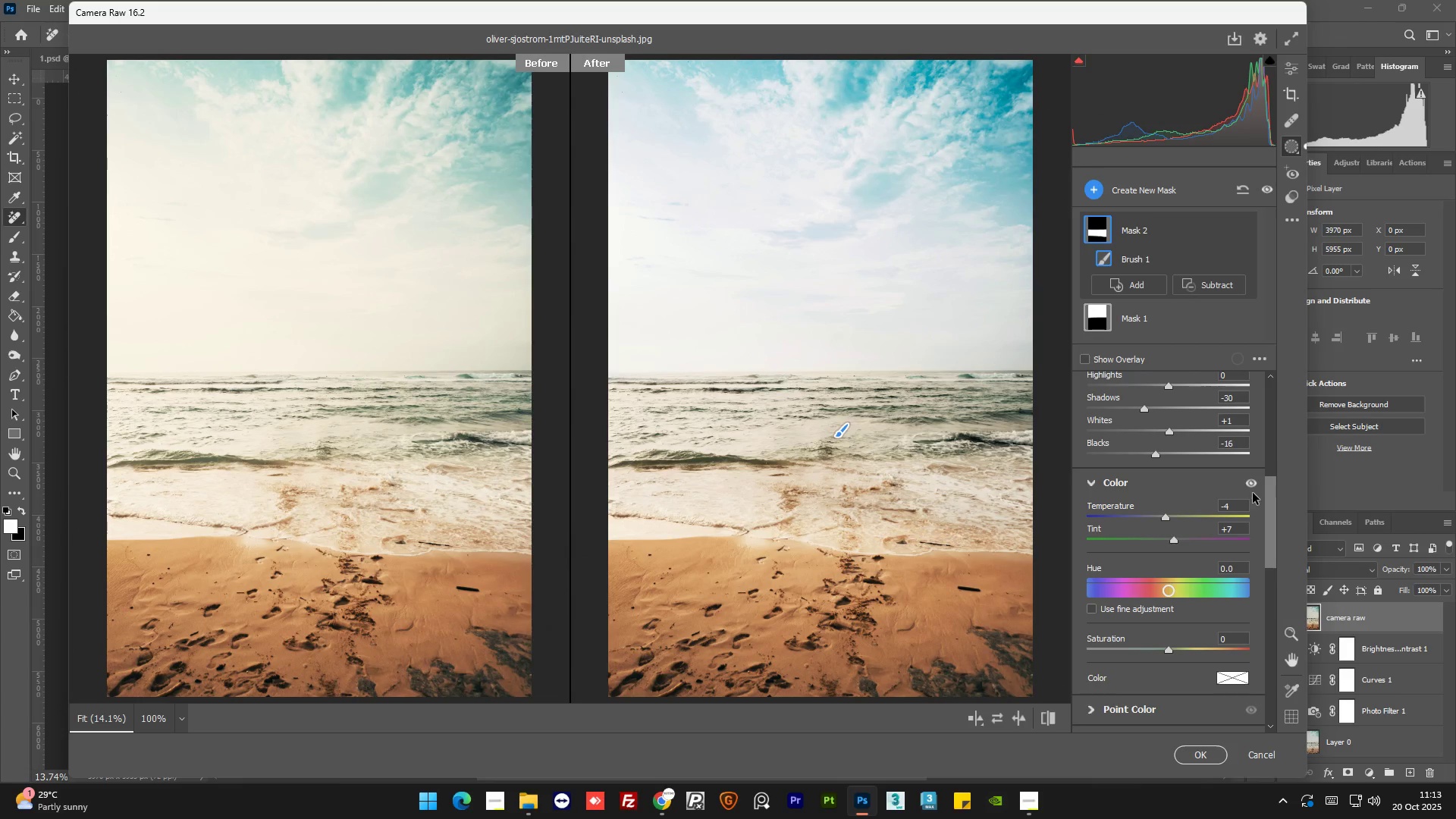 
left_click_drag(start_coordinate=[1272, 529], to_coordinate=[1272, 560])
 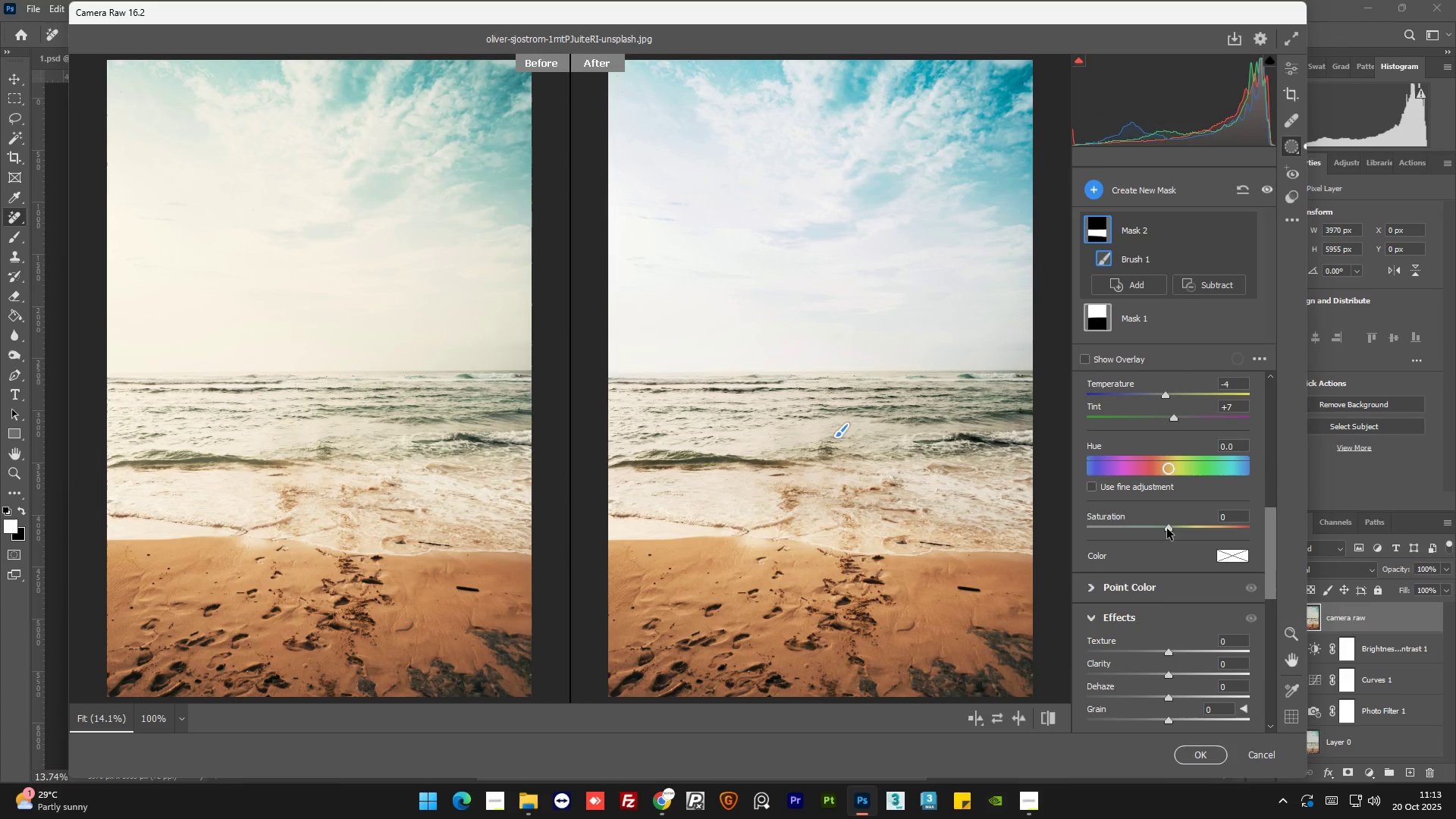 
left_click_drag(start_coordinate=[1167, 528], to_coordinate=[1171, 528])
 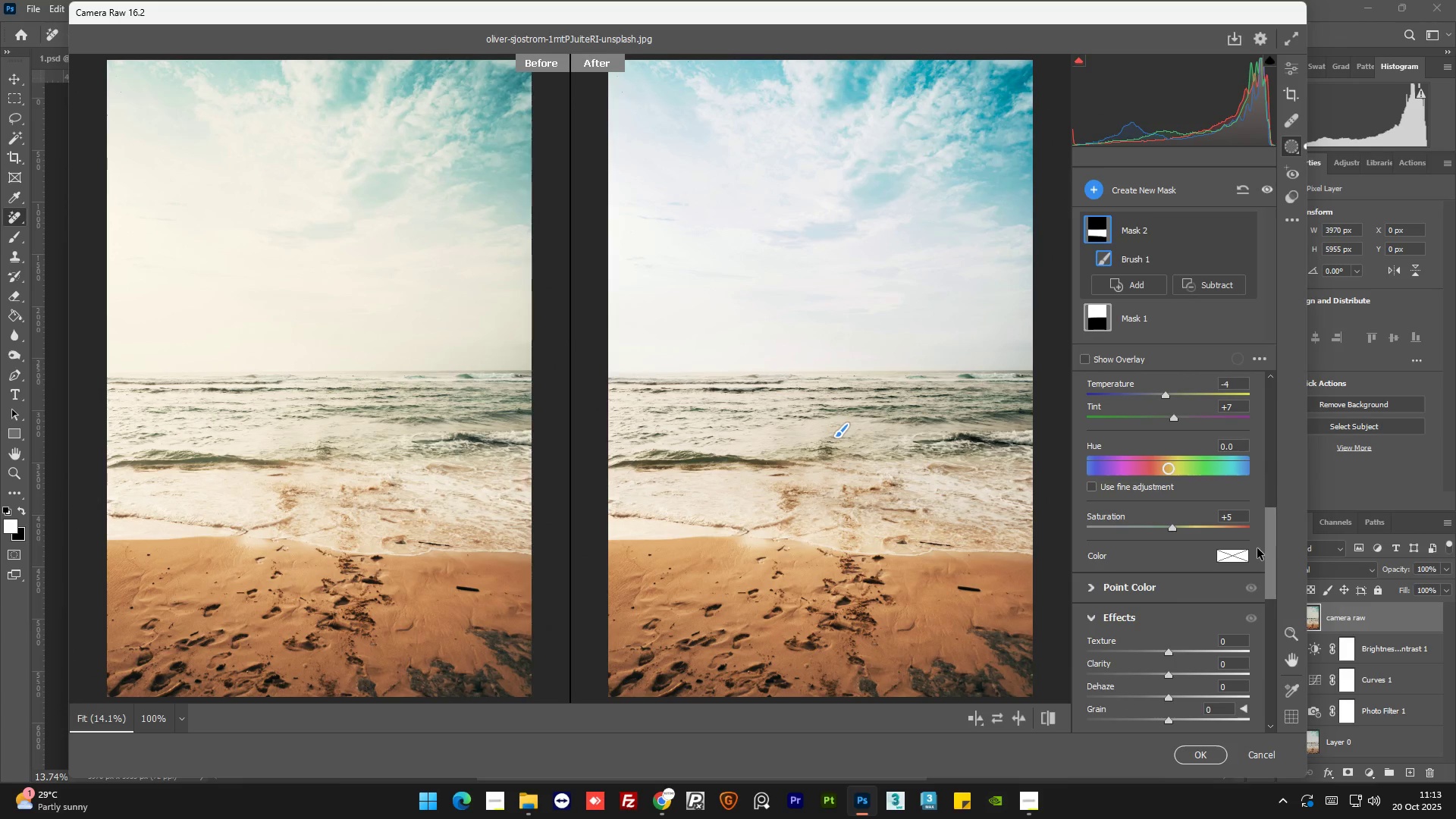 
left_click_drag(start_coordinate=[1272, 548], to_coordinate=[1273, 568])
 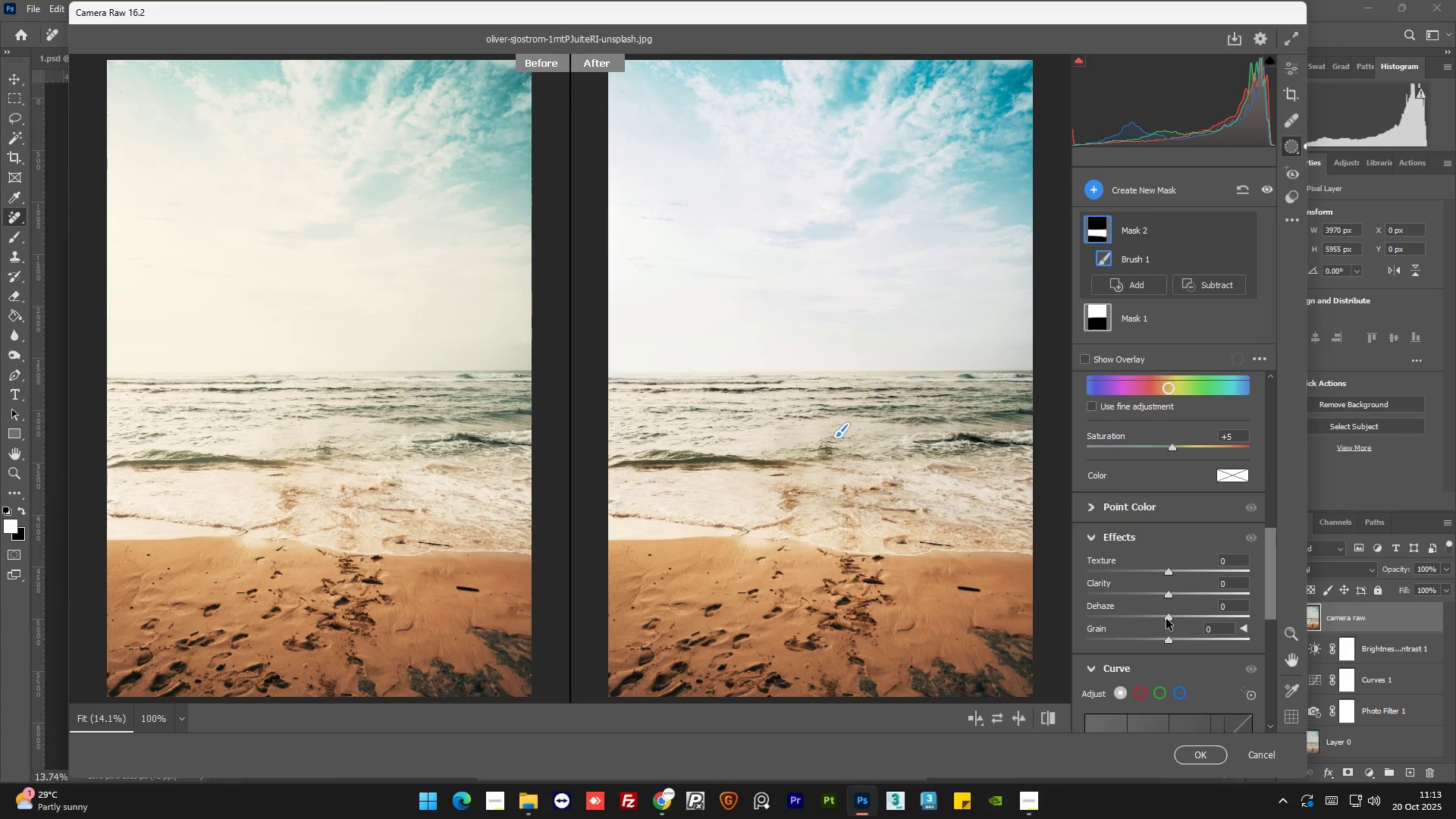 
left_click_drag(start_coordinate=[1166, 618], to_coordinate=[1174, 618])
 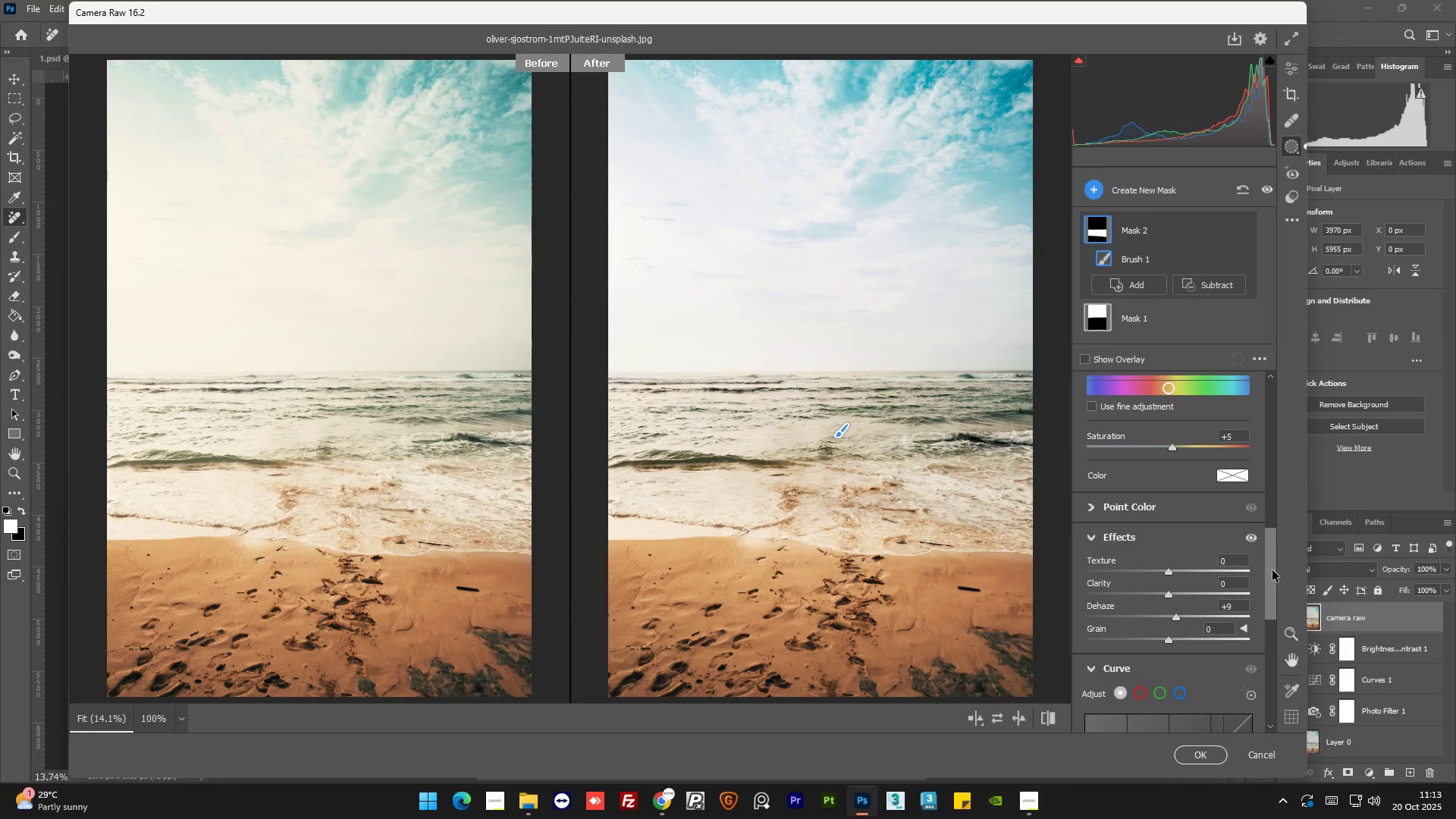 
left_click_drag(start_coordinate=[1273, 570], to_coordinate=[1273, 576])
 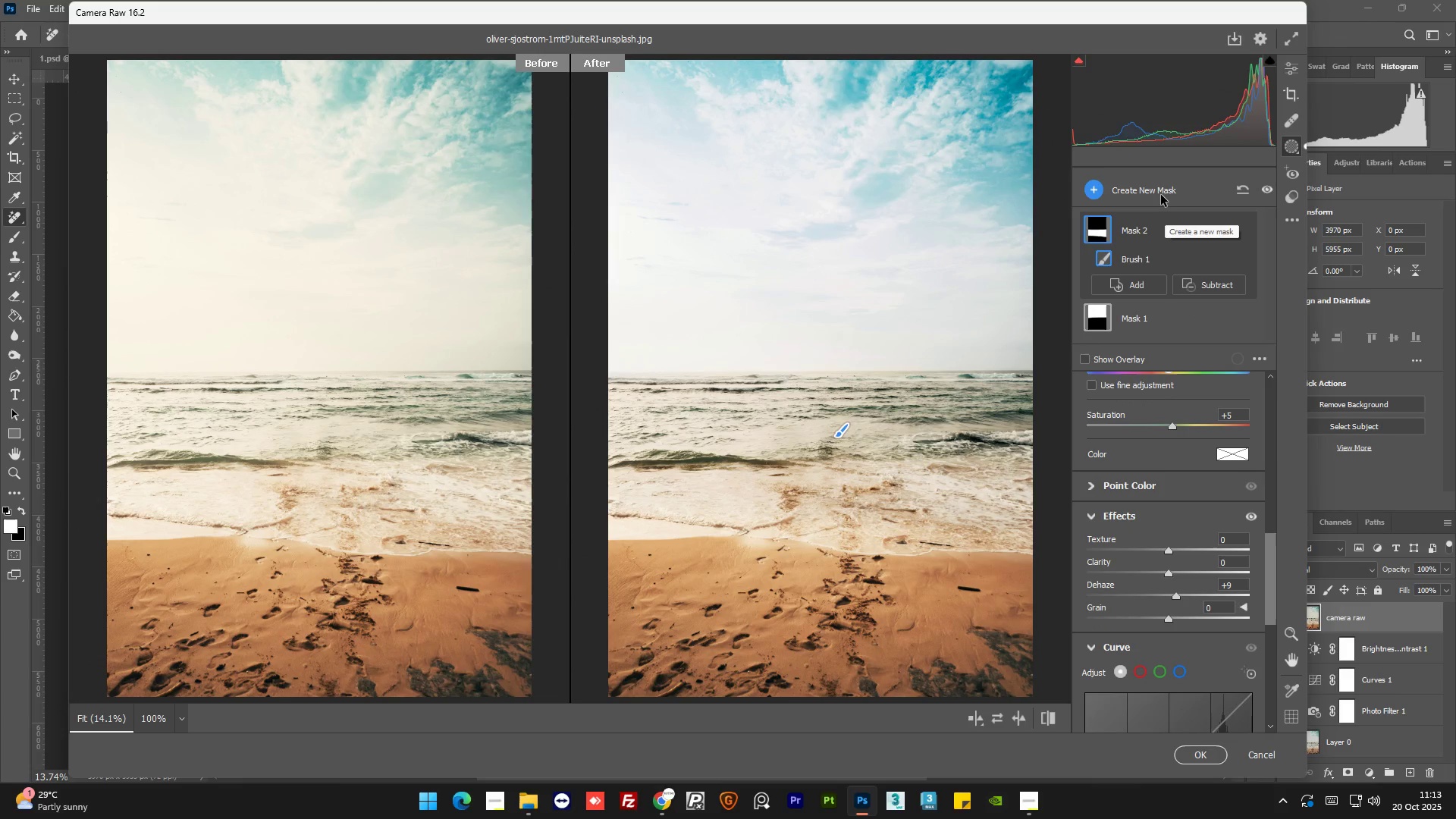 
left_click([1161, 195])
 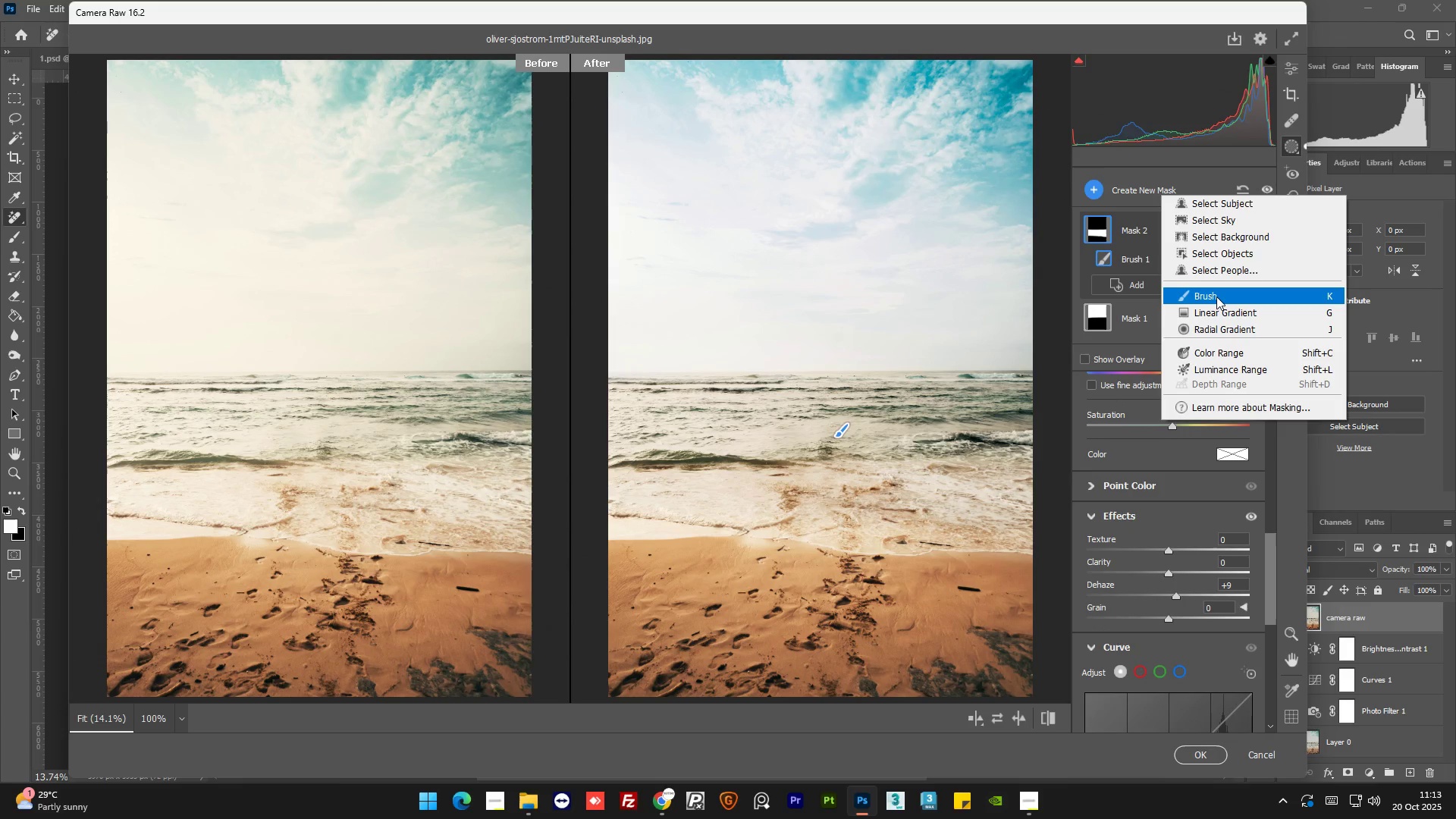 
left_click([1216, 297])
 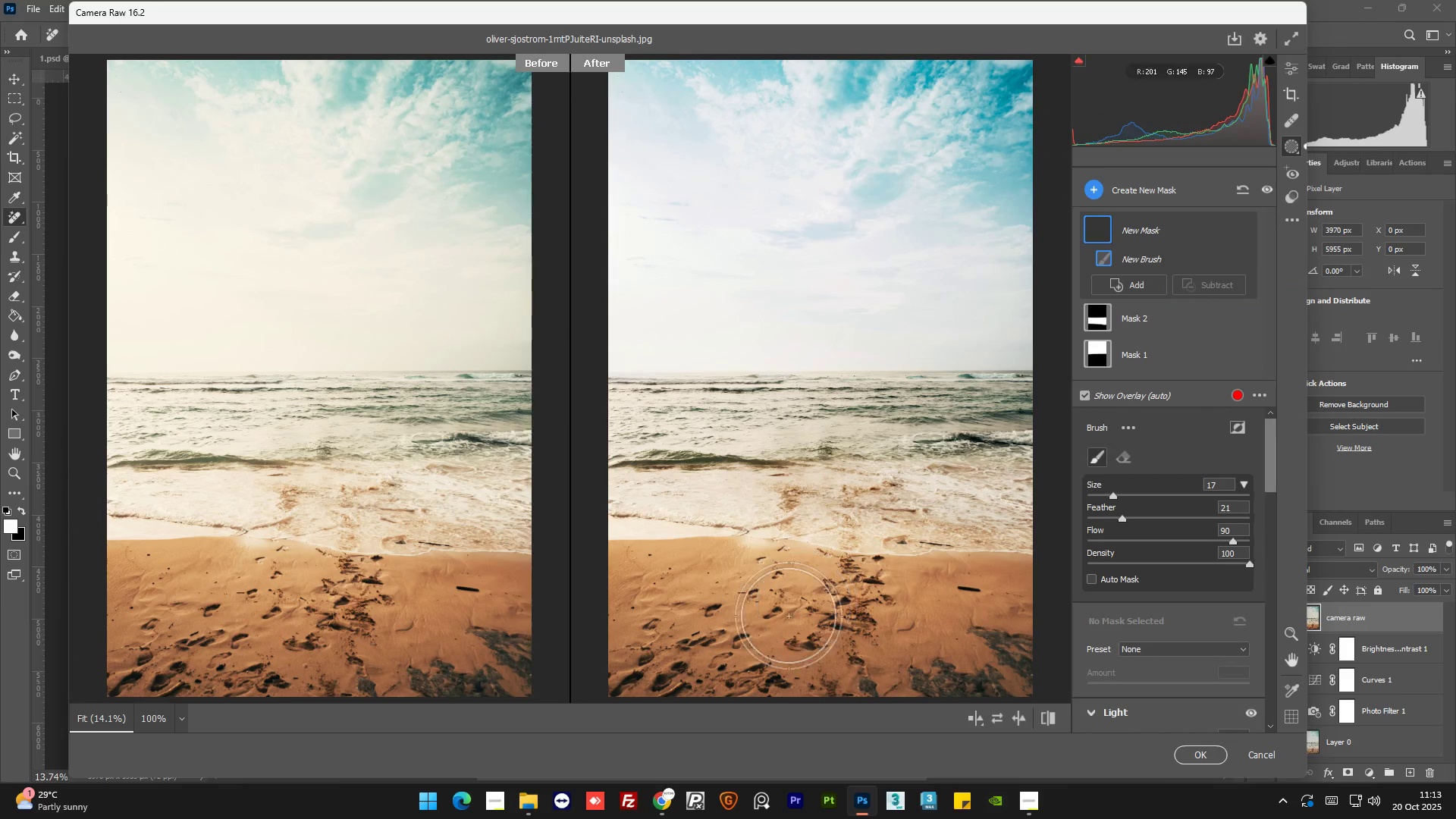 
left_click_drag(start_coordinate=[780, 622], to_coordinate=[608, 657])
 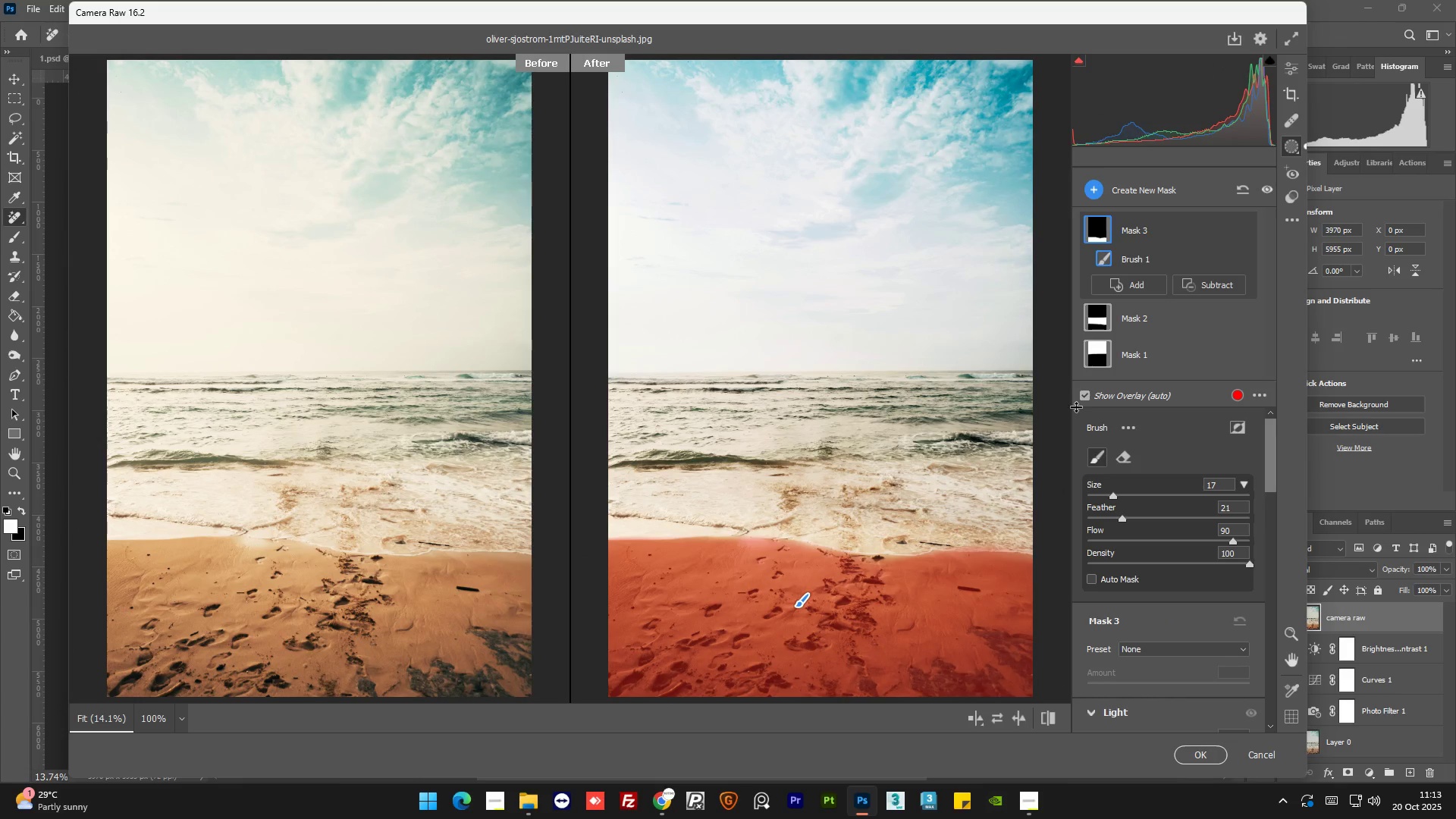 
left_click([1082, 398])
 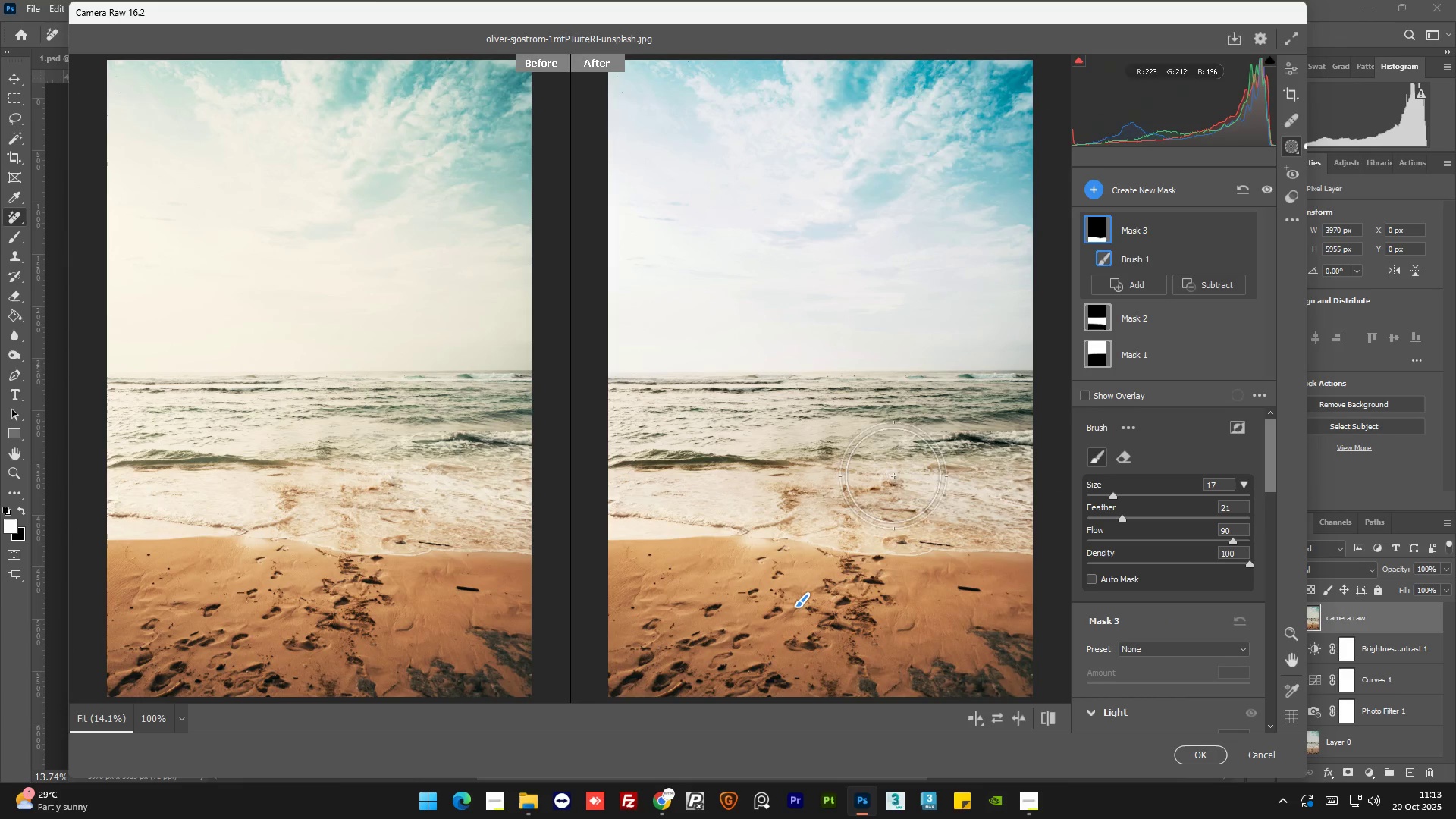 
wait(5.06)
 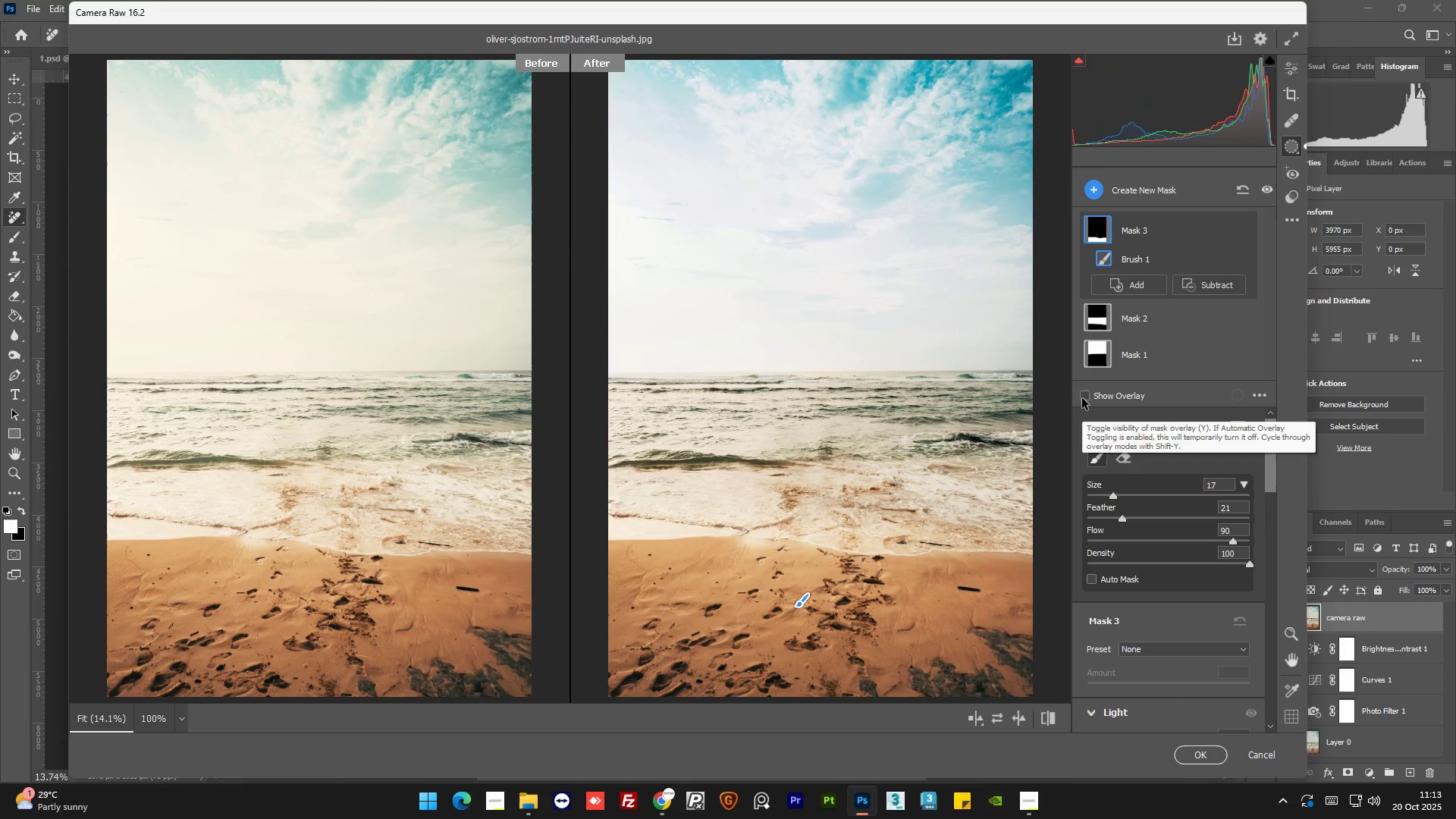 
left_click_drag(start_coordinate=[1269, 465], to_coordinate=[1275, 513])
 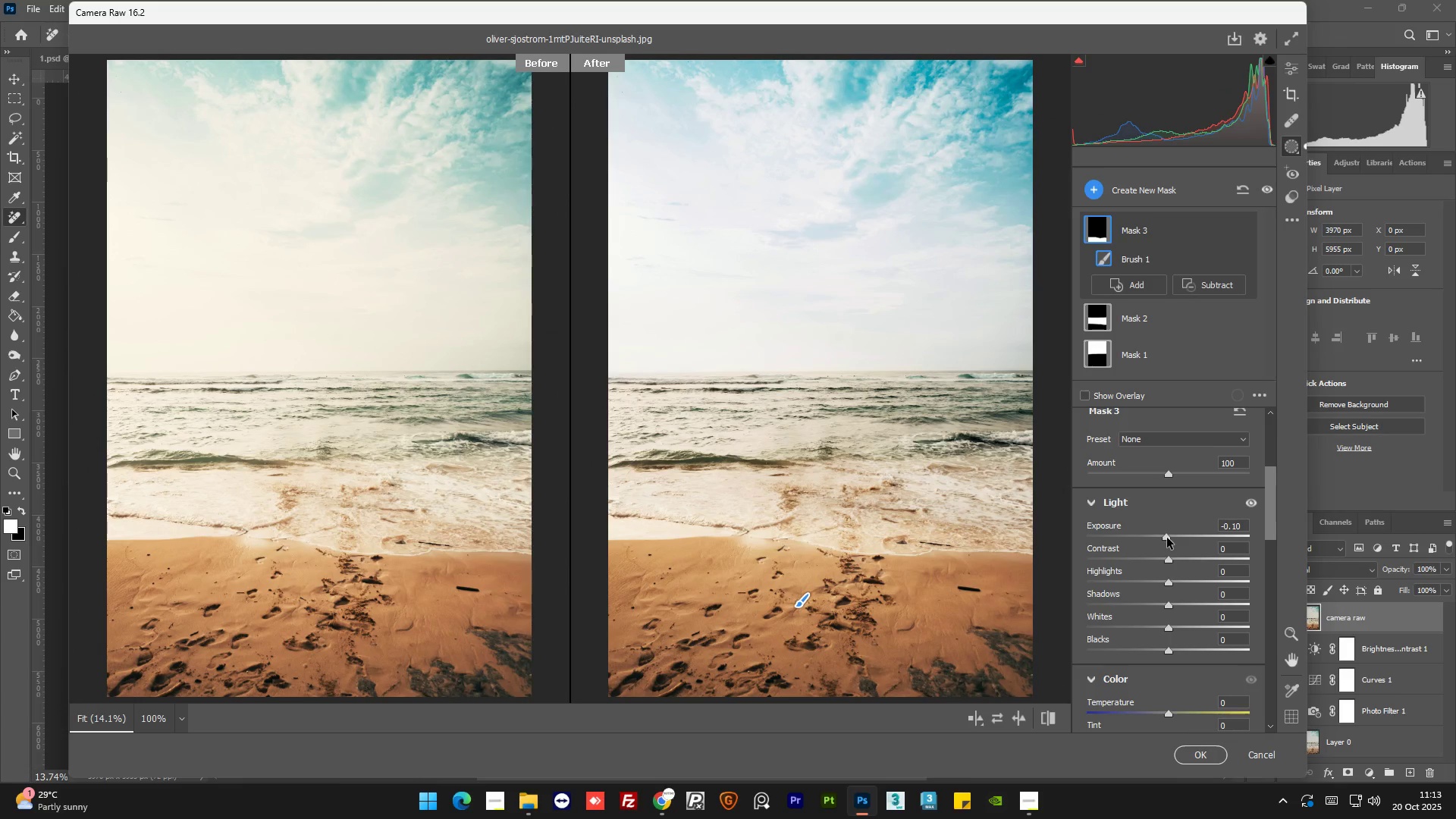 
left_click_drag(start_coordinate=[1169, 558], to_coordinate=[1177, 558])
 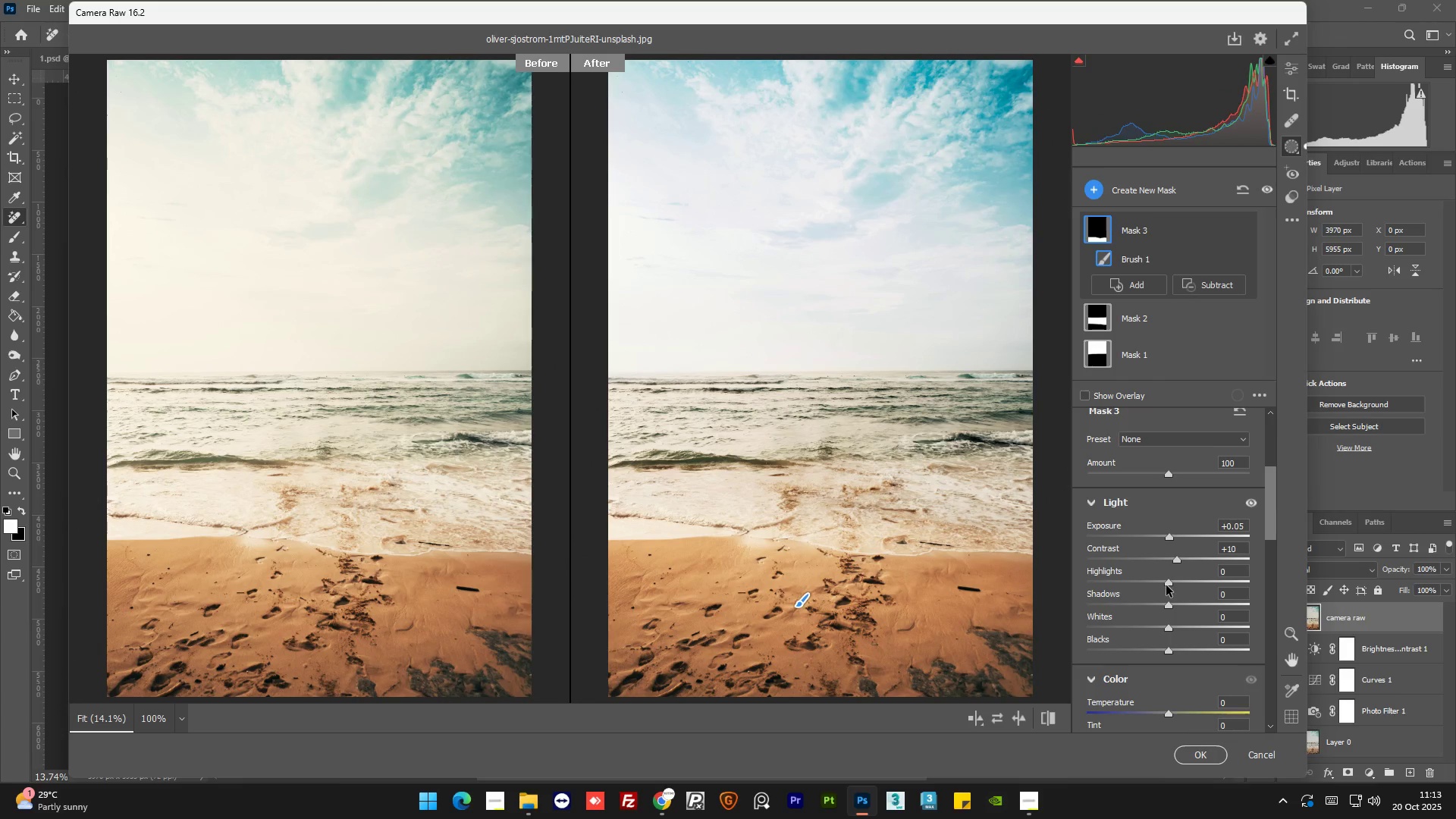 
left_click_drag(start_coordinate=[1169, 582], to_coordinate=[1183, 585])
 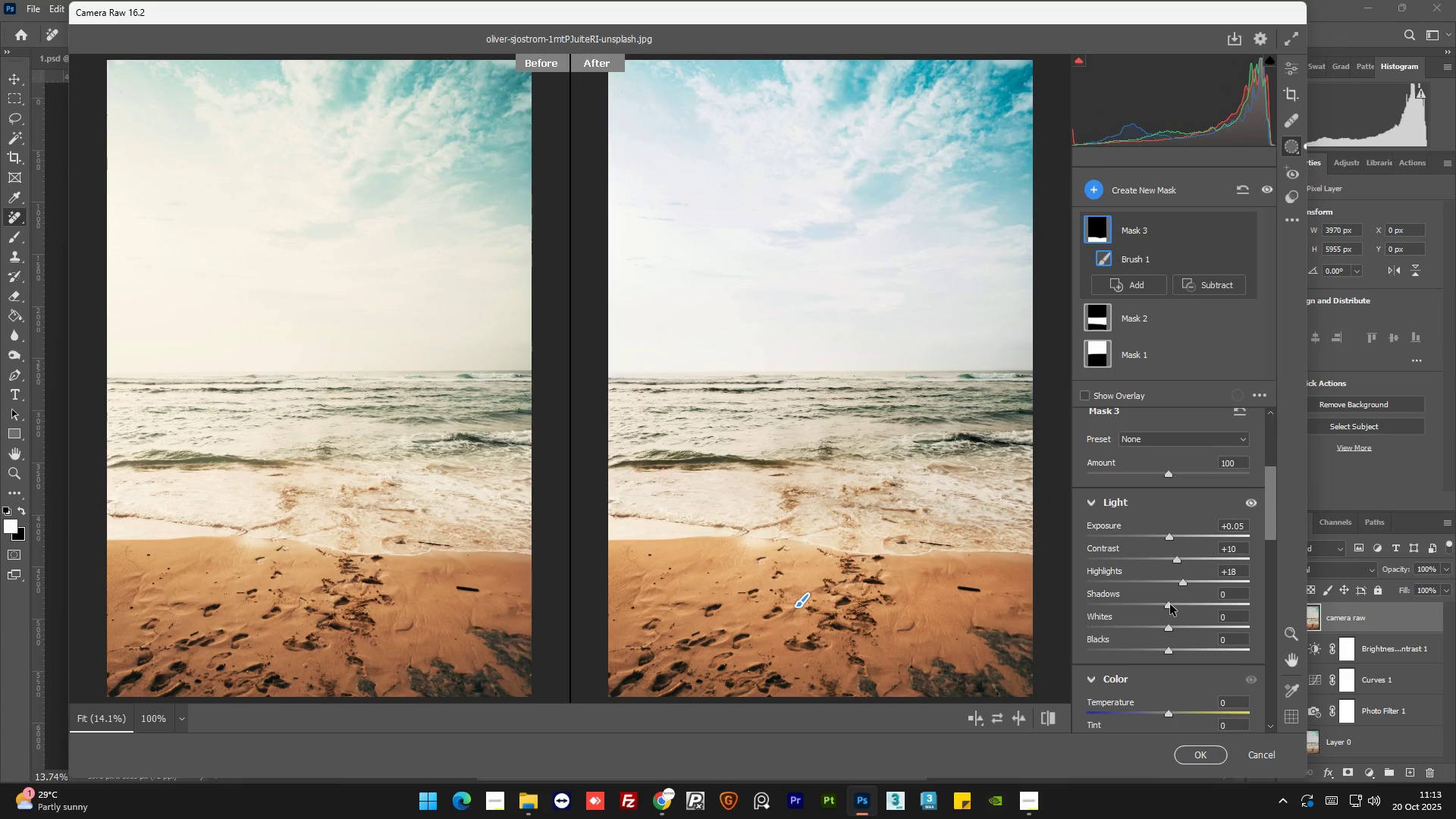 
left_click_drag(start_coordinate=[1169, 606], to_coordinate=[1159, 607])
 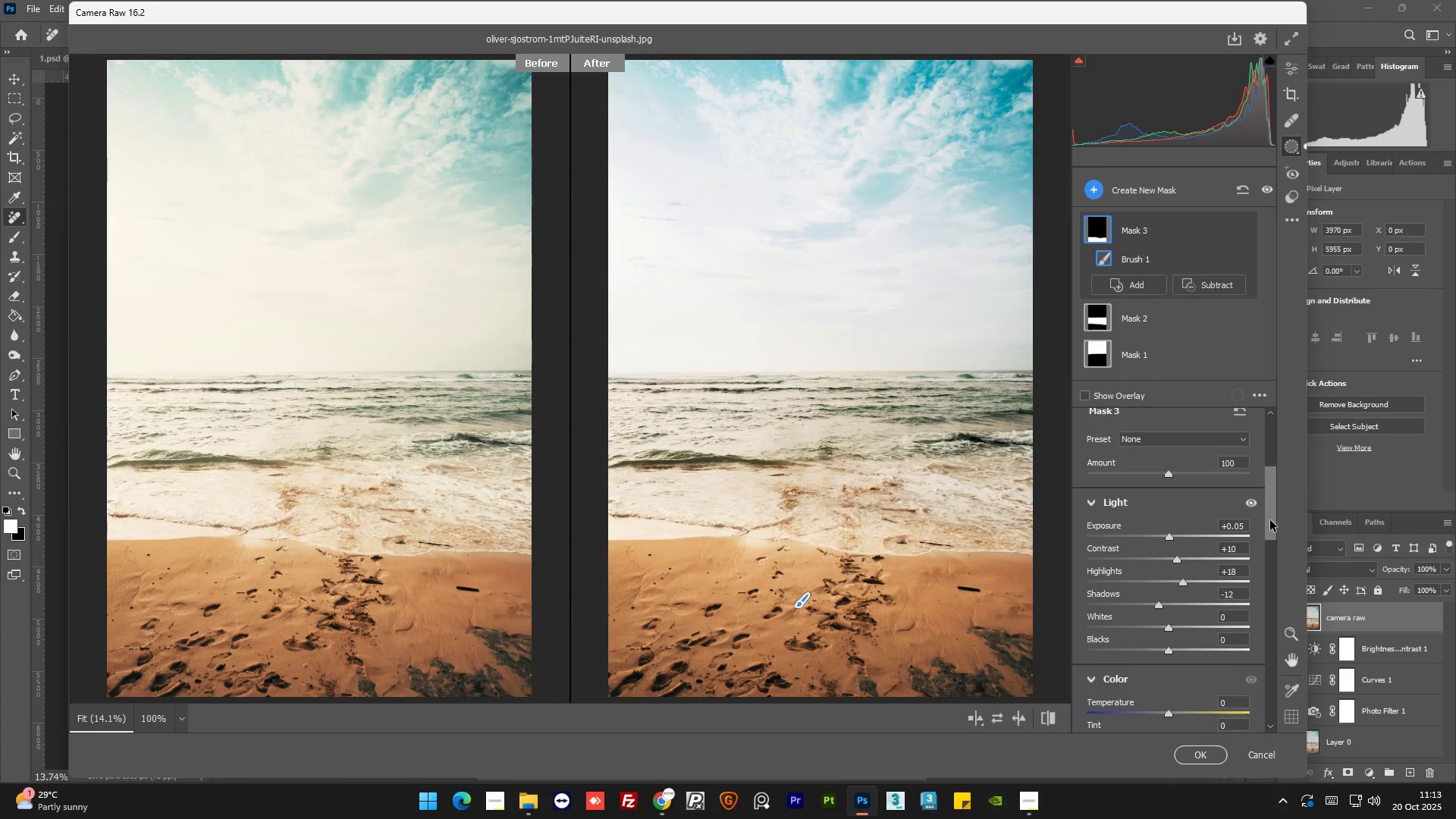 
left_click_drag(start_coordinate=[1270, 520], to_coordinate=[1269, 553])
 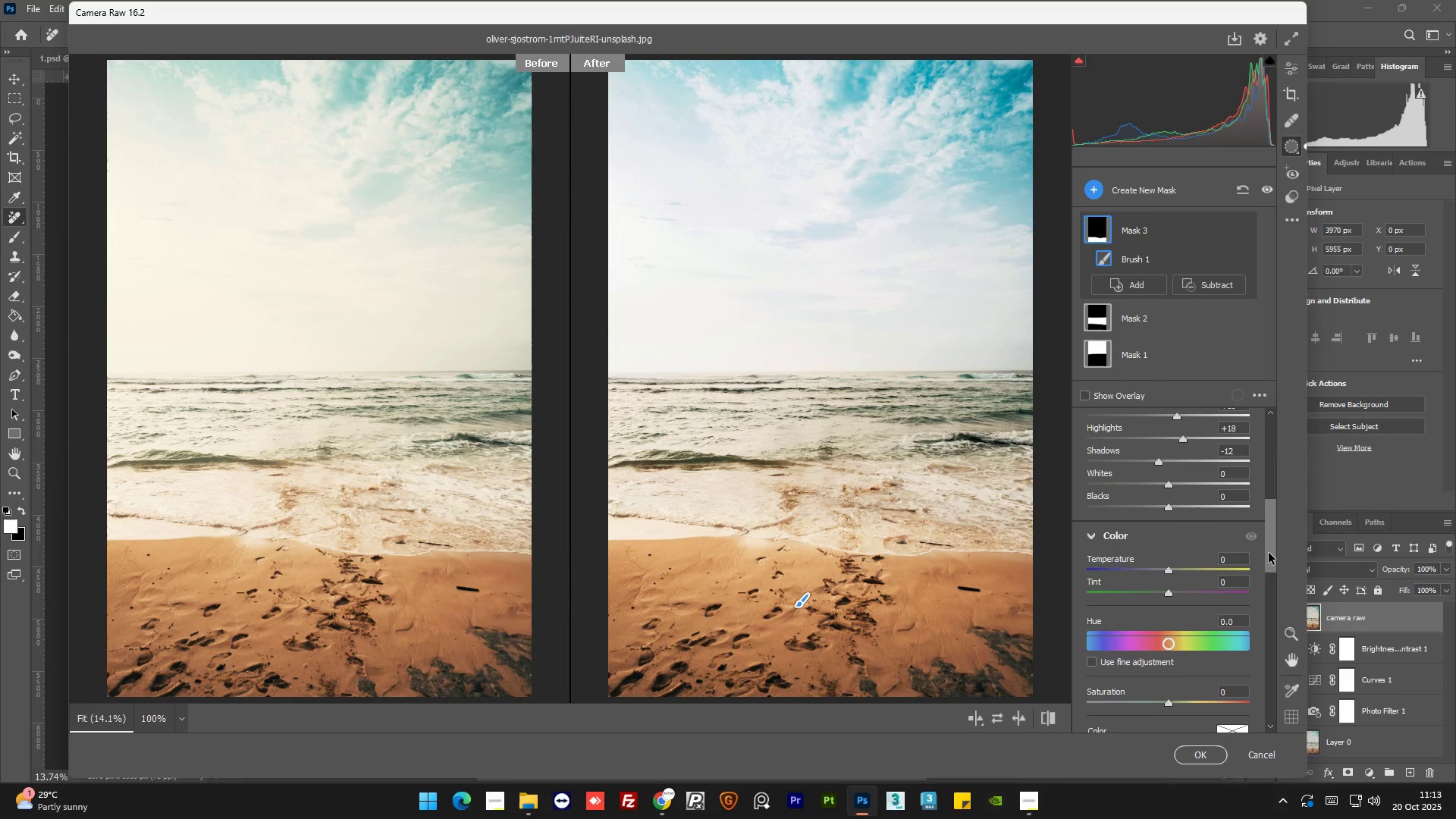 
left_click_drag(start_coordinate=[1269, 553], to_coordinate=[1269, 560])
 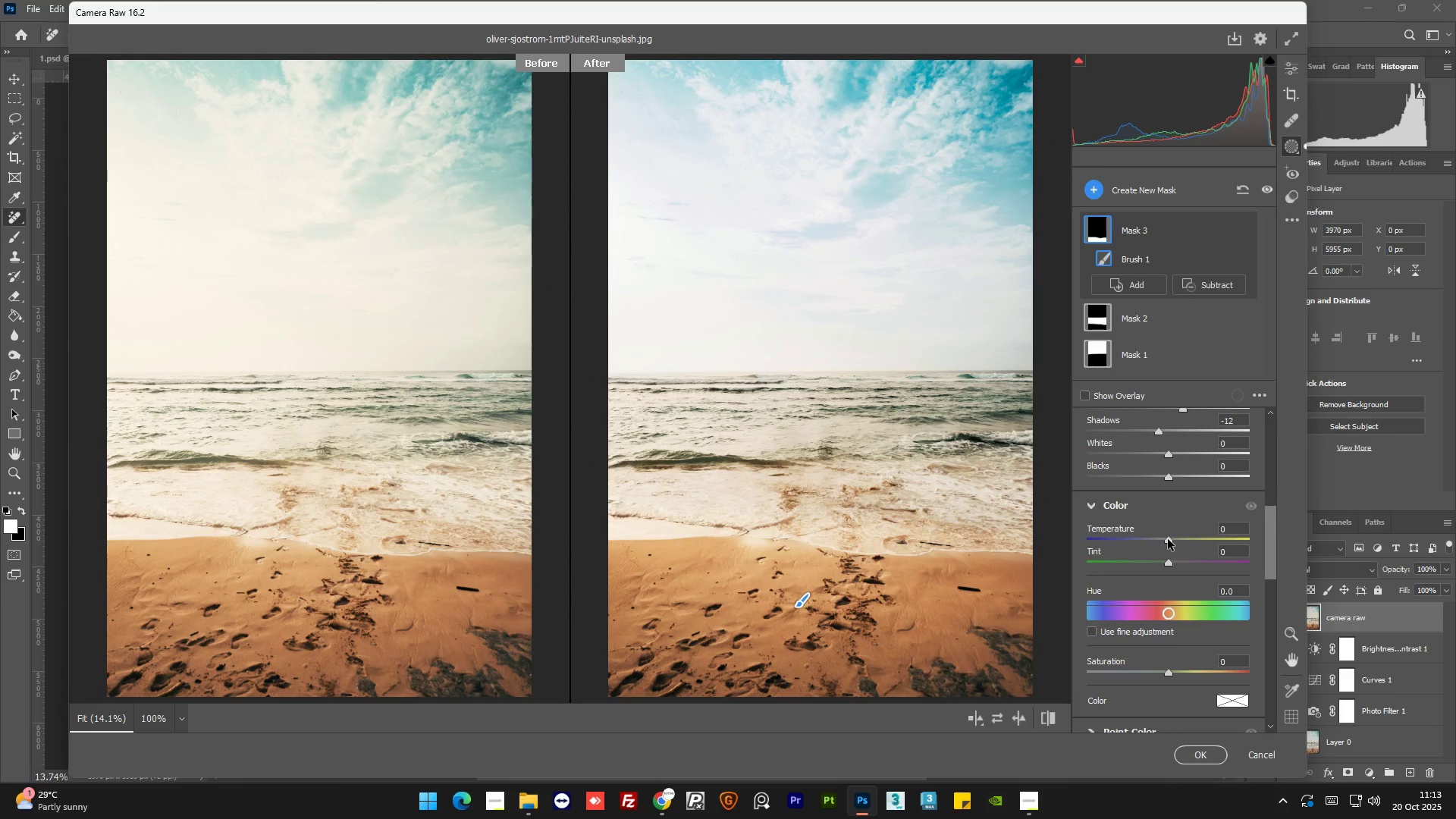 
left_click_drag(start_coordinate=[1168, 539], to_coordinate=[1162, 541])
 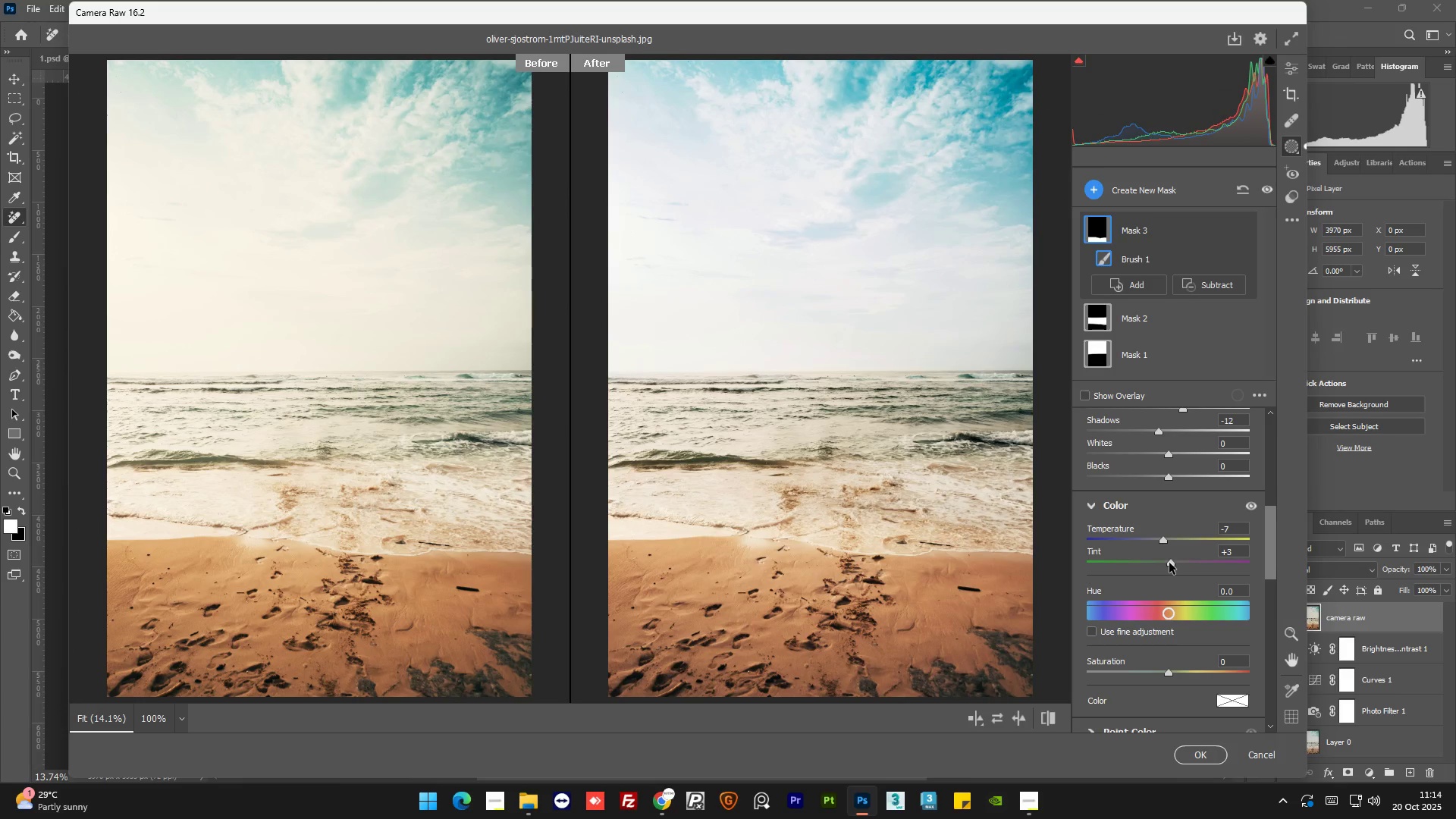 
left_click_drag(start_coordinate=[1268, 555], to_coordinate=[1266, 580])
 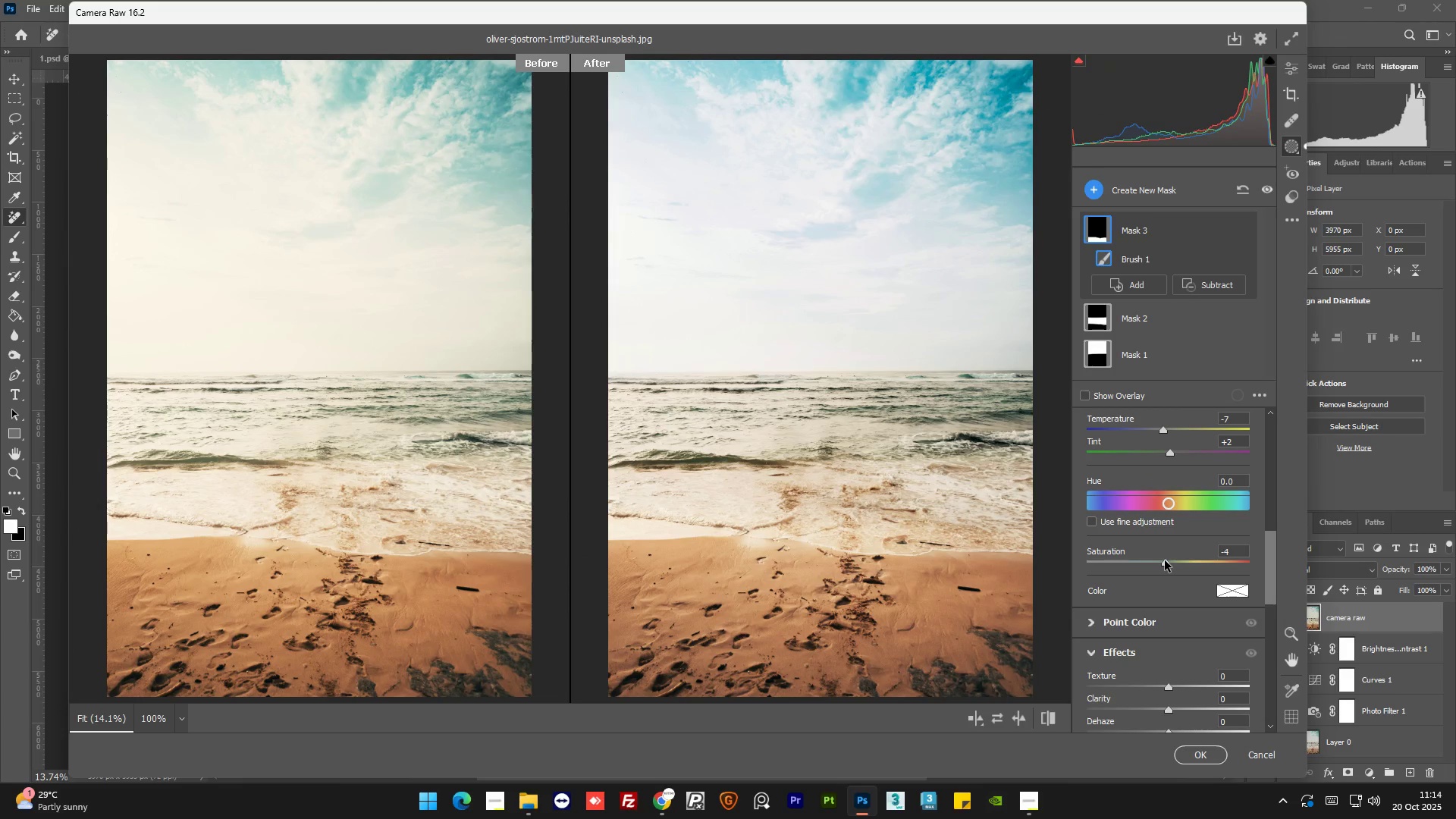 
wait(5.51)
 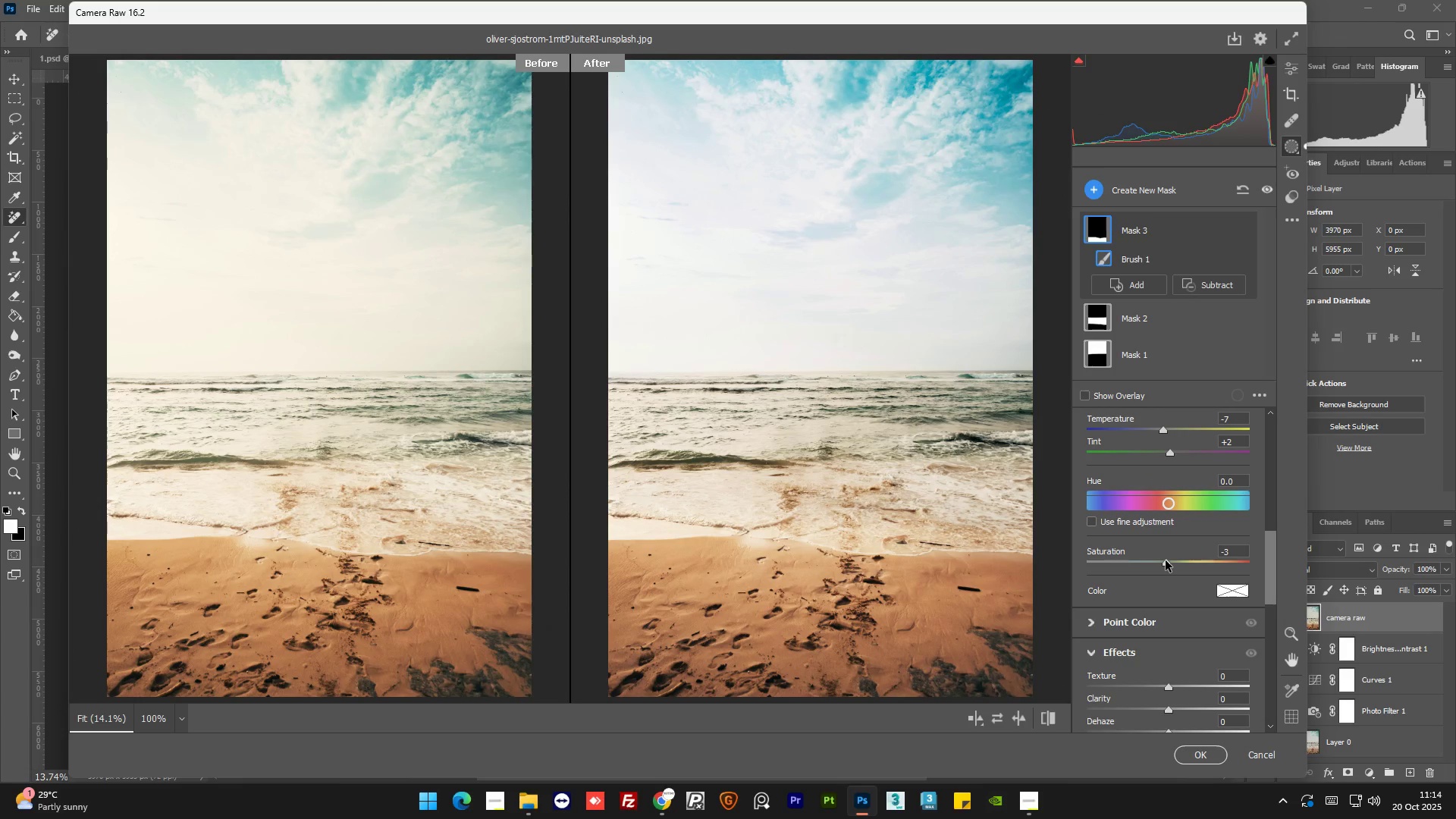 
left_click_drag(start_coordinate=[1271, 563], to_coordinate=[1269, 592])
 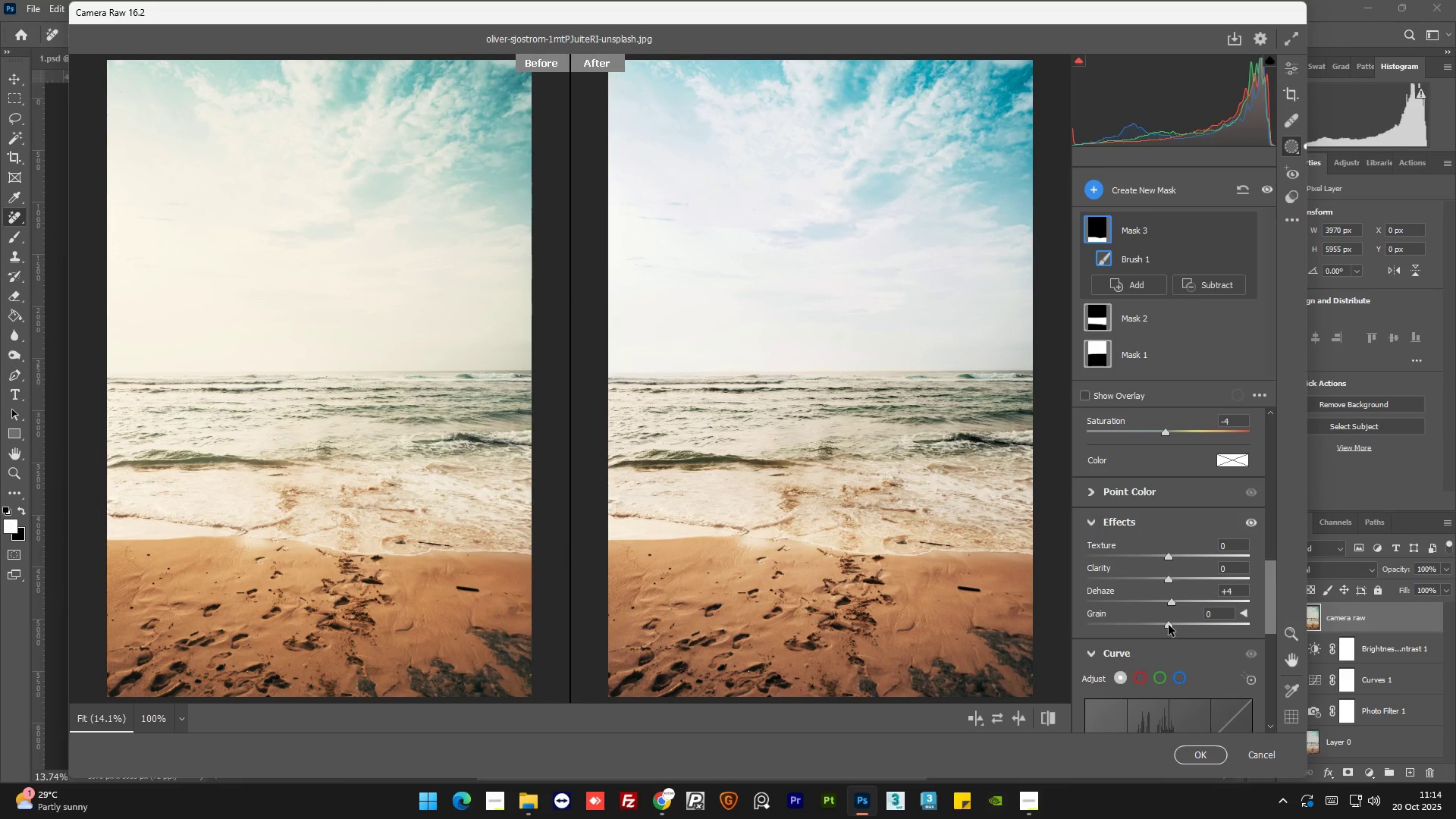 
wait(6.33)
 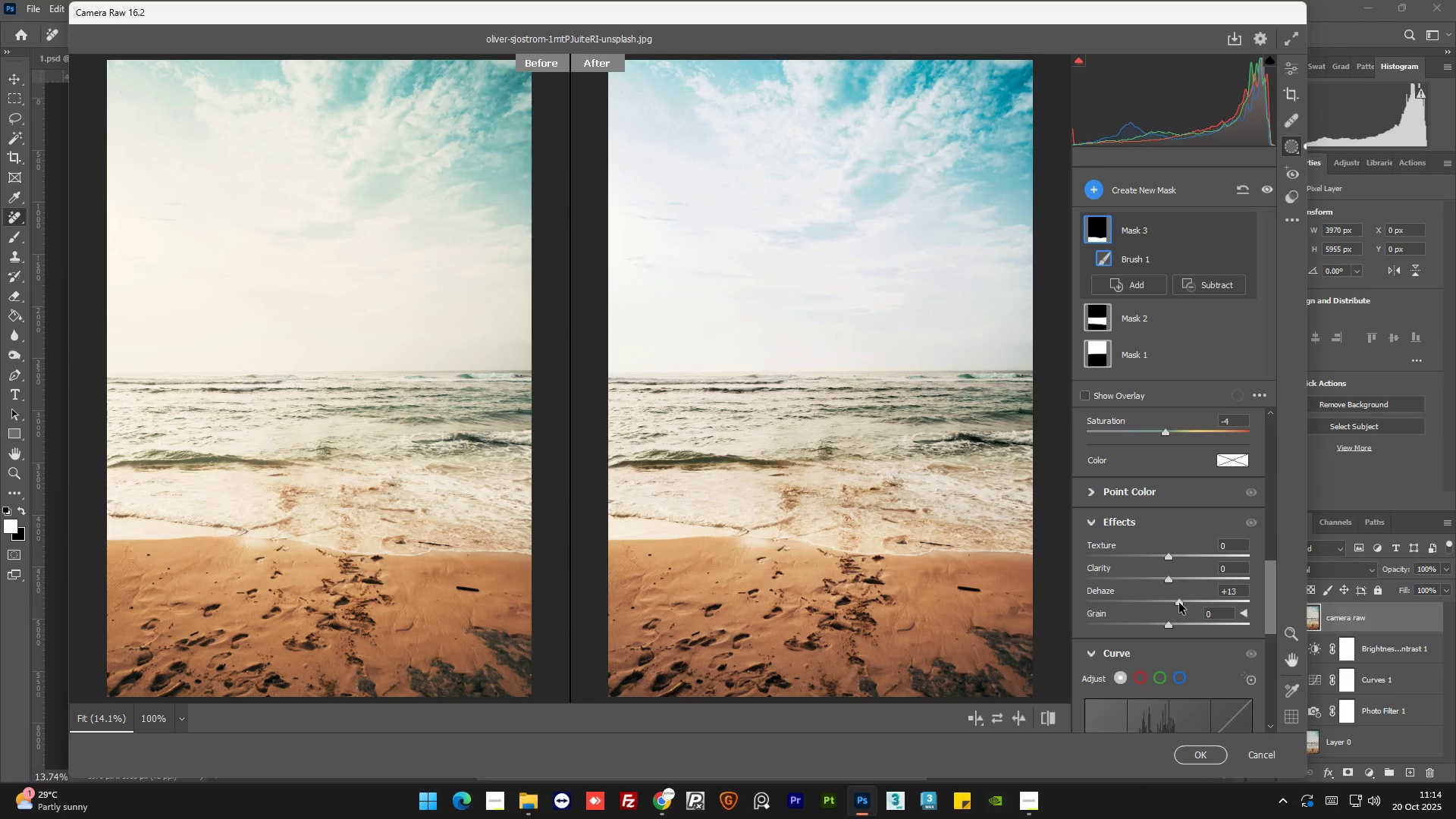 
hold_key(key=AltLeft, duration=0.53)
 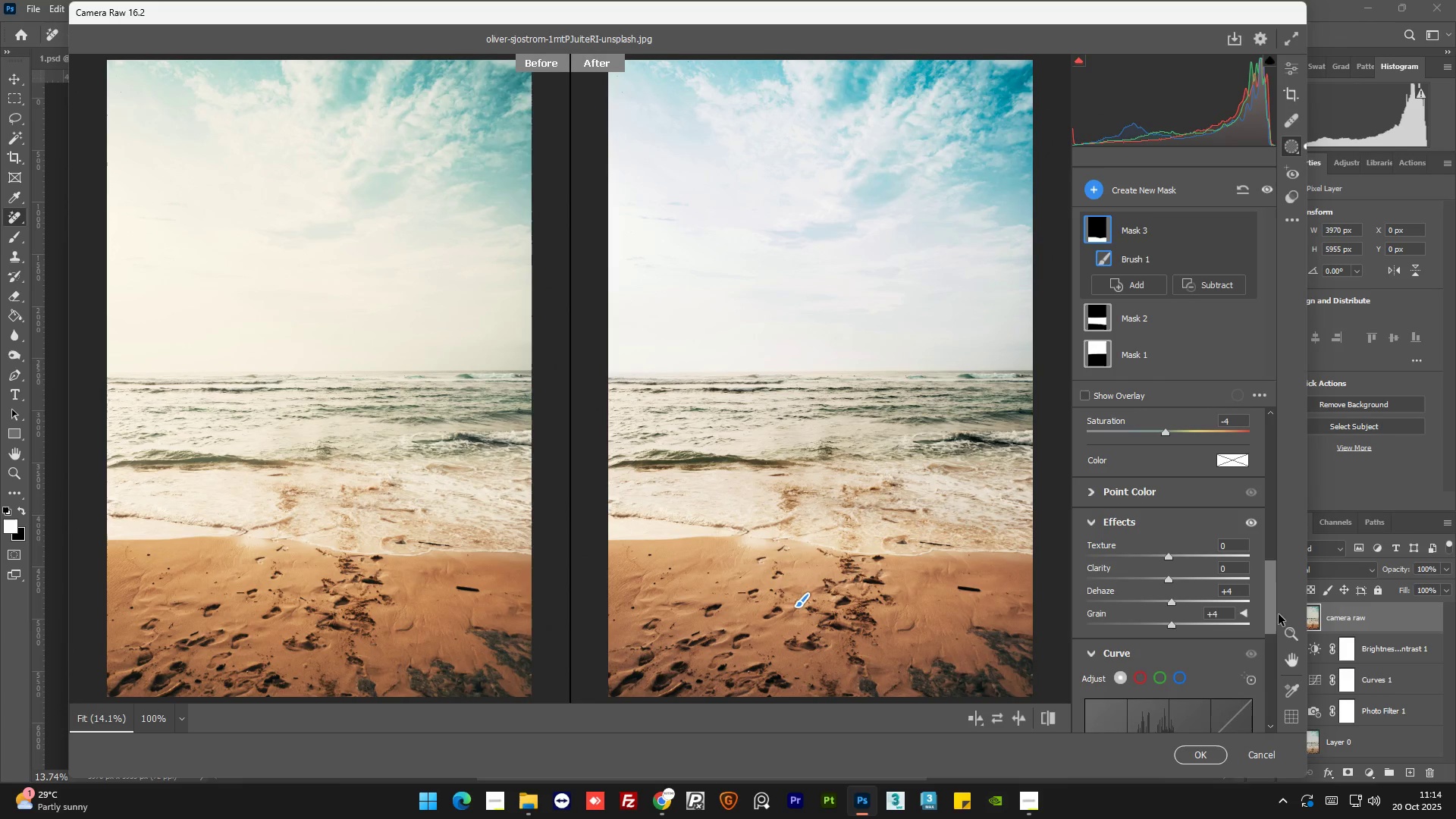 
left_click_drag(start_coordinate=[1272, 610], to_coordinate=[1282, 384])
 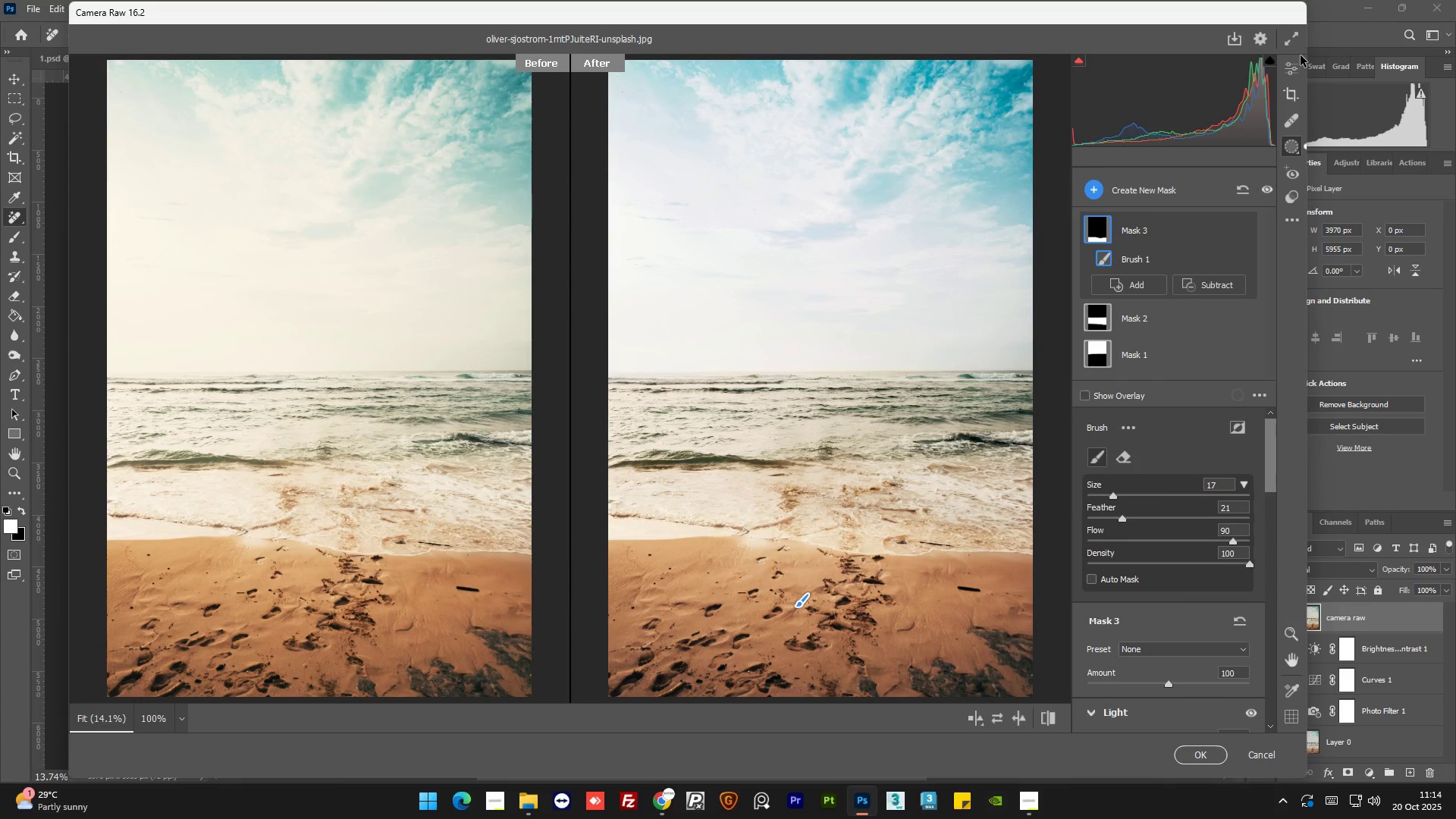 
left_click_drag(start_coordinate=[1285, 68], to_coordinate=[1276, 346])
 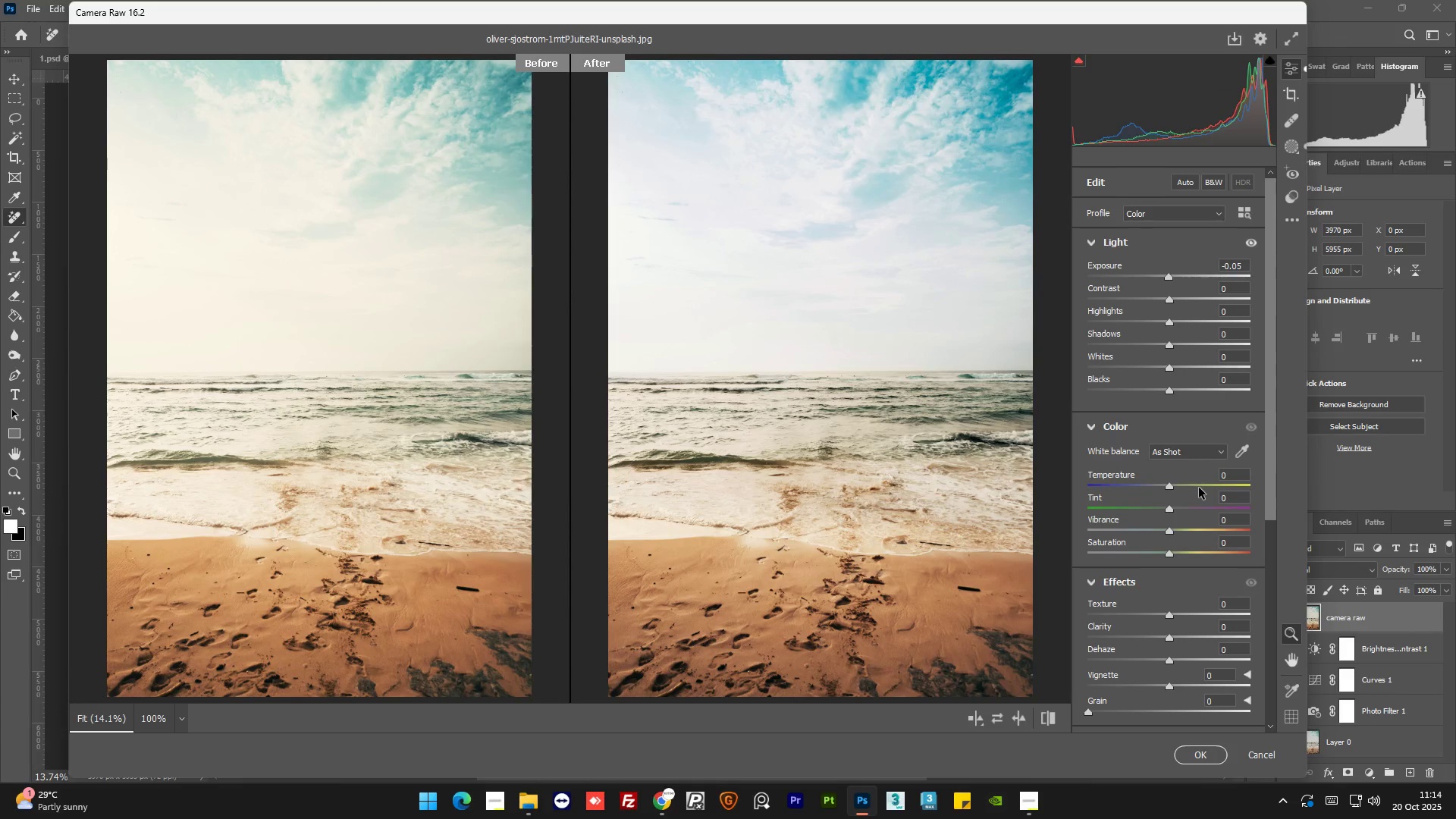 
wait(6.62)
 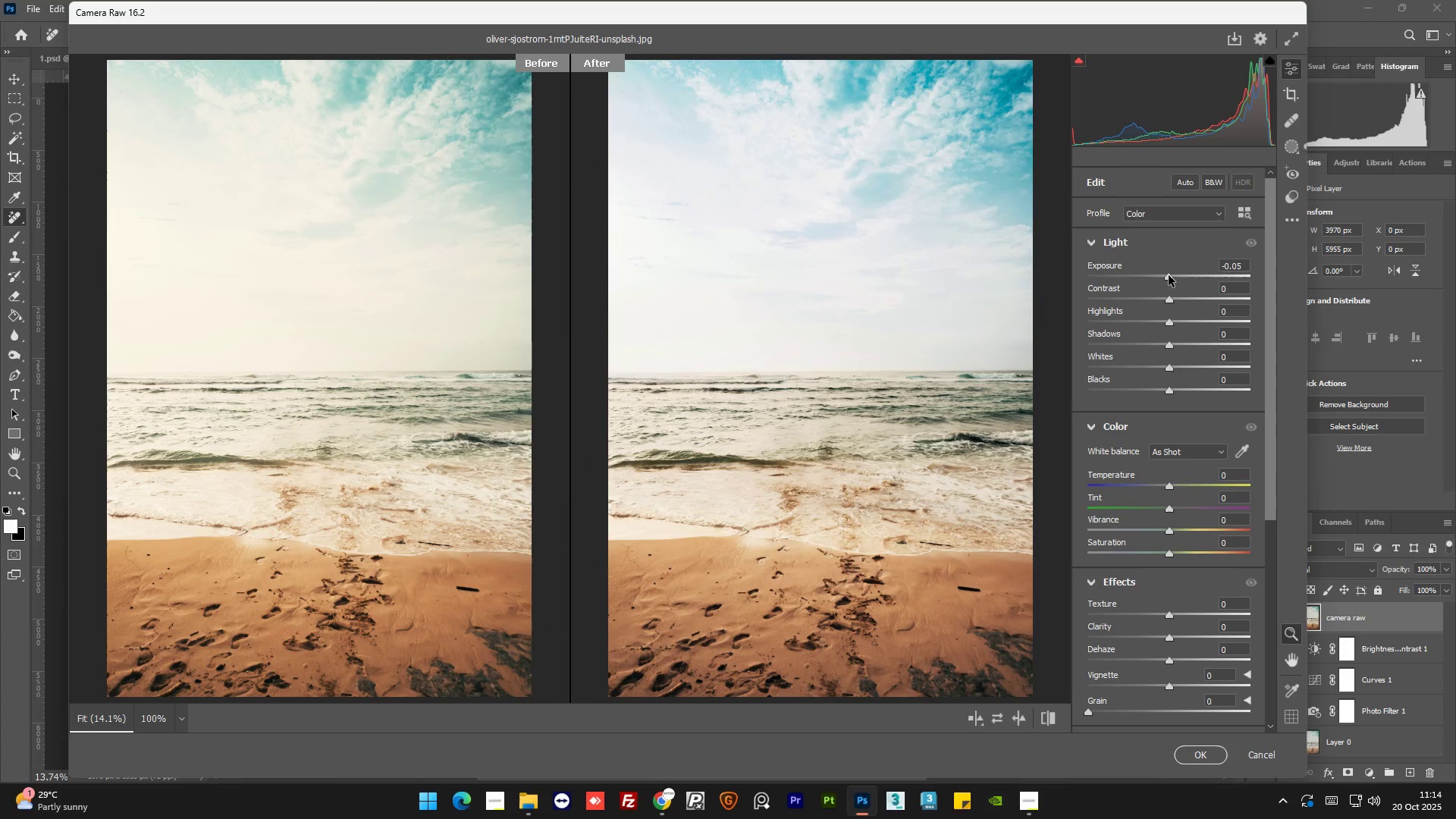 
left_click_drag(start_coordinate=[1169, 530], to_coordinate=[1179, 531])
 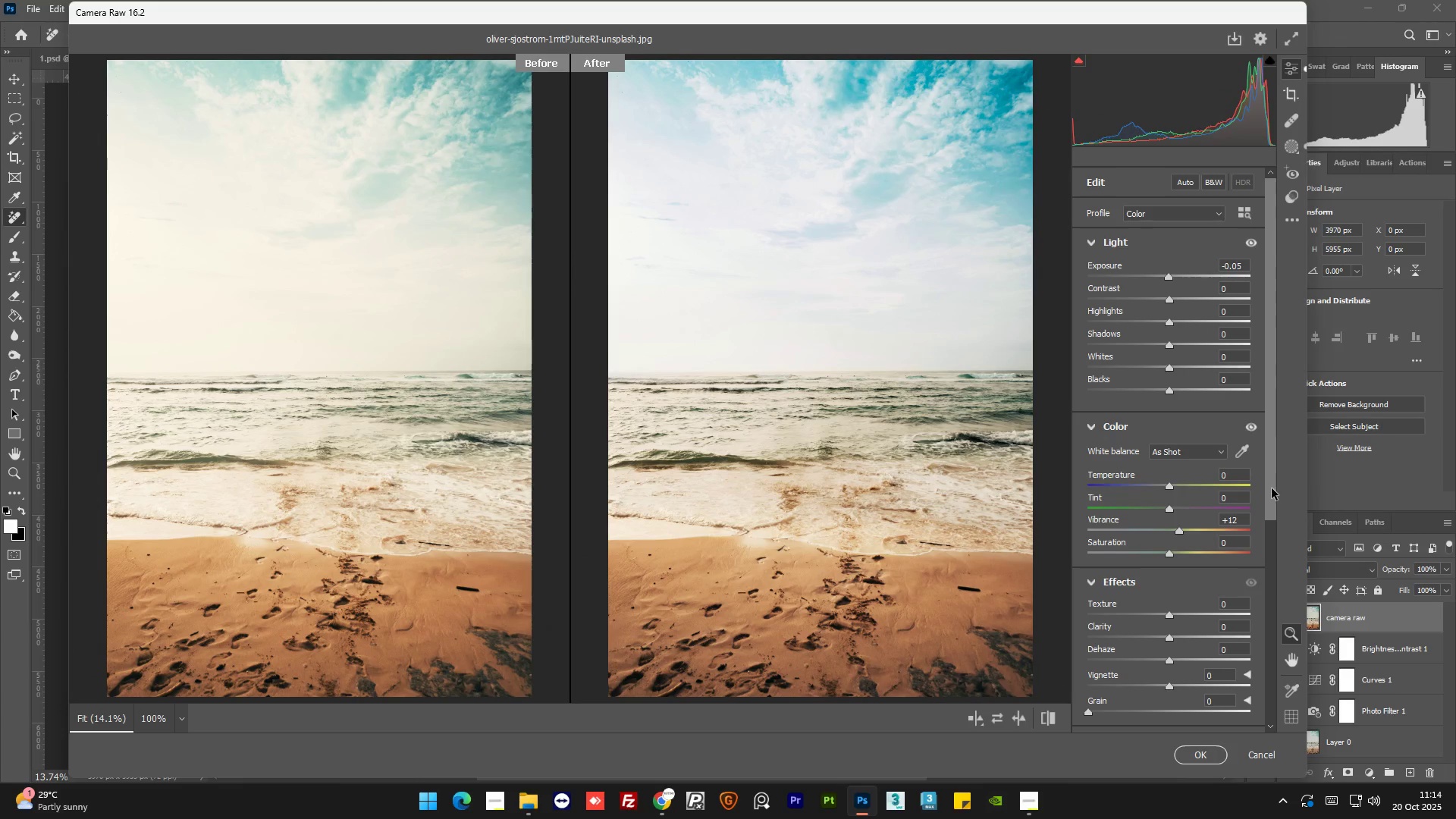 
left_click_drag(start_coordinate=[1272, 488], to_coordinate=[1274, 506])
 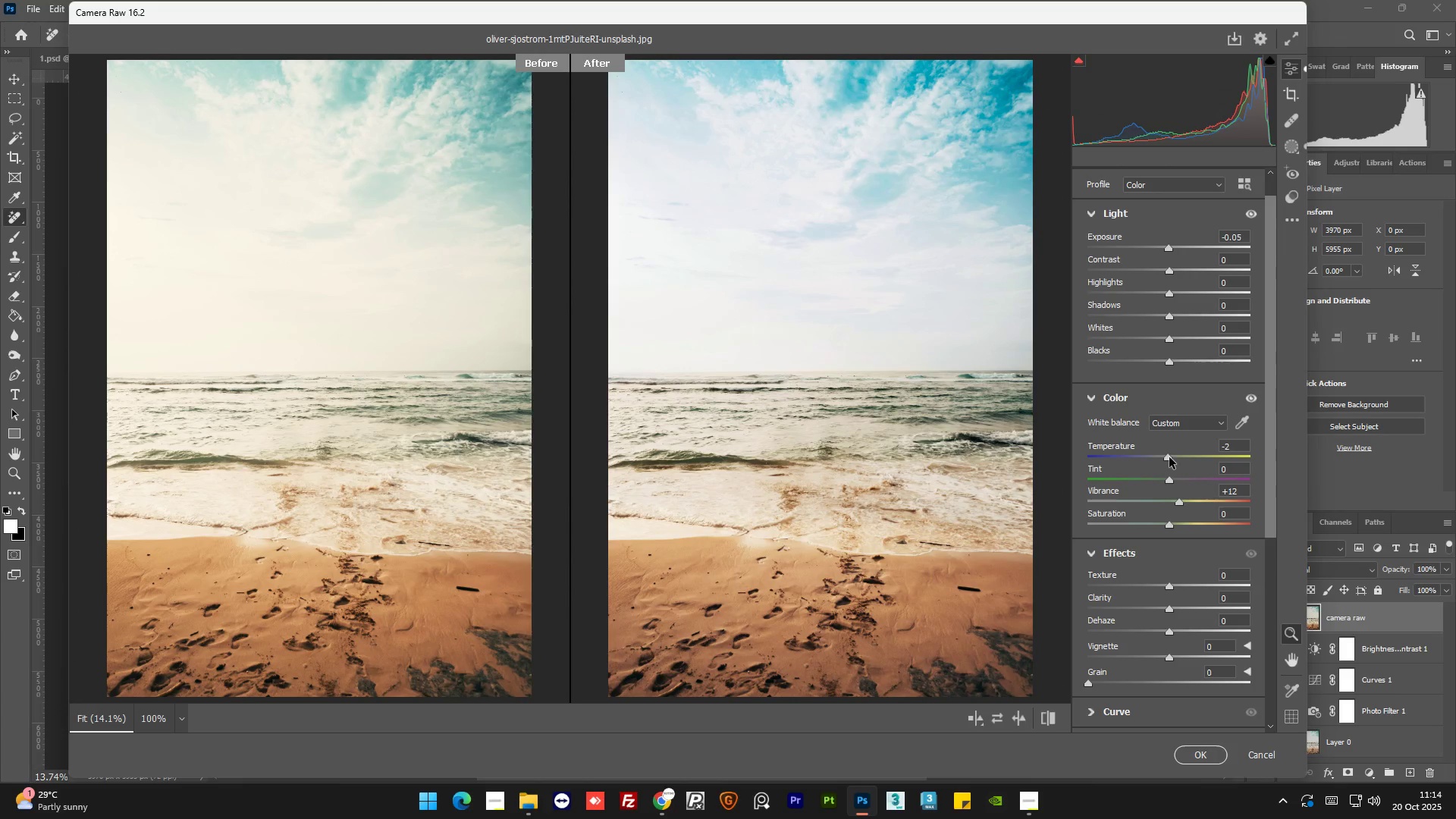 
wait(7.81)
 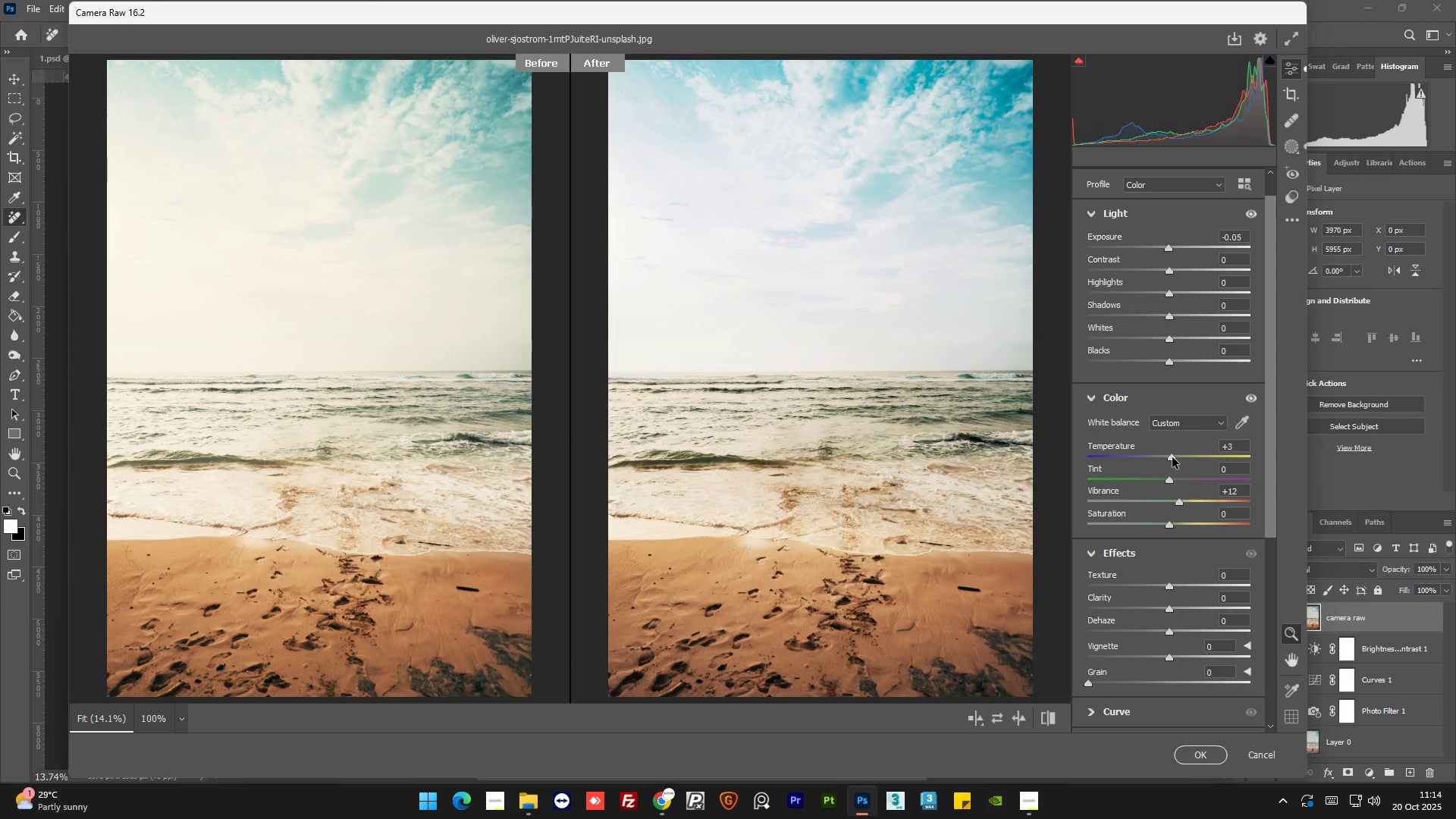 
left_click([1247, 395])
 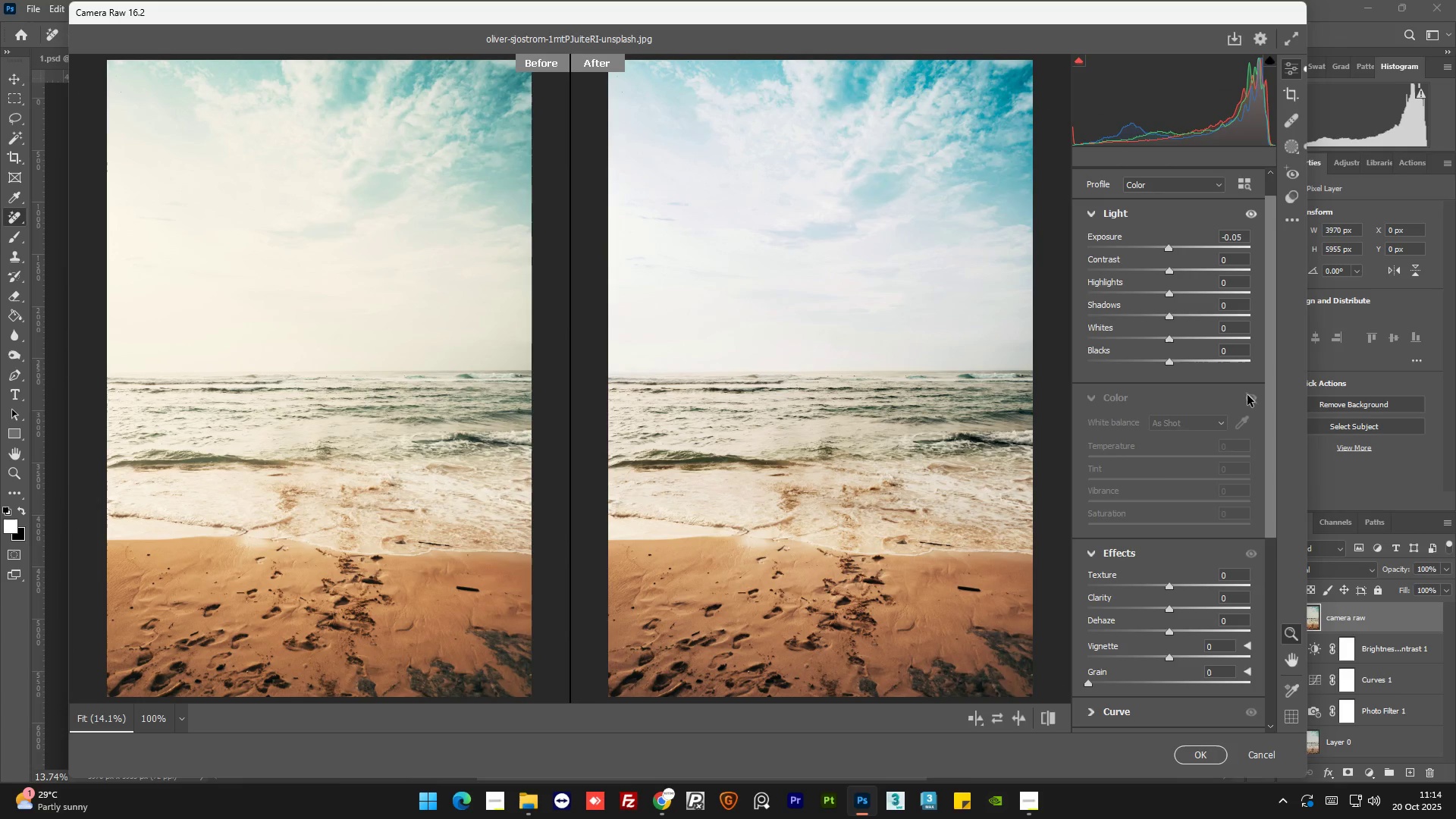 
left_click([1247, 395])
 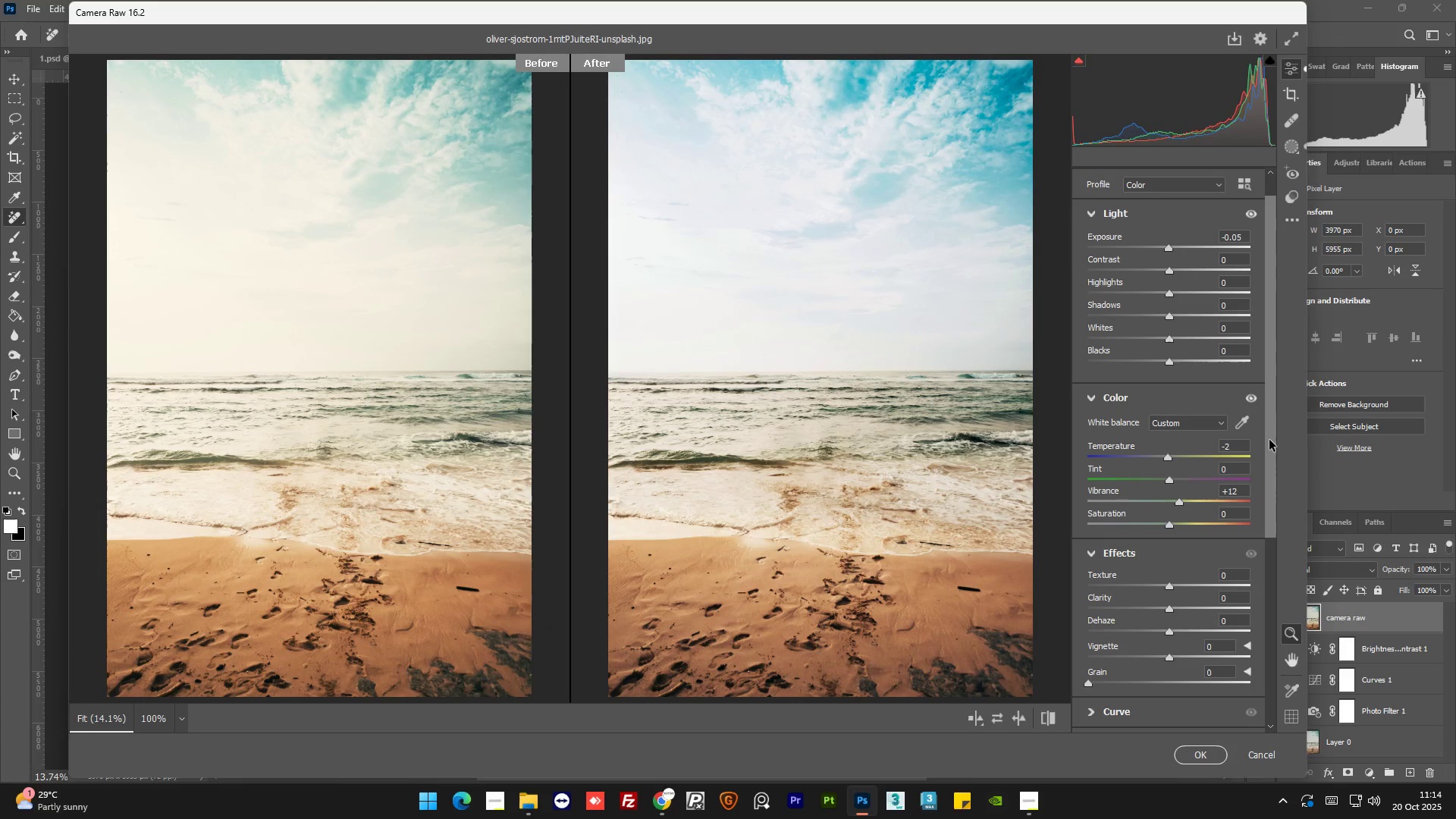 
left_click_drag(start_coordinate=[1270, 442], to_coordinate=[1276, 523])
 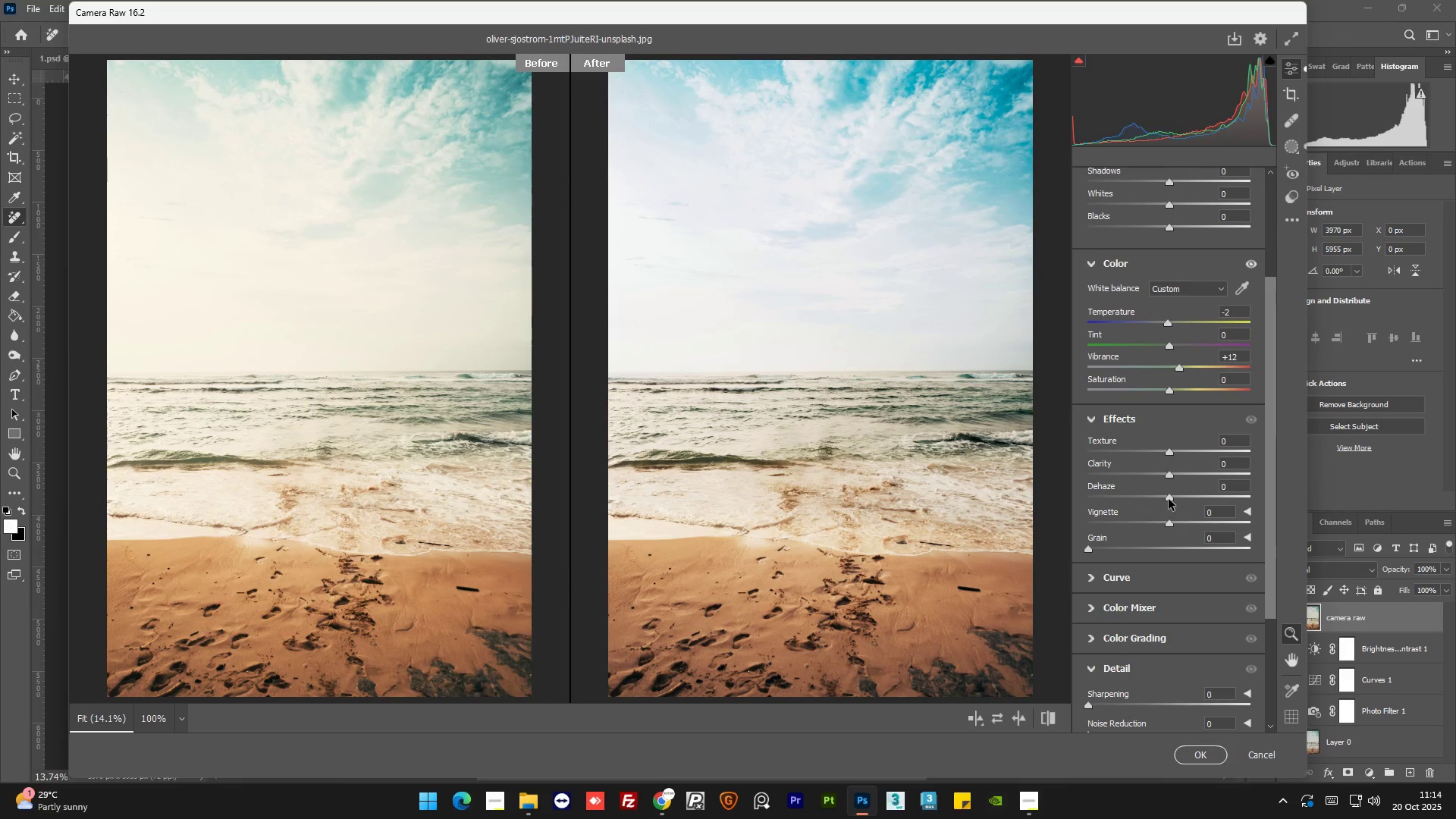 
left_click_drag(start_coordinate=[1169, 498], to_coordinate=[1174, 498])
 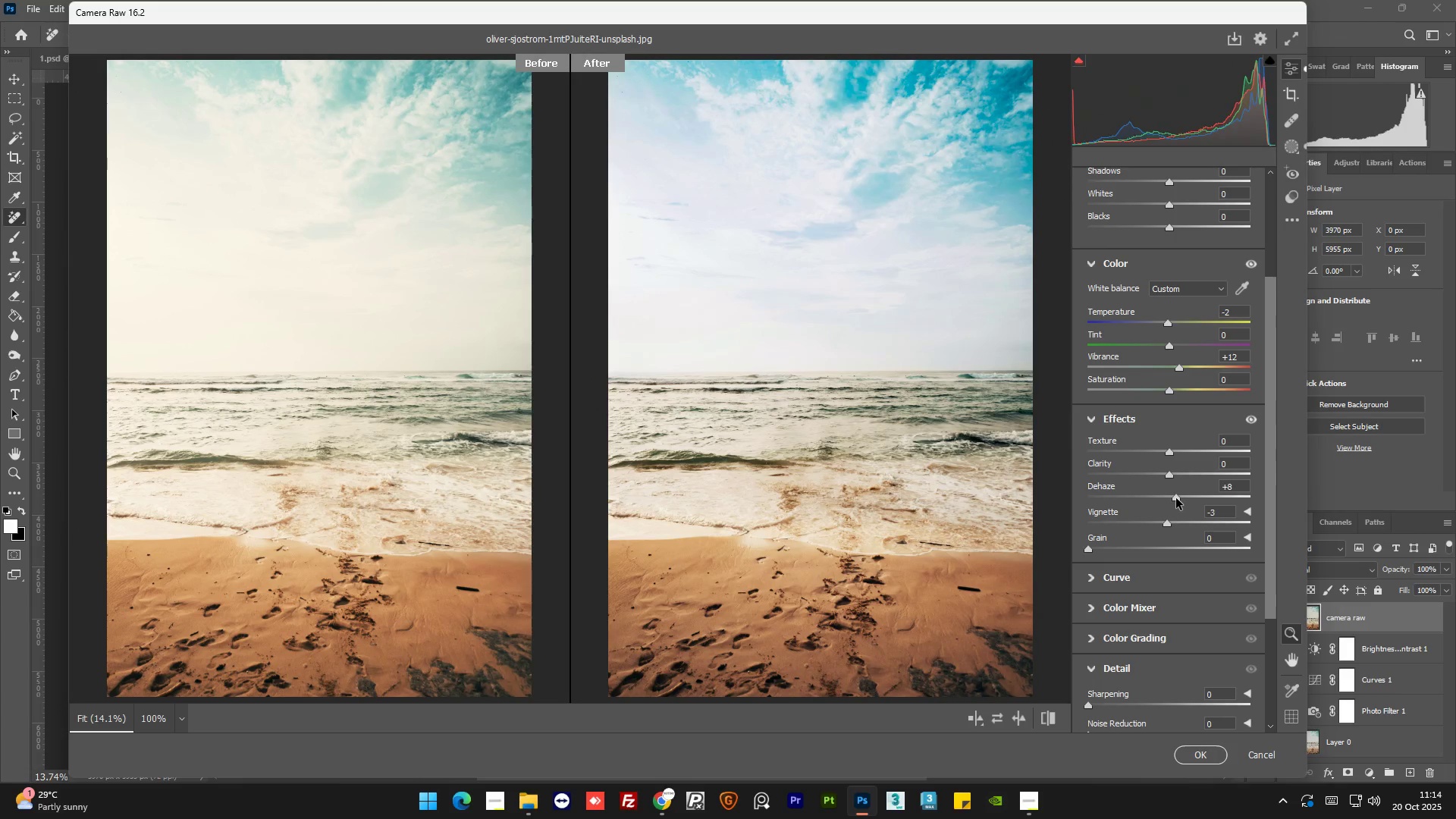 
wait(5.61)
 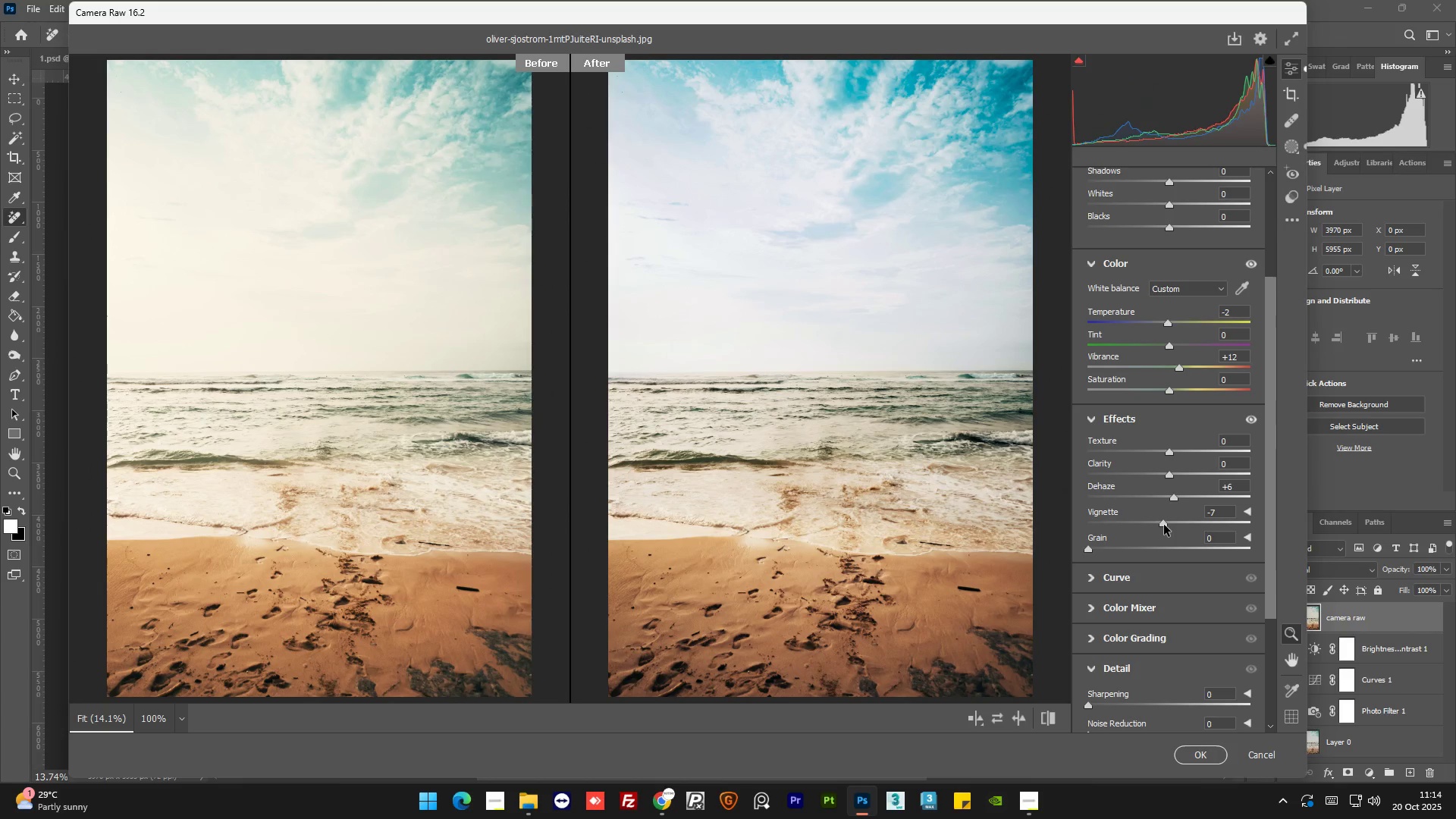 
left_click_drag(start_coordinate=[1089, 549], to_coordinate=[1221, 554])
 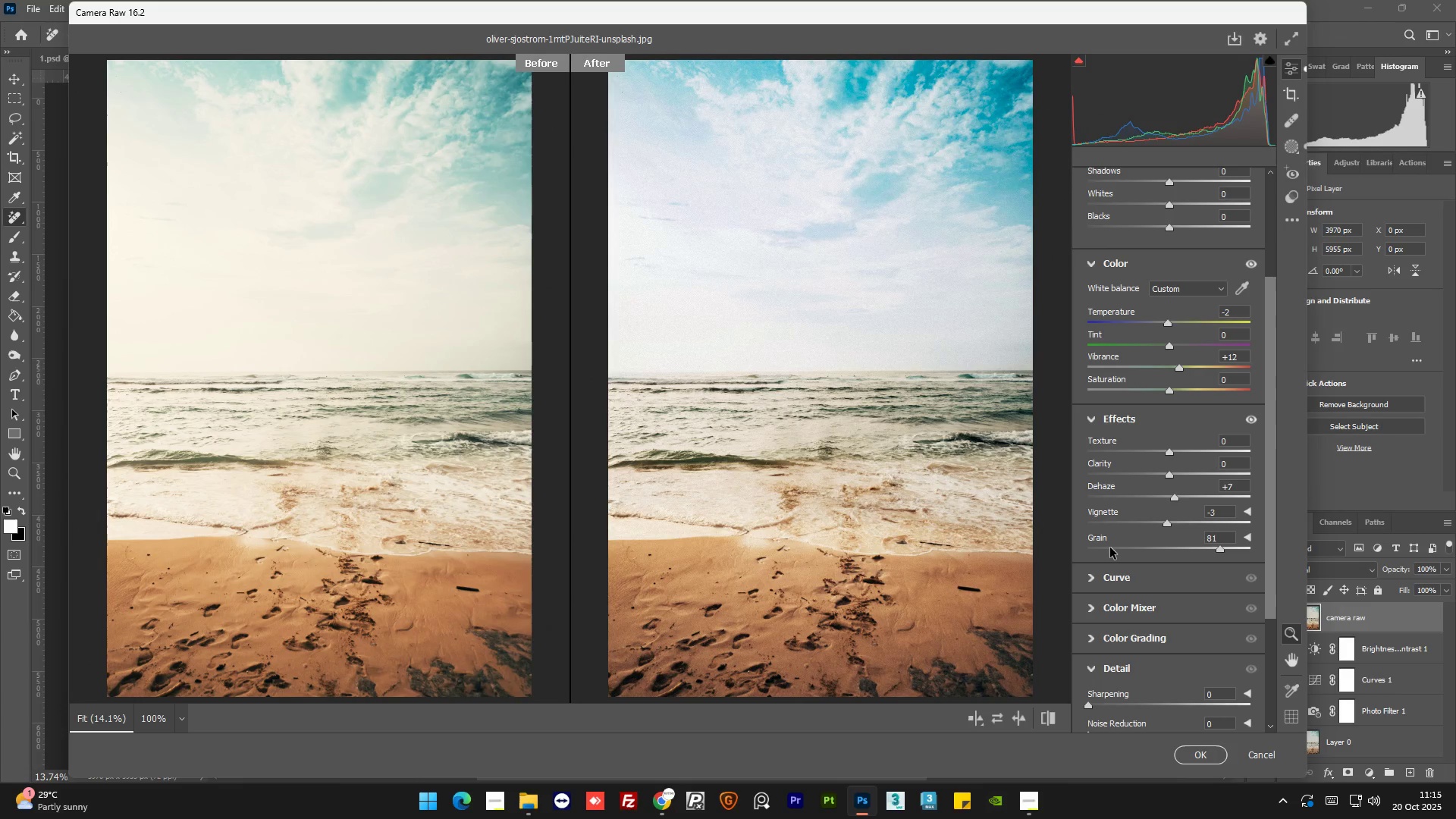 
left_click_drag(start_coordinate=[1105, 548], to_coordinate=[1100, 548])
 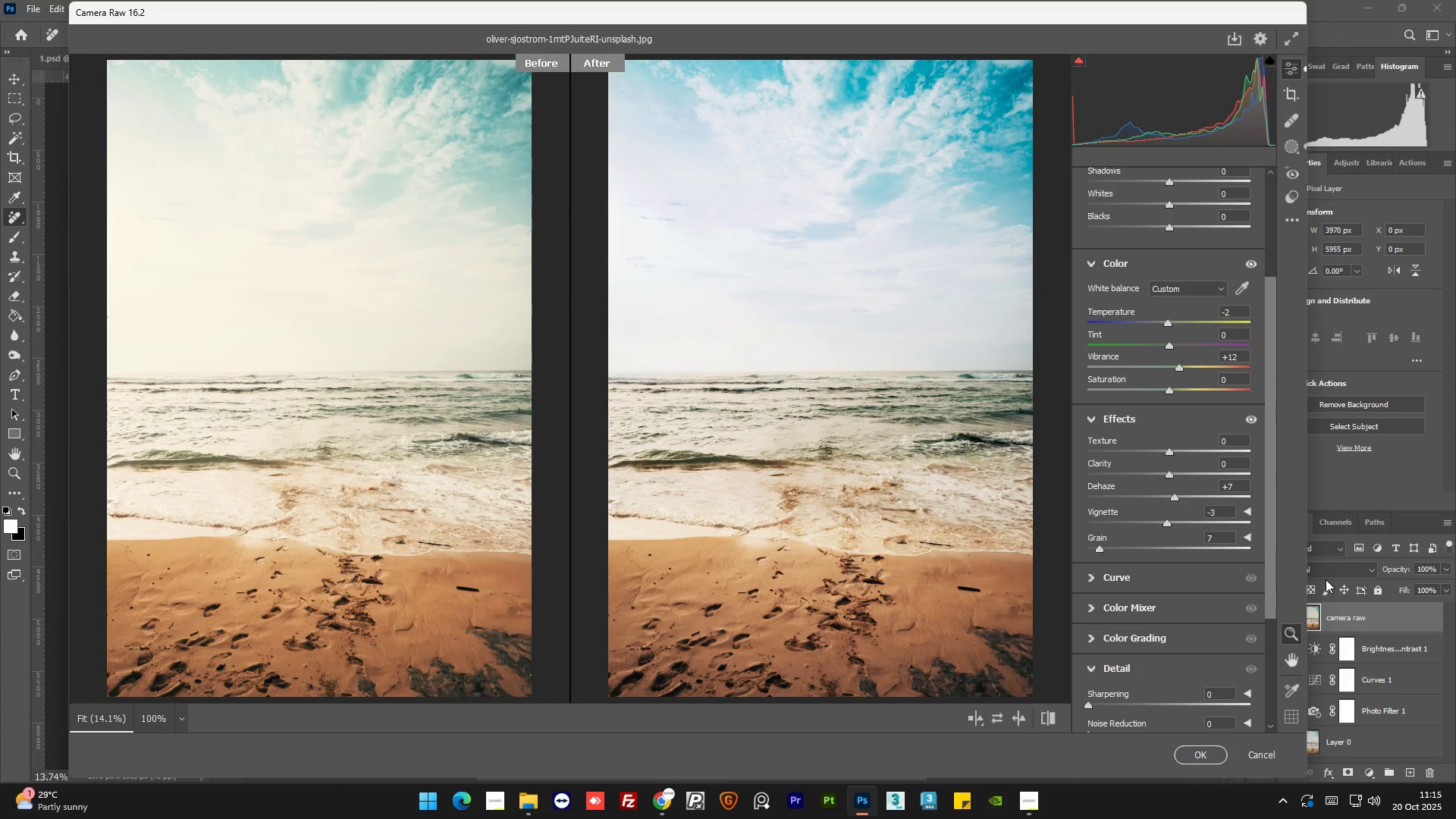 
wait(6.05)
 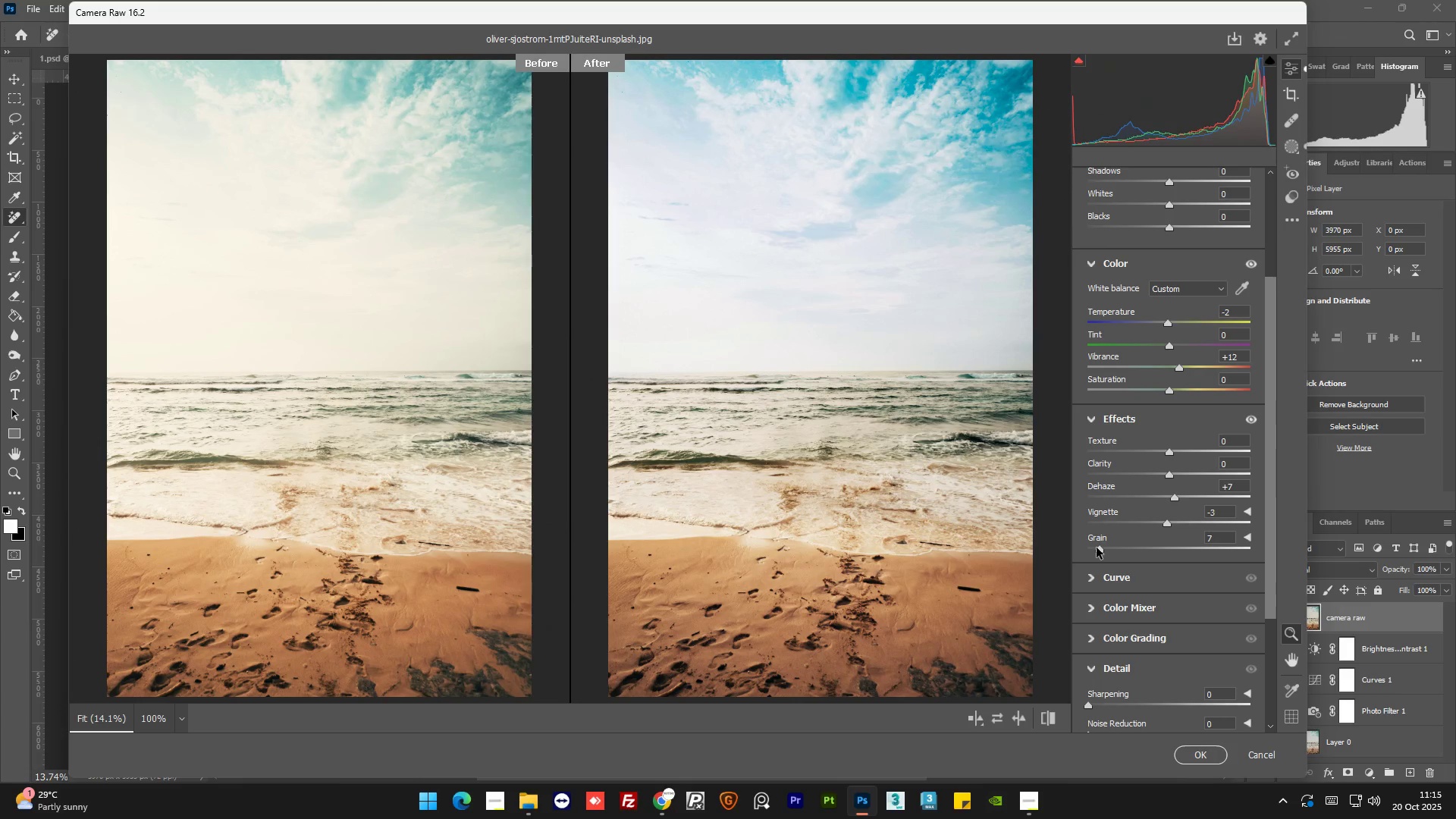 
left_click_drag(start_coordinate=[1271, 524], to_coordinate=[1271, 572])
 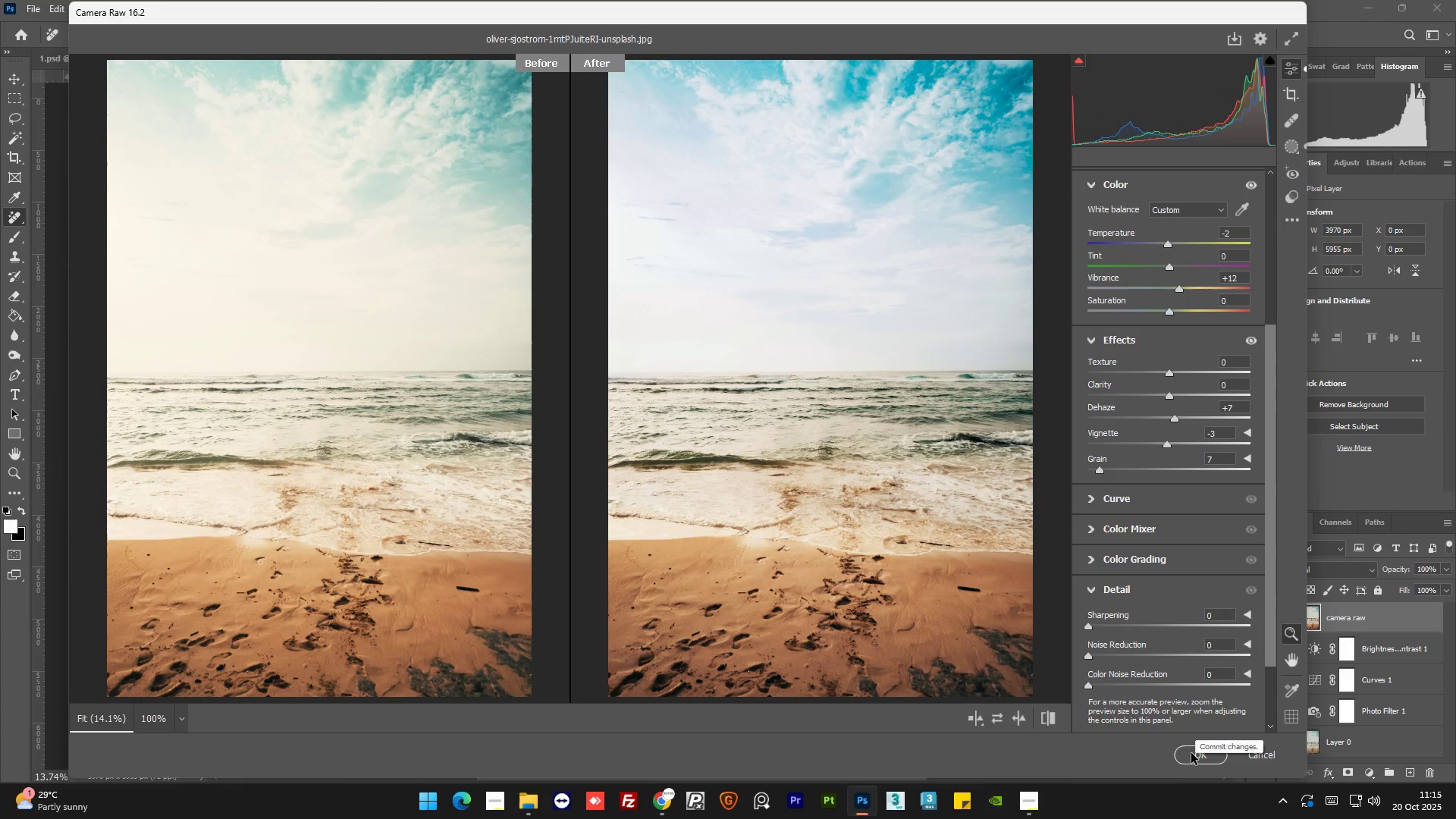 
left_click([1189, 758])
 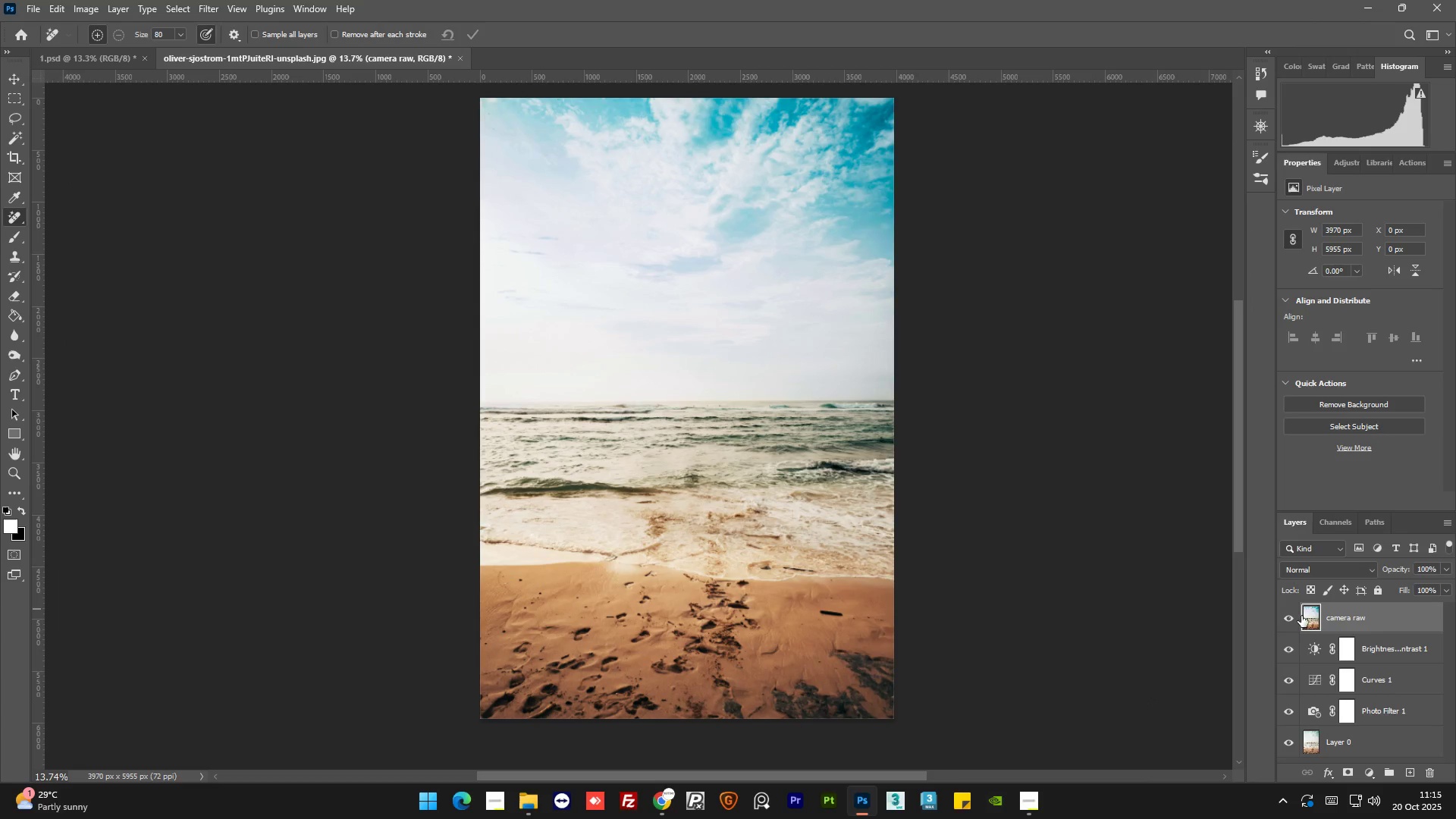 
left_click([1291, 617])
 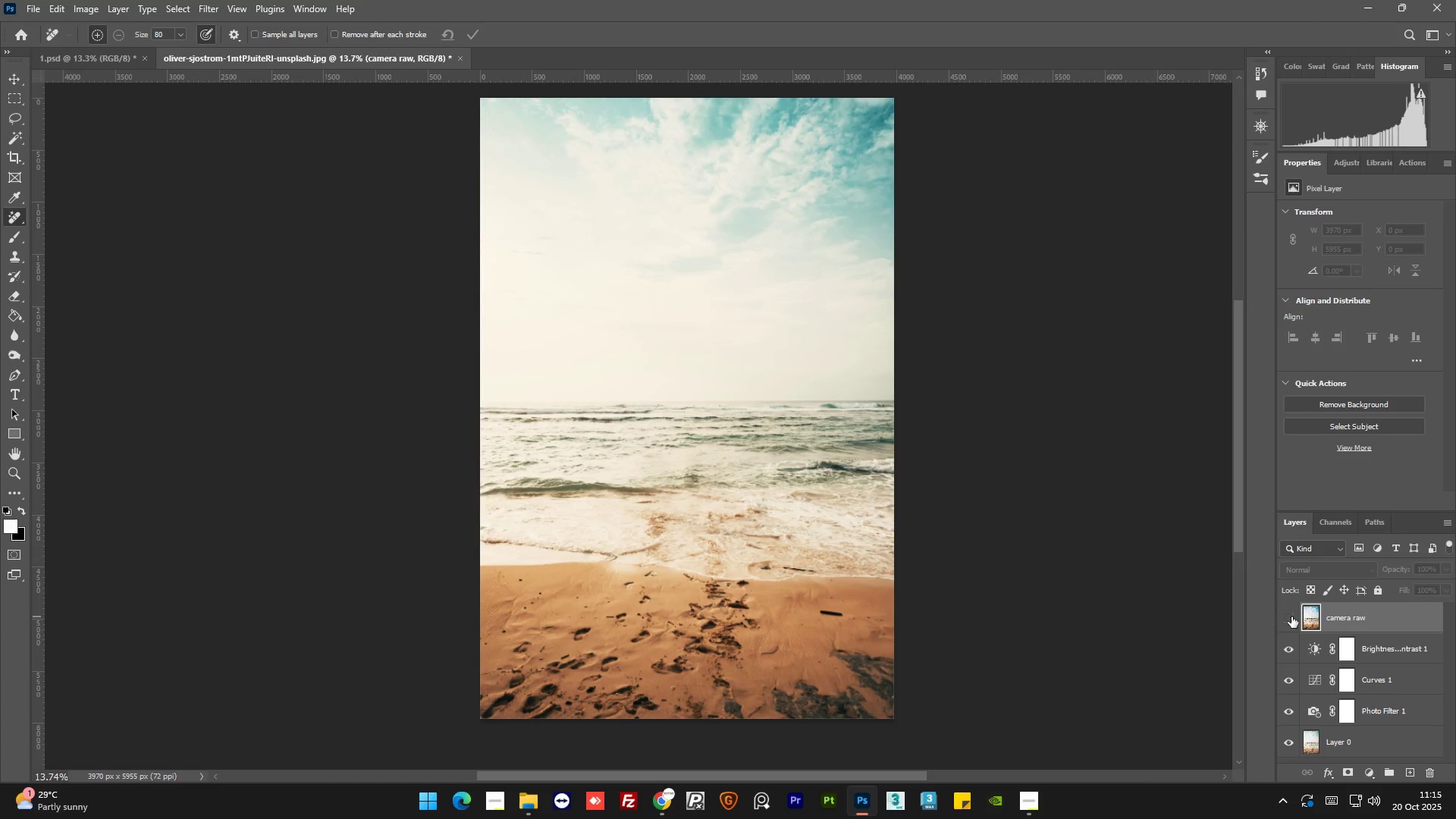 
left_click([1291, 617])
 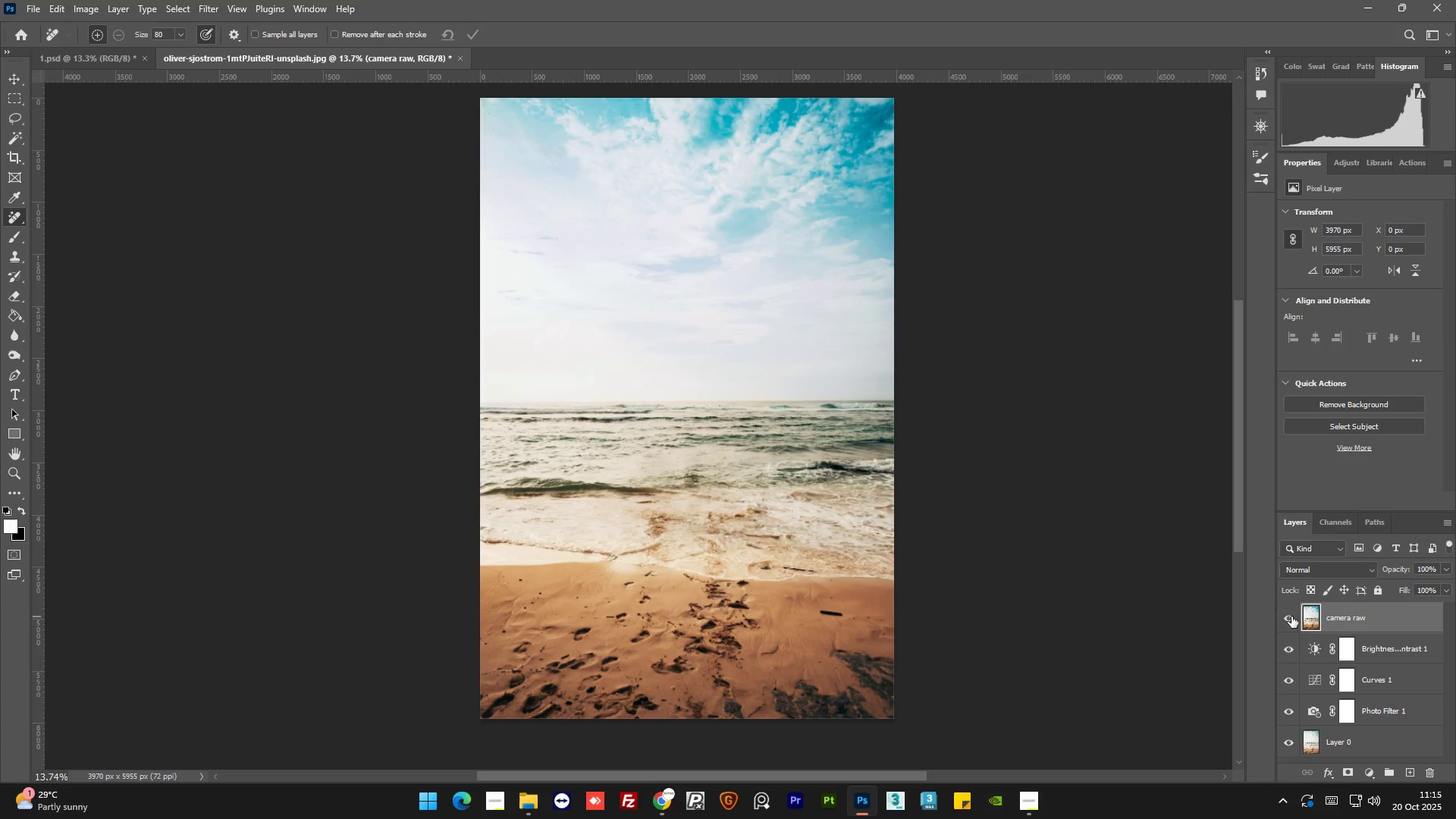 
left_click([1291, 617])
 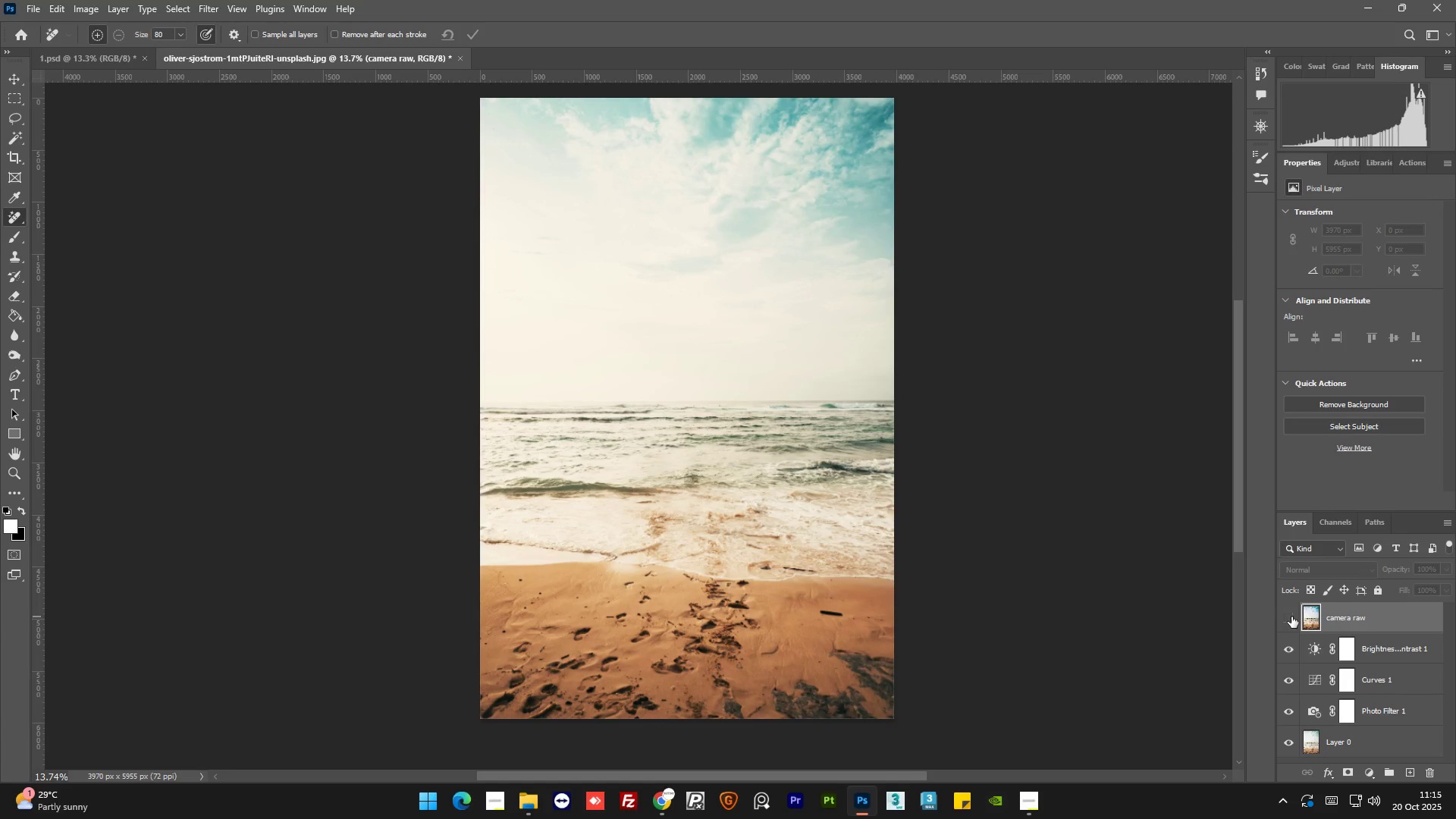 
left_click([1291, 617])
 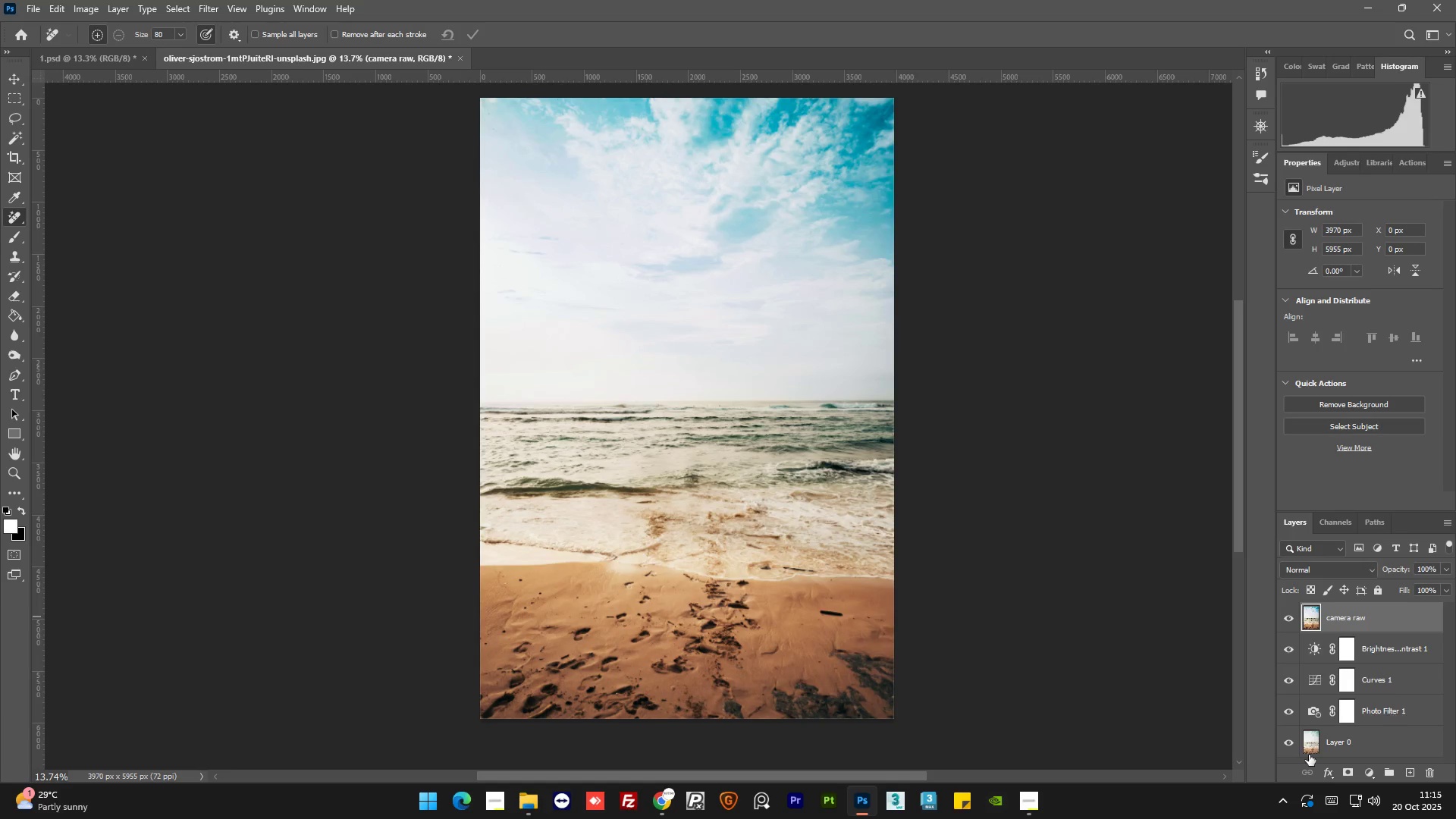 
hold_key(key=AltLeft, duration=1.5)
left_click([1288, 745])
 